 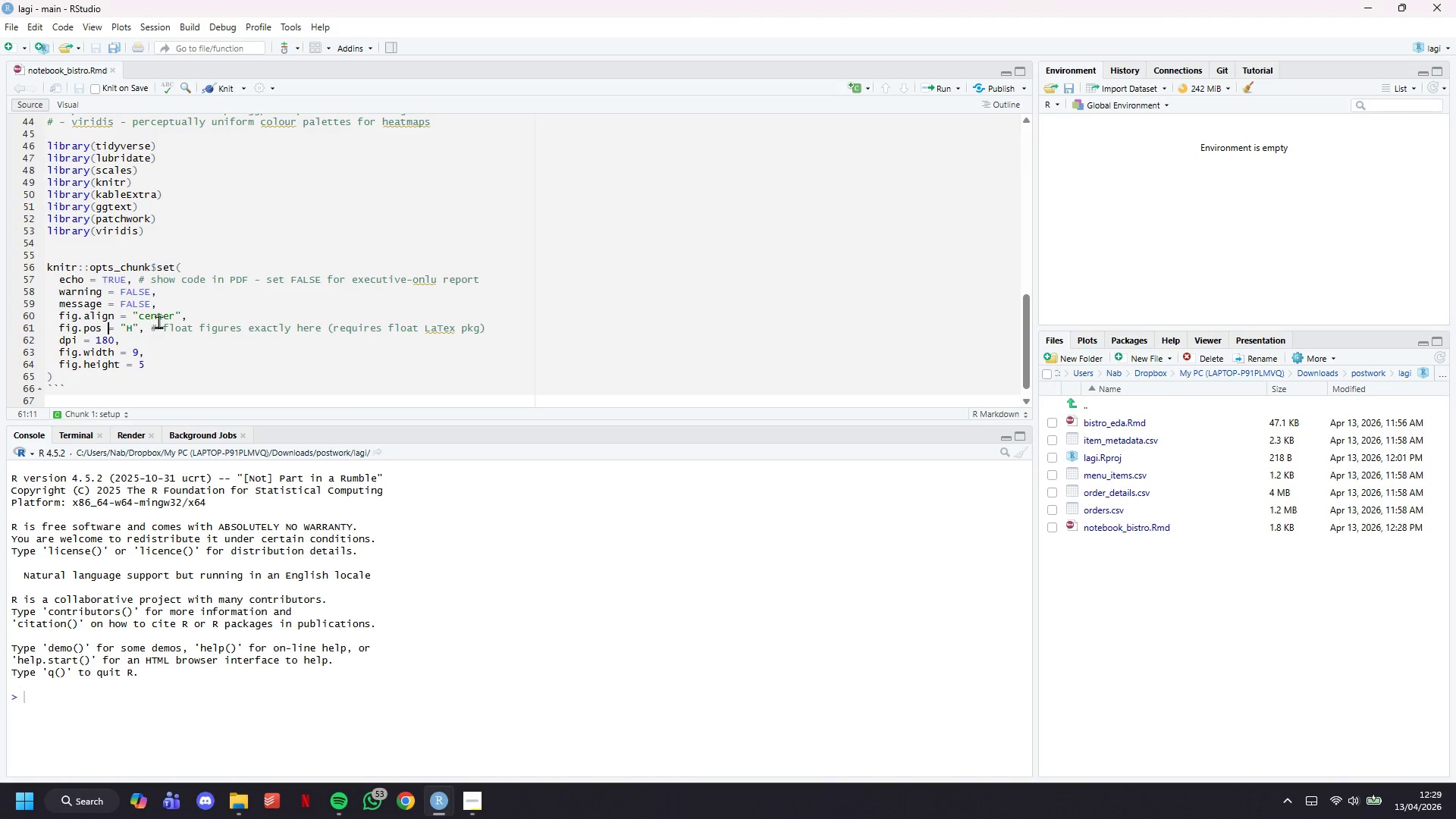 
scroll: coordinate [161, 322], scroll_direction: down, amount: 5.0
 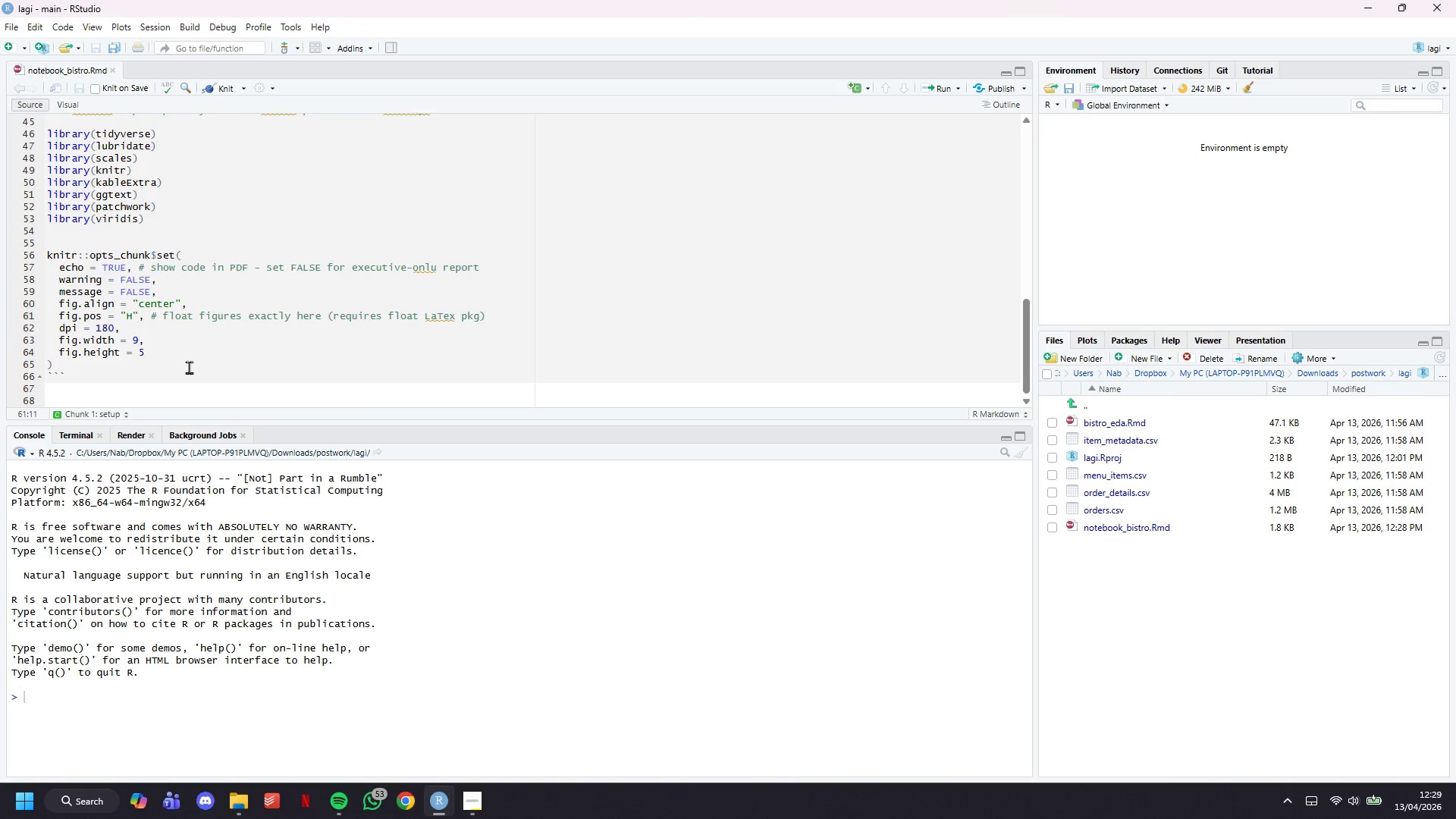 
left_click([189, 368])
 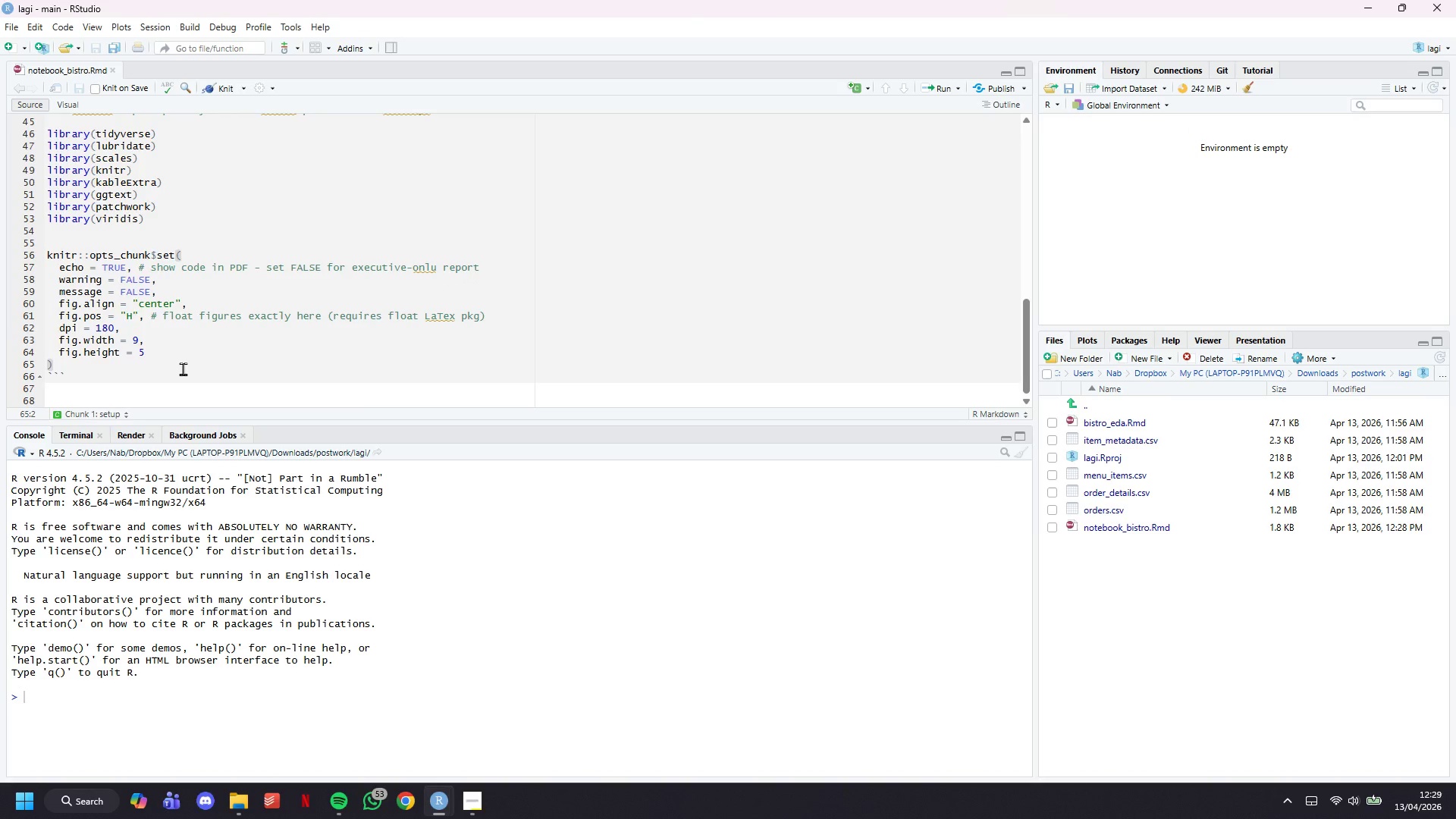 
wait(8.8)
 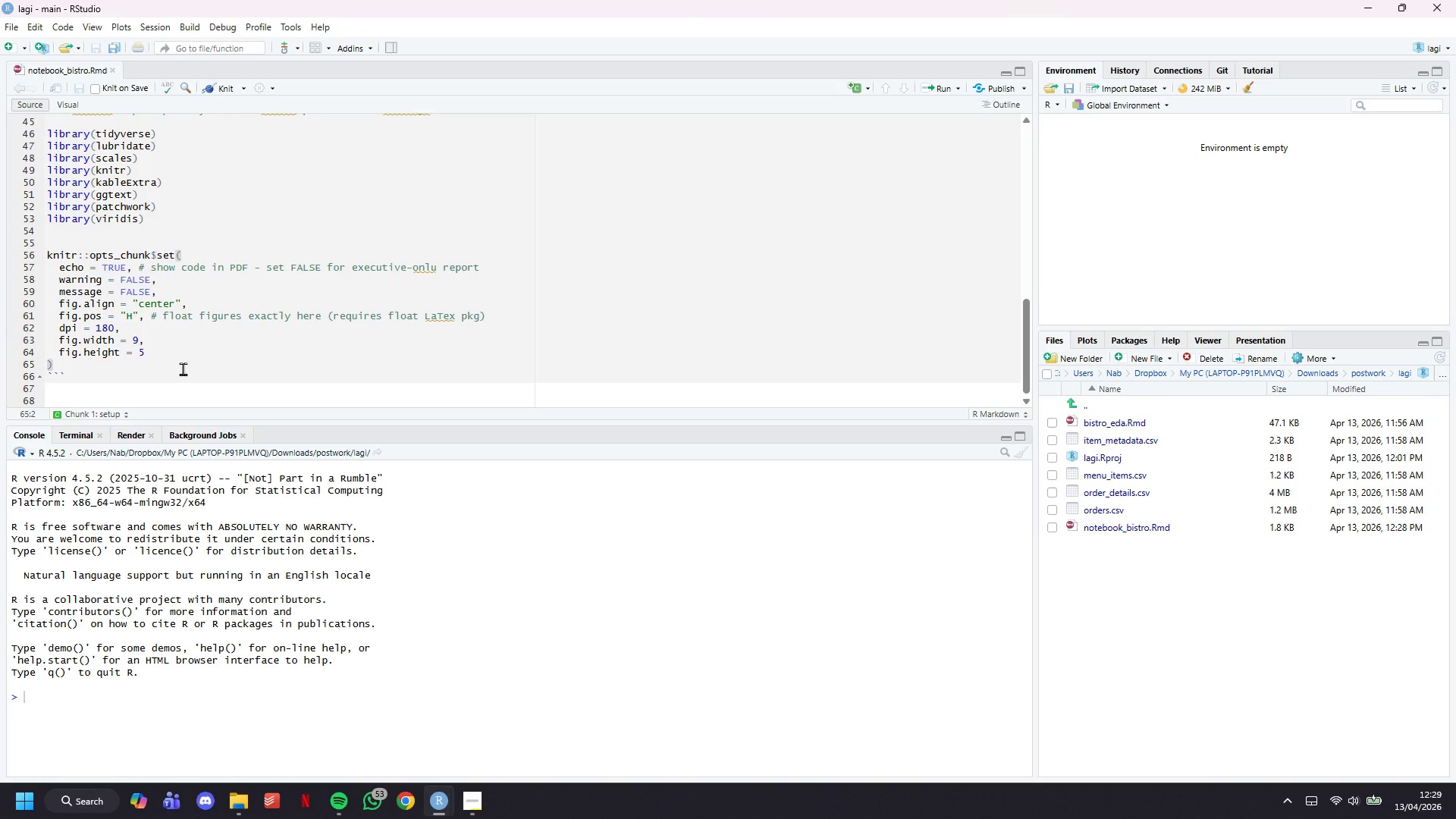 
key(Enter)
 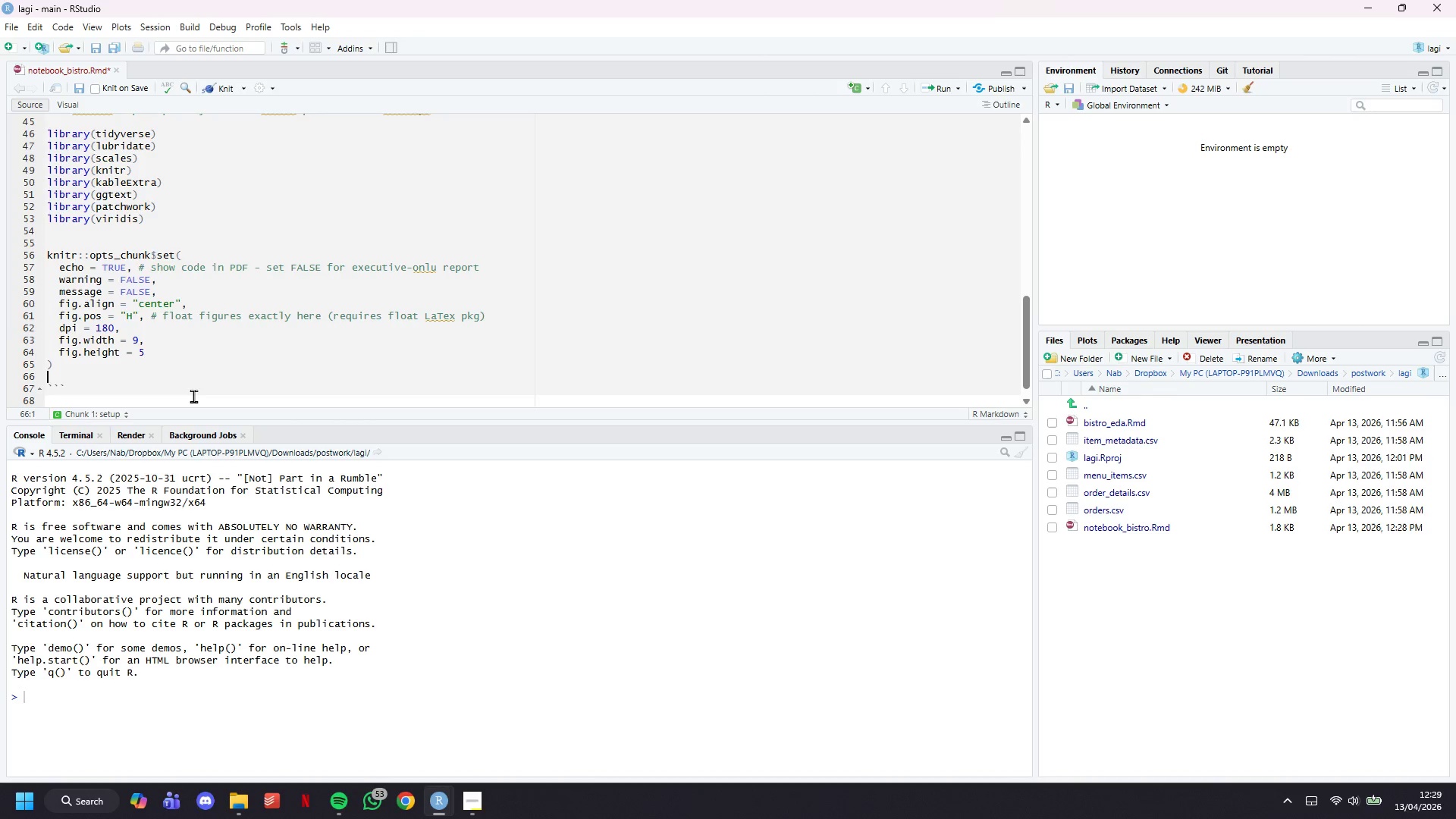 
key(Enter)
 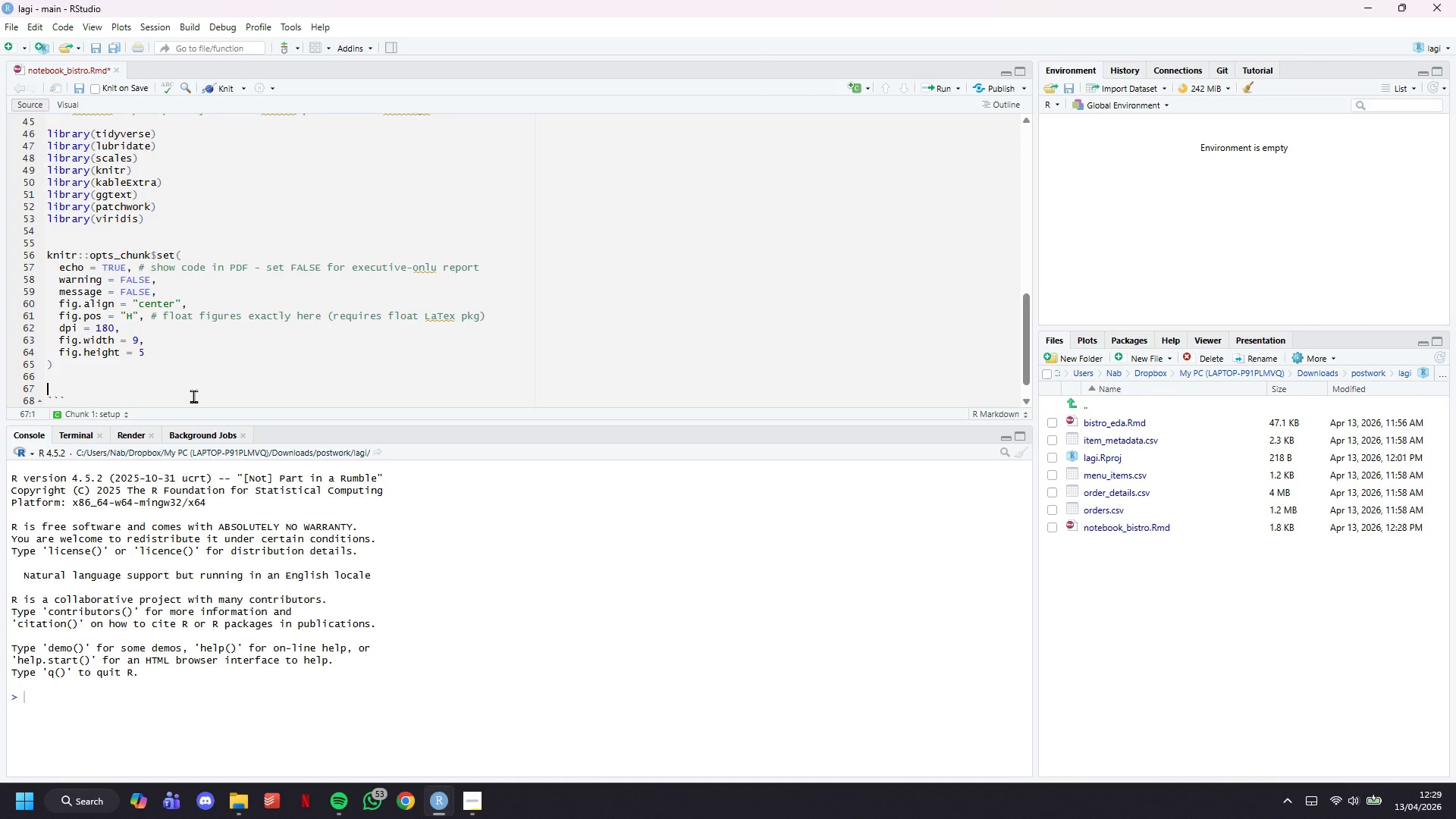 
type(# BRAND THEME & PALETTE)
 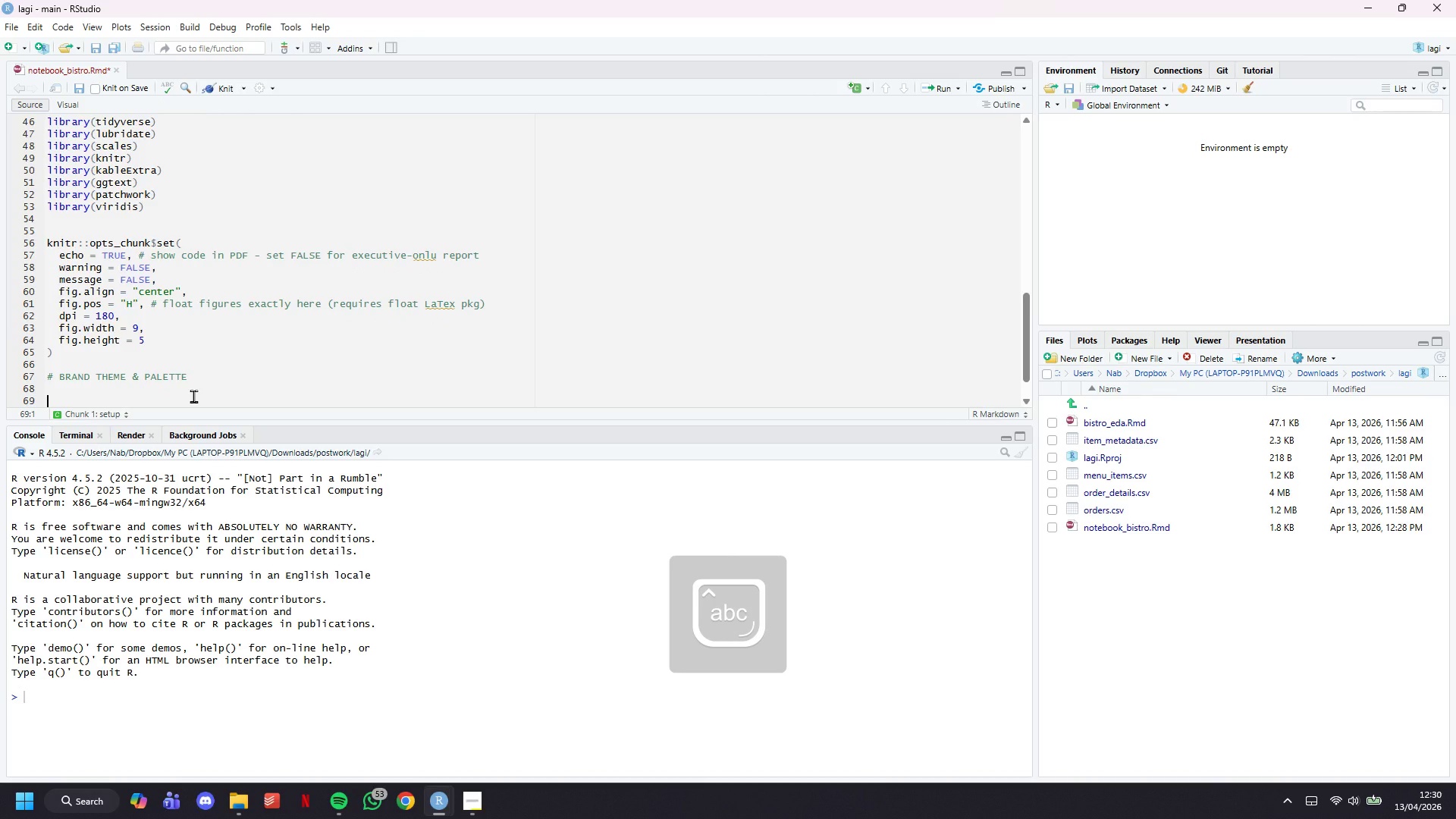 
 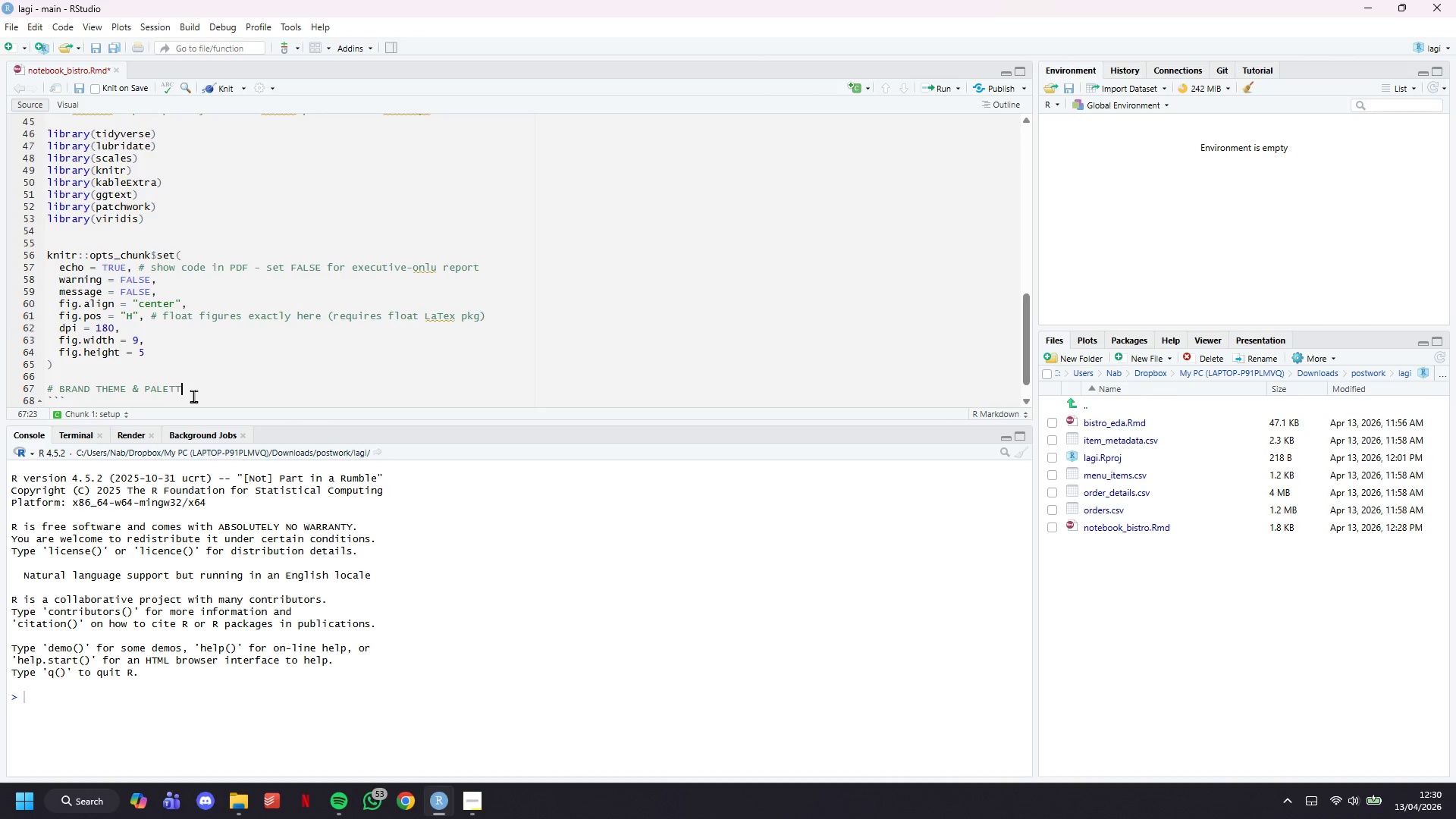 
key(Enter)
 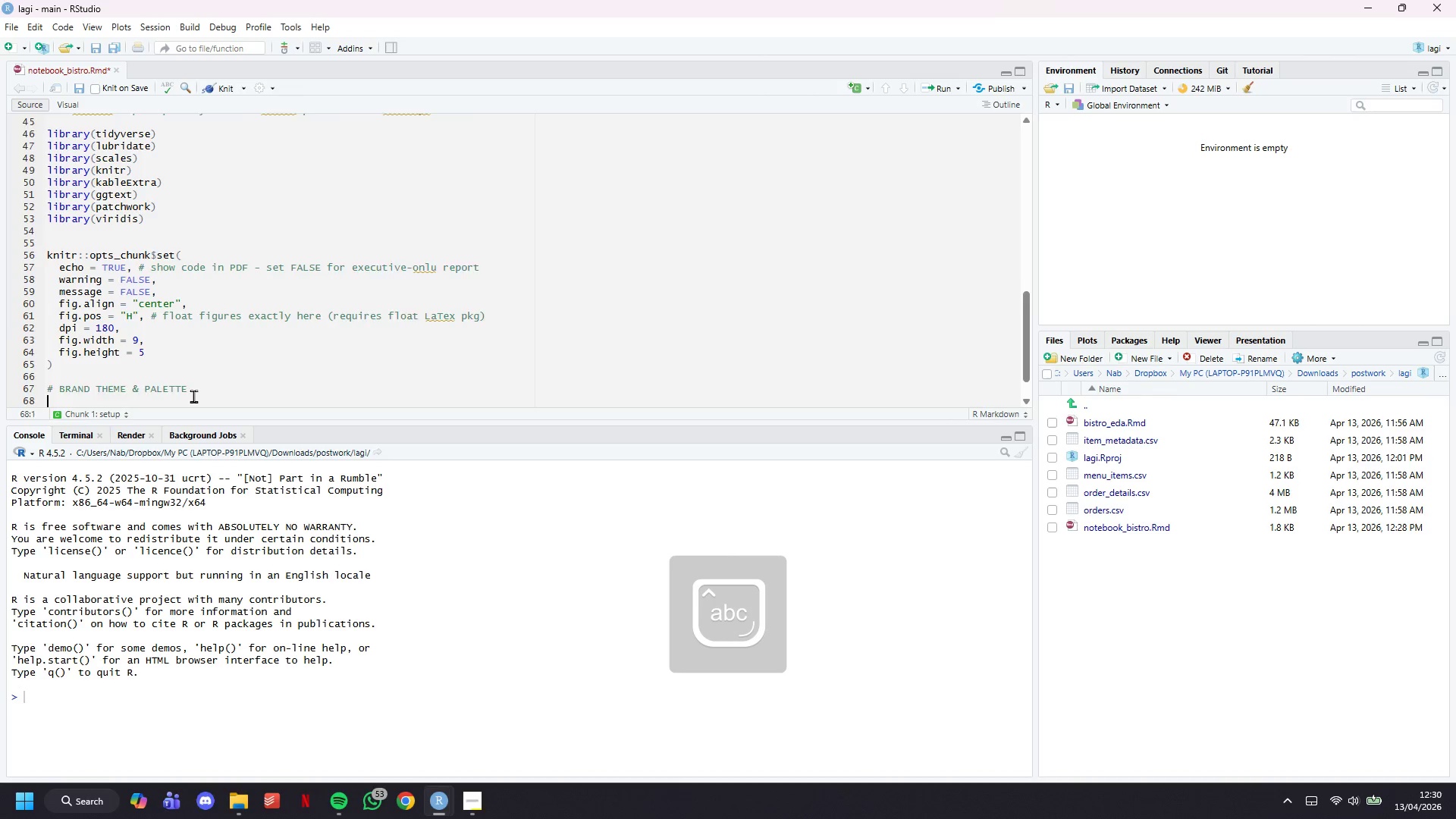 
key(Enter)
 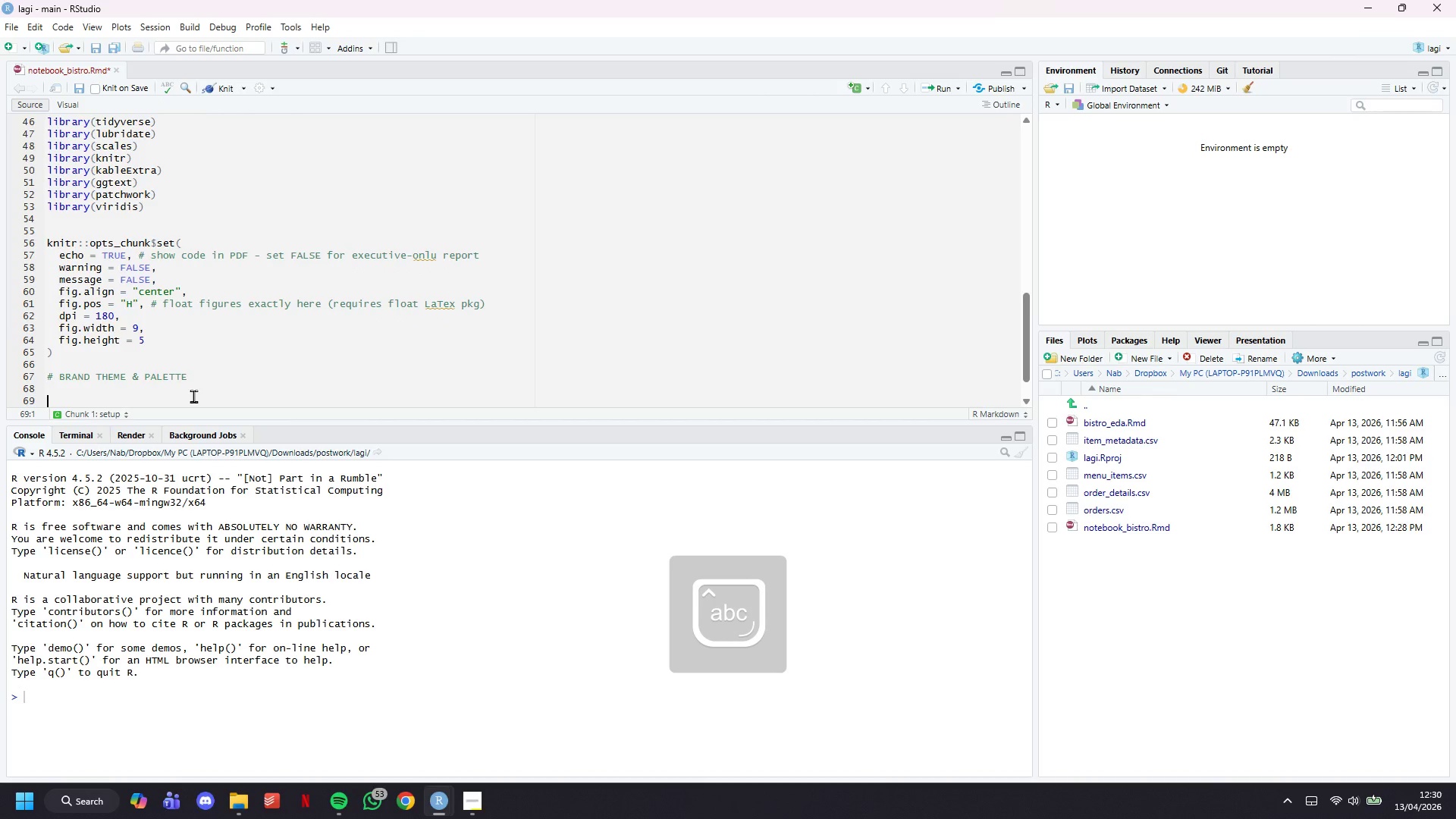 
key(Enter)
 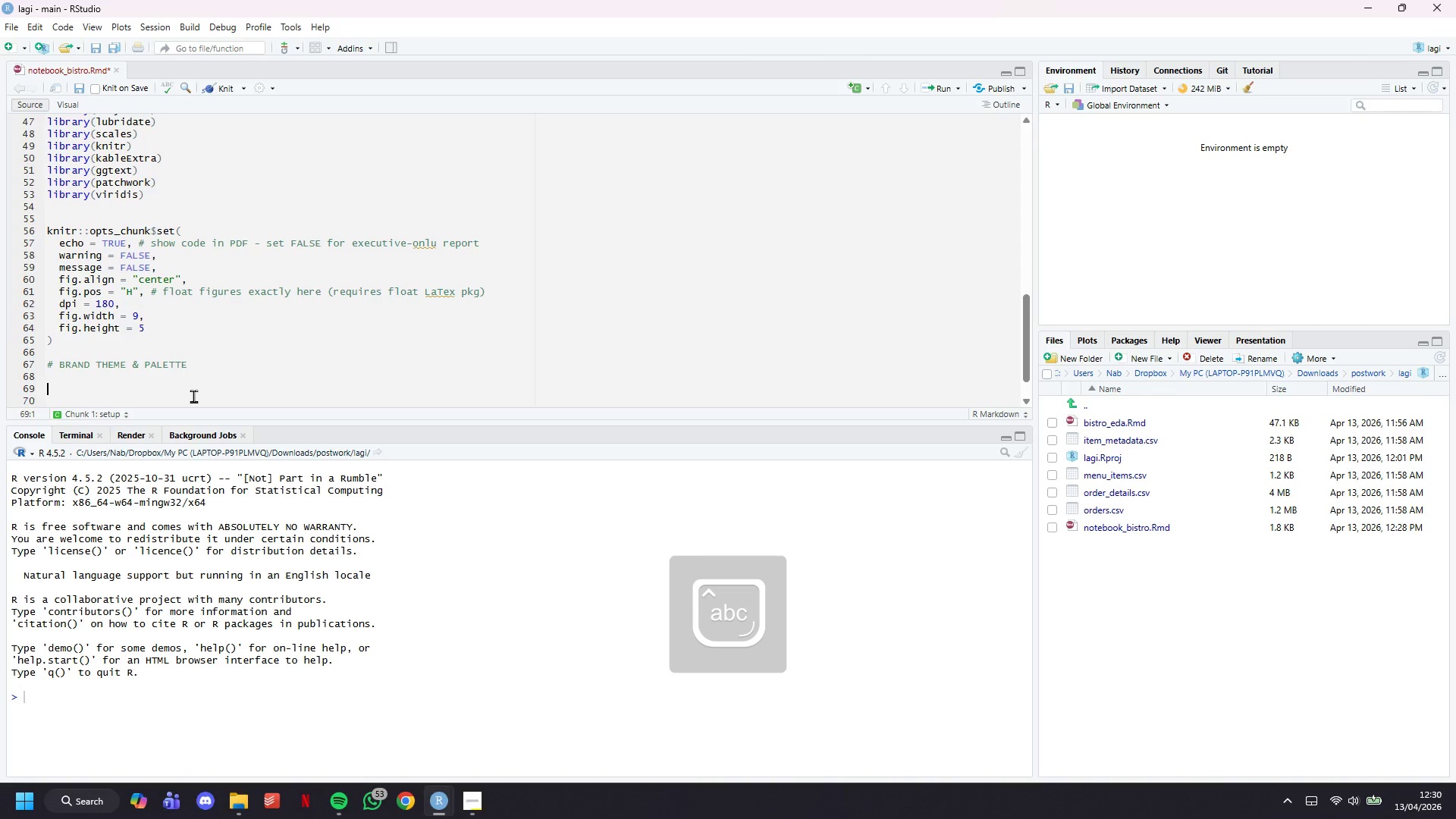 
key(ArrowUp)
 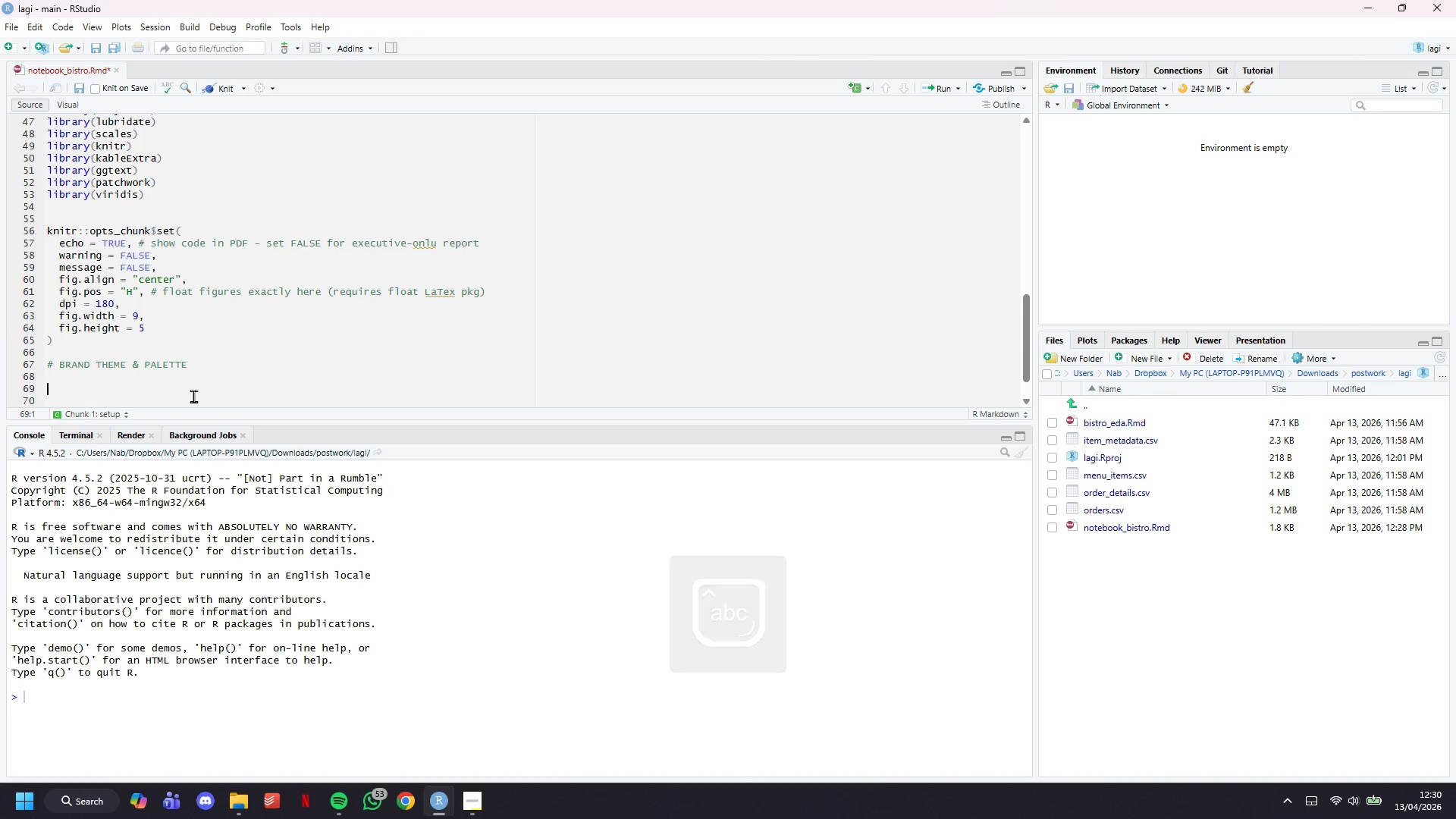 
type(CI)
key(Backspace)
type(OPPER <- "#)
 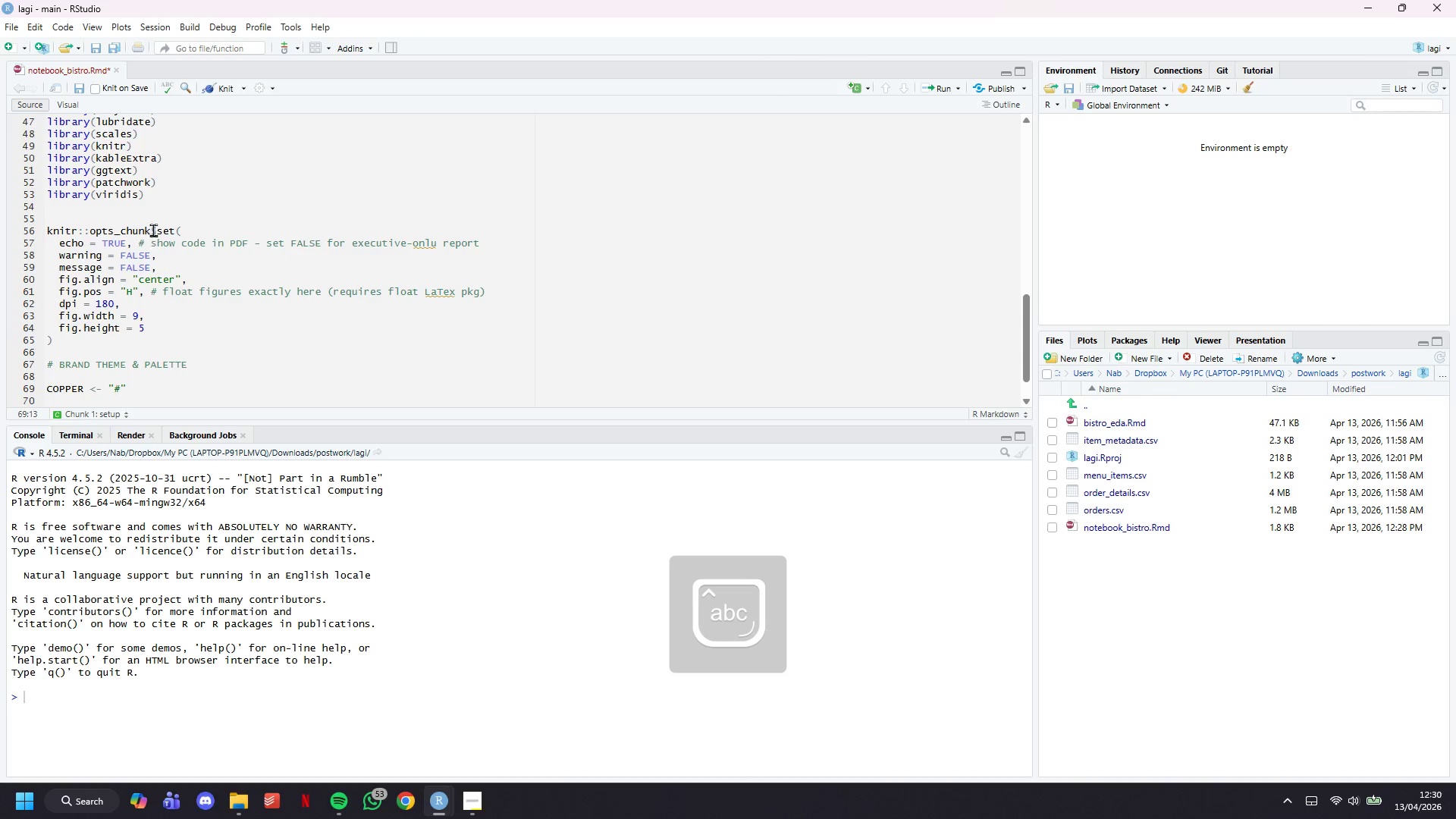 
scroll: coordinate [271, 217], scroll_direction: down, amount: 7.0
 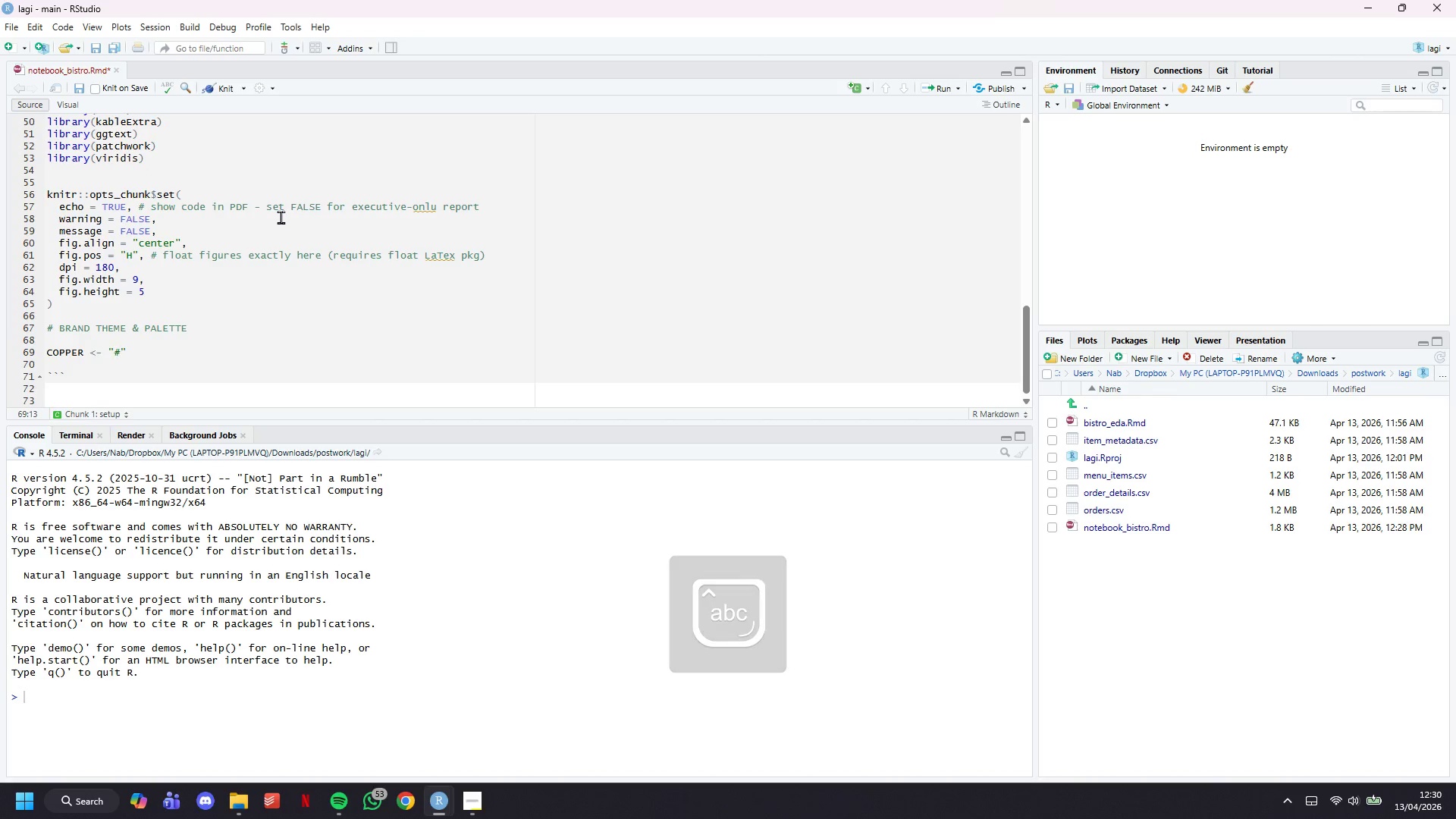 
key(ArrowRight)
 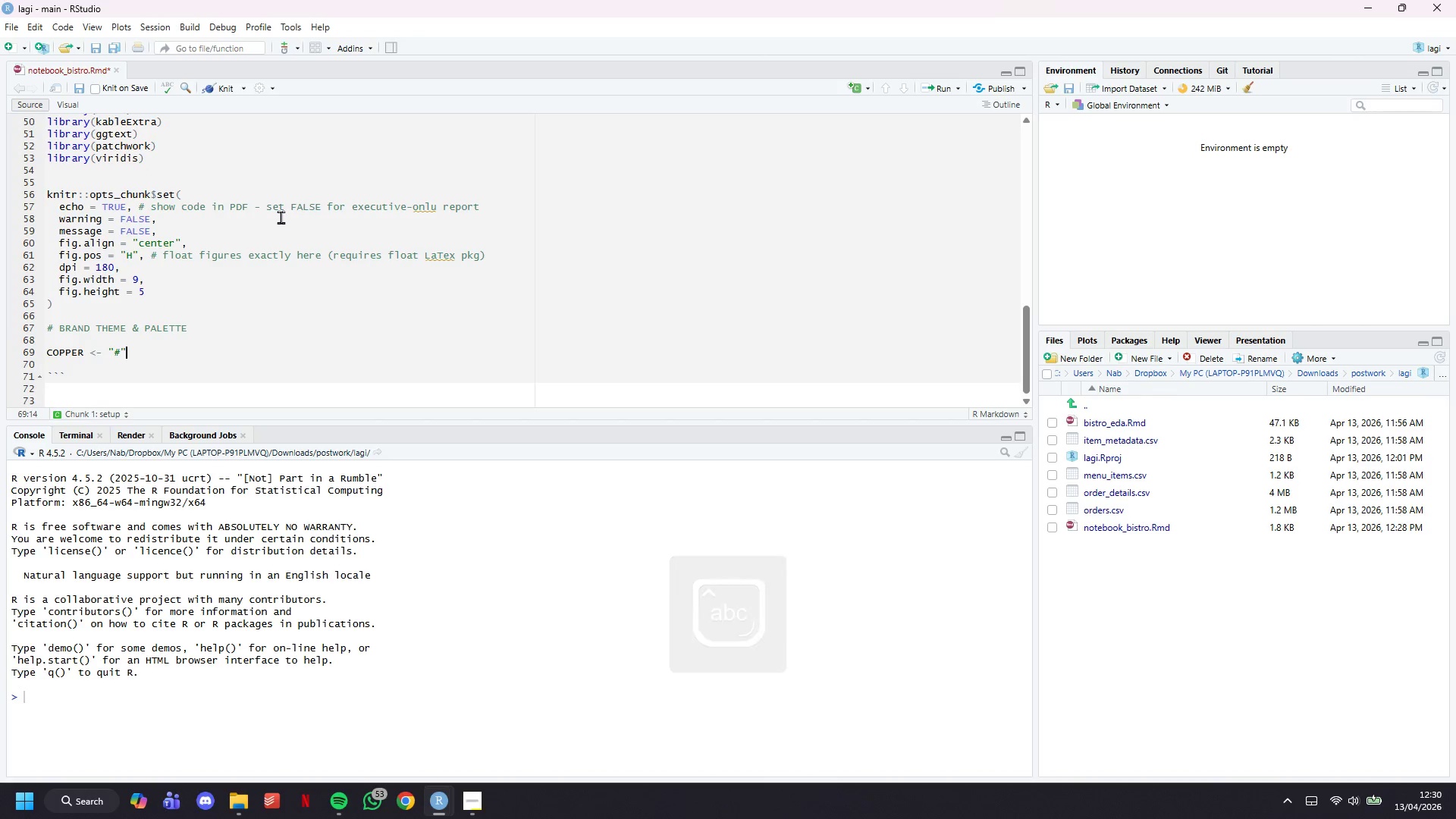 
key(ArrowRight)
 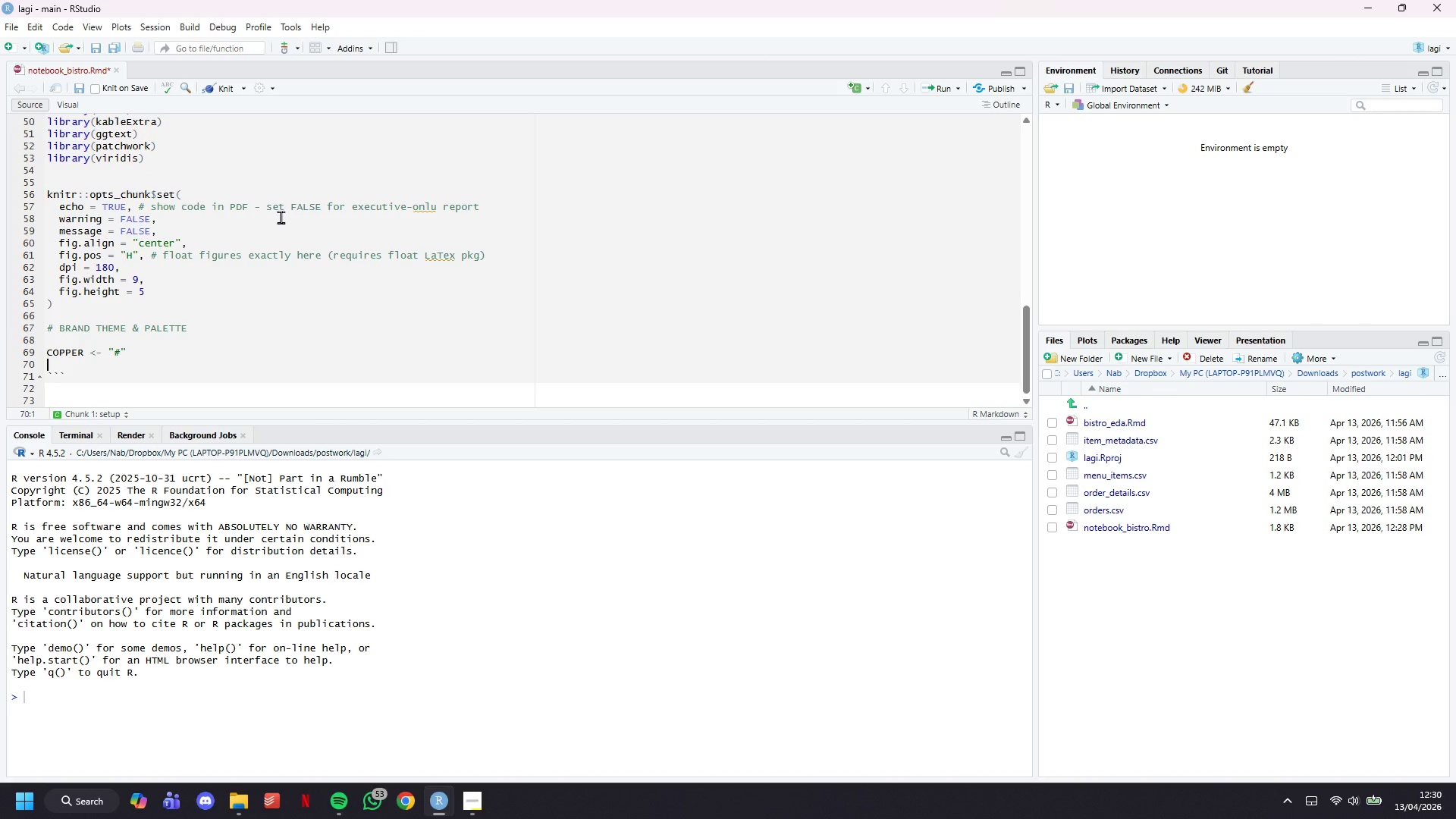 
key(Enter)
 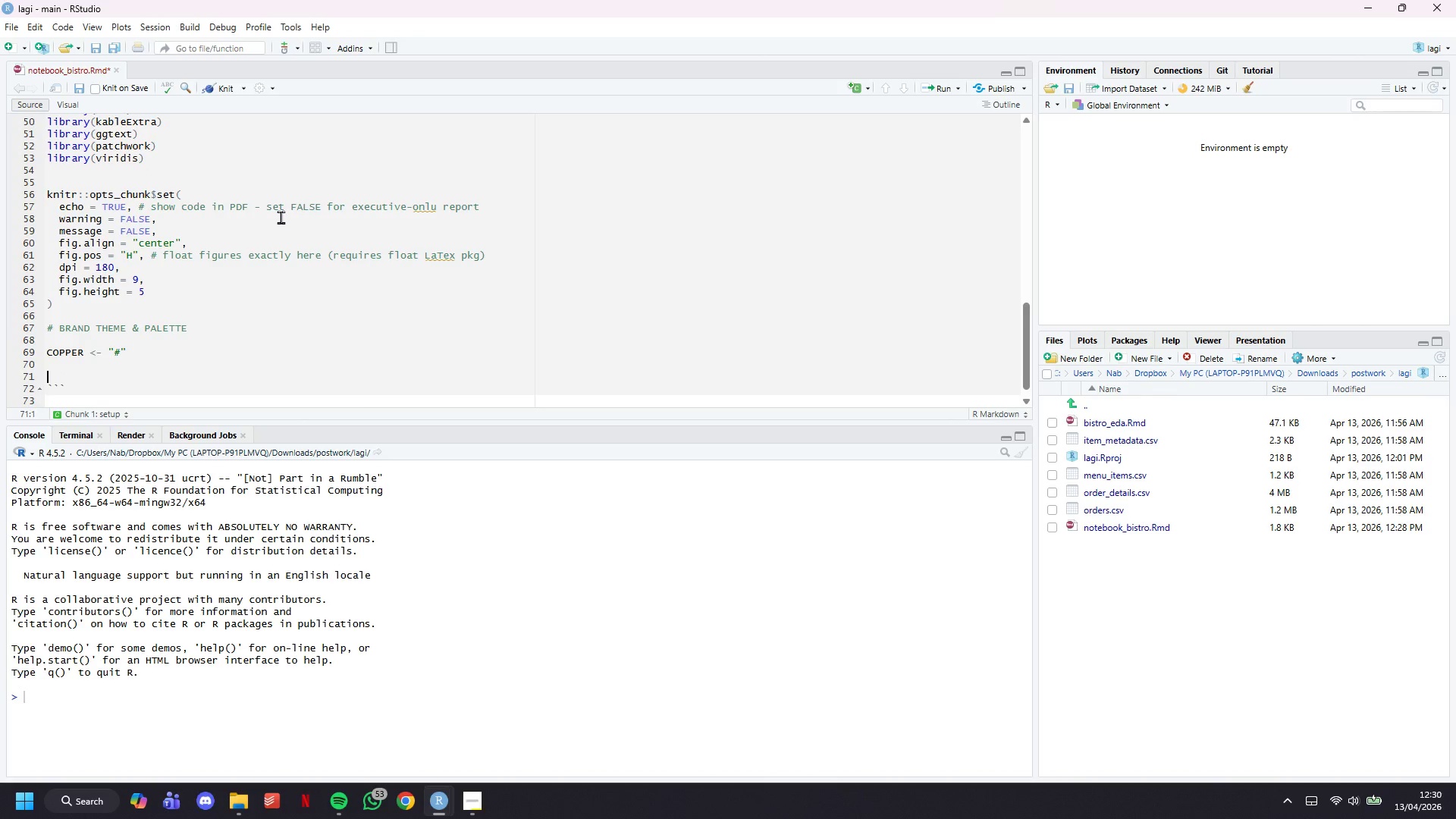 
key(Enter)
 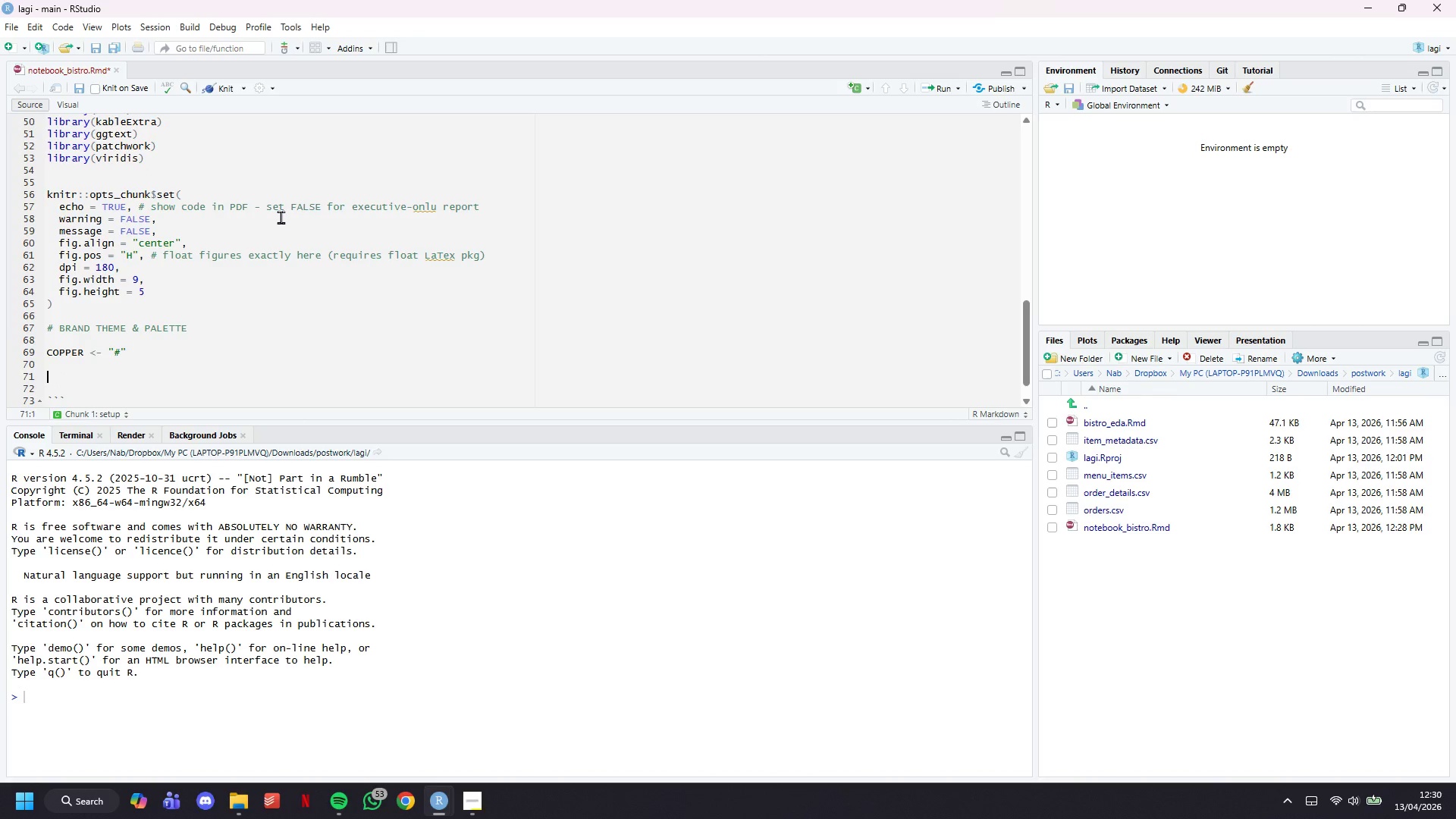 
key(ArrowUp)
 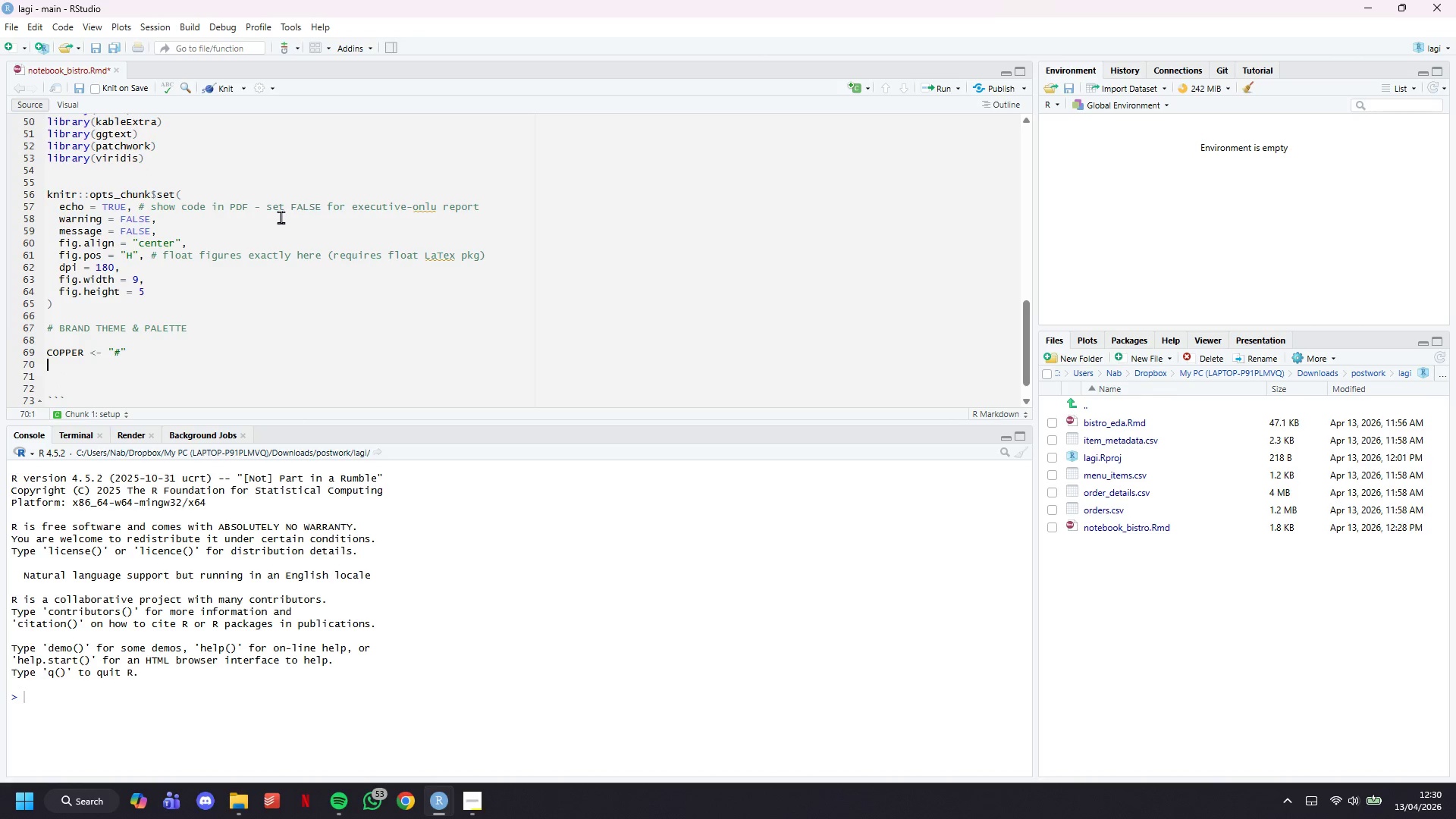 
key(ArrowUp)
 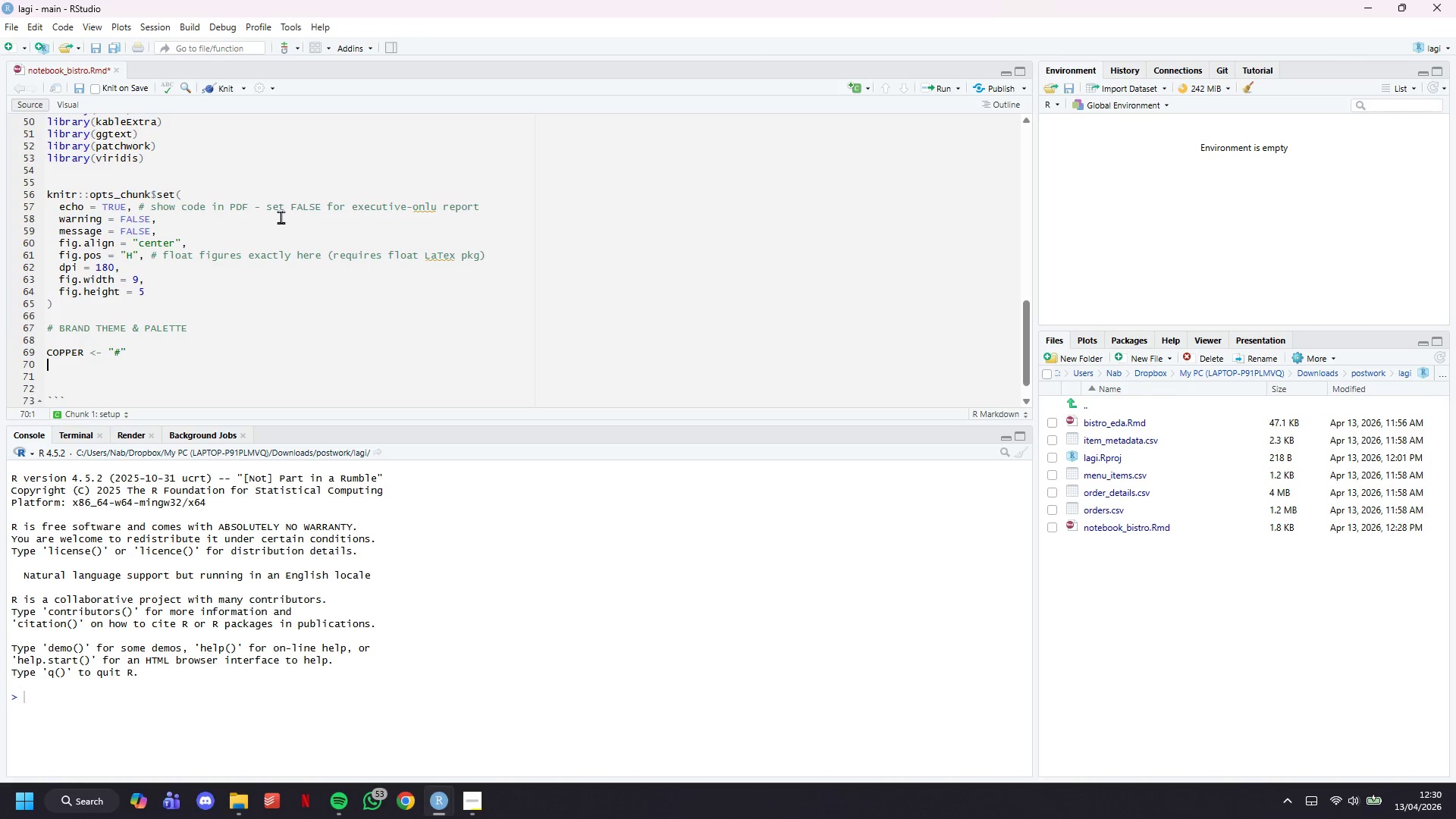 
key(ArrowLeft)
 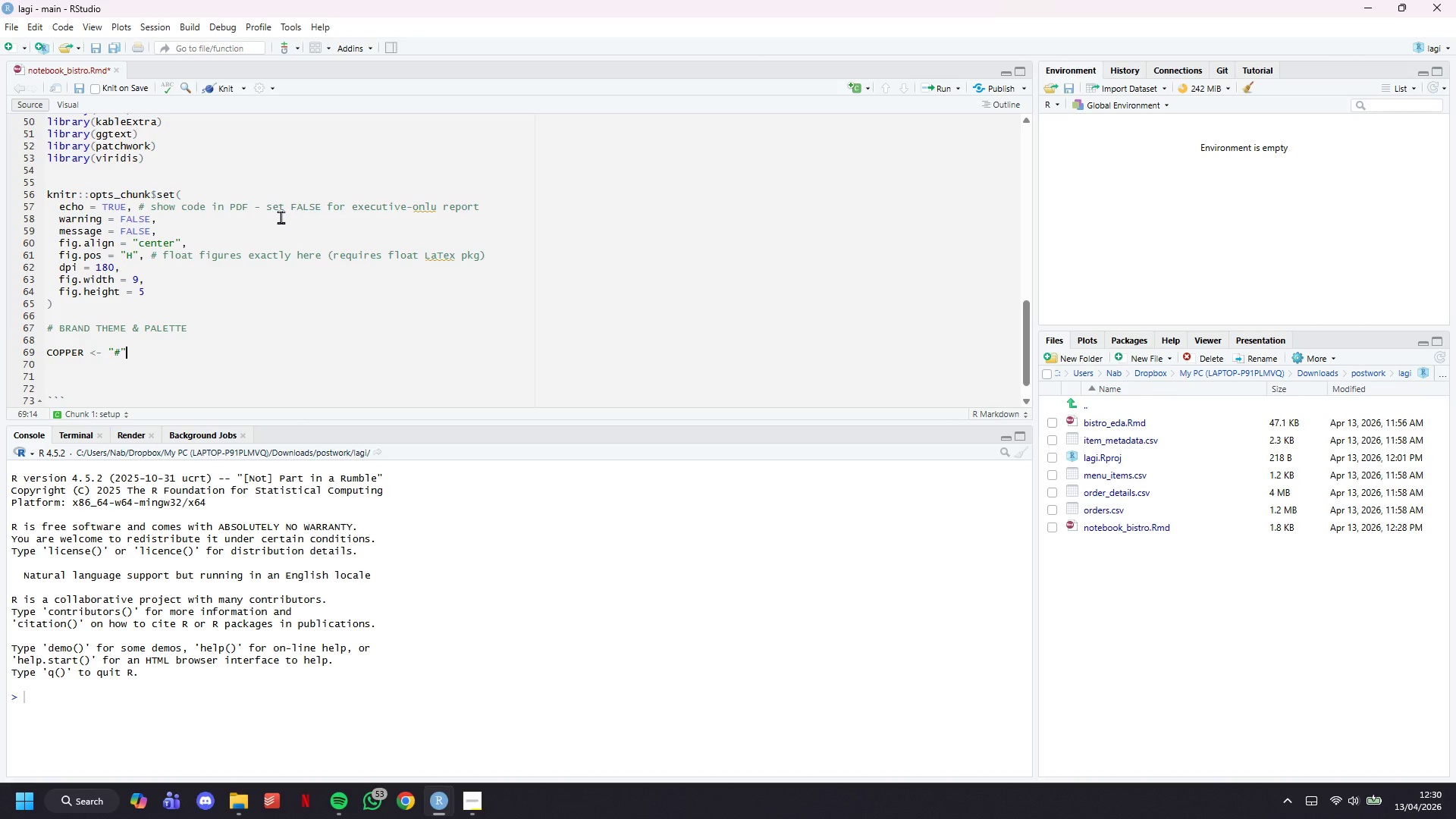 
key(ArrowLeft)
 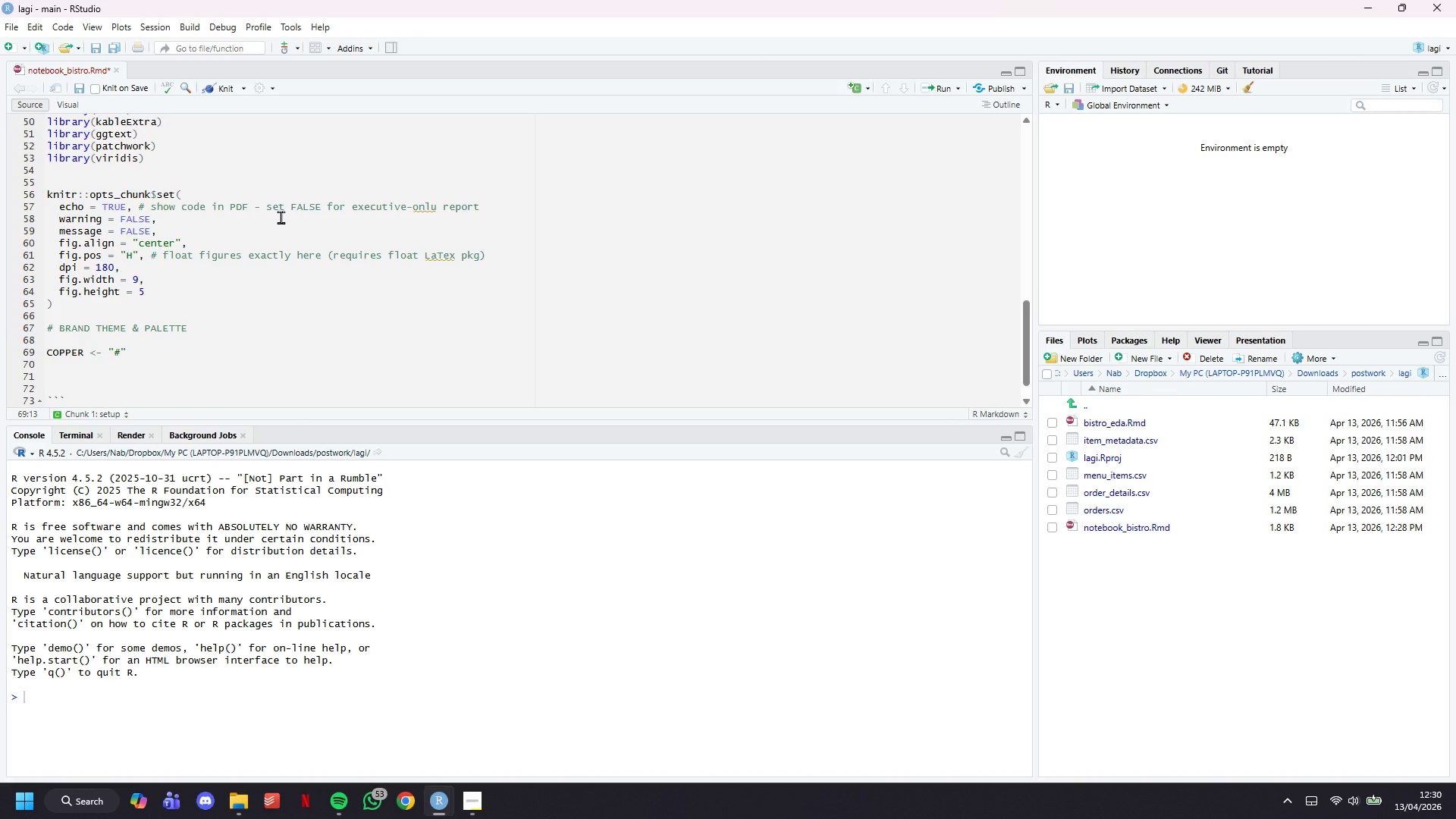 
type(B87333)
 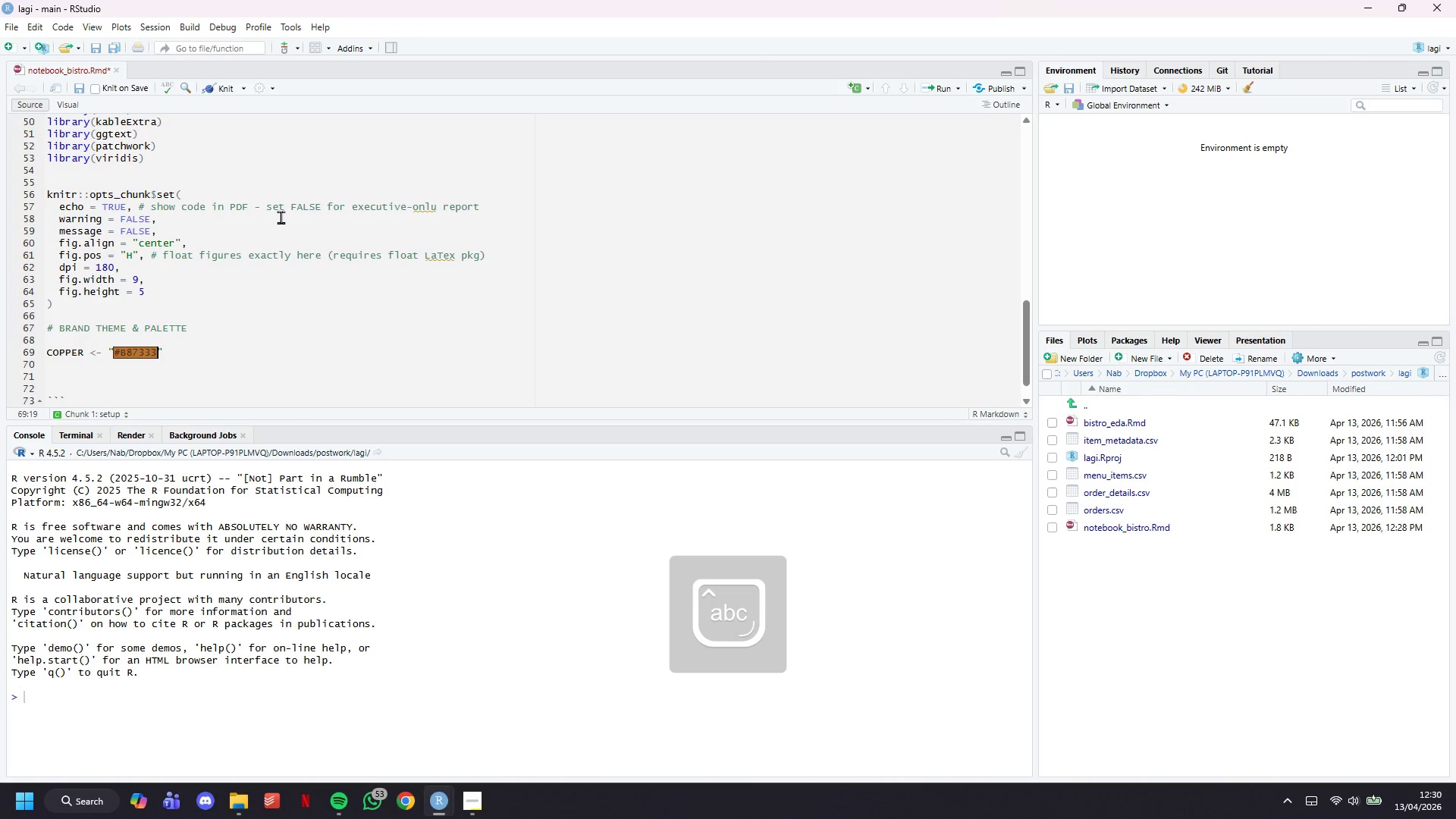 
key(ArrowRight)
 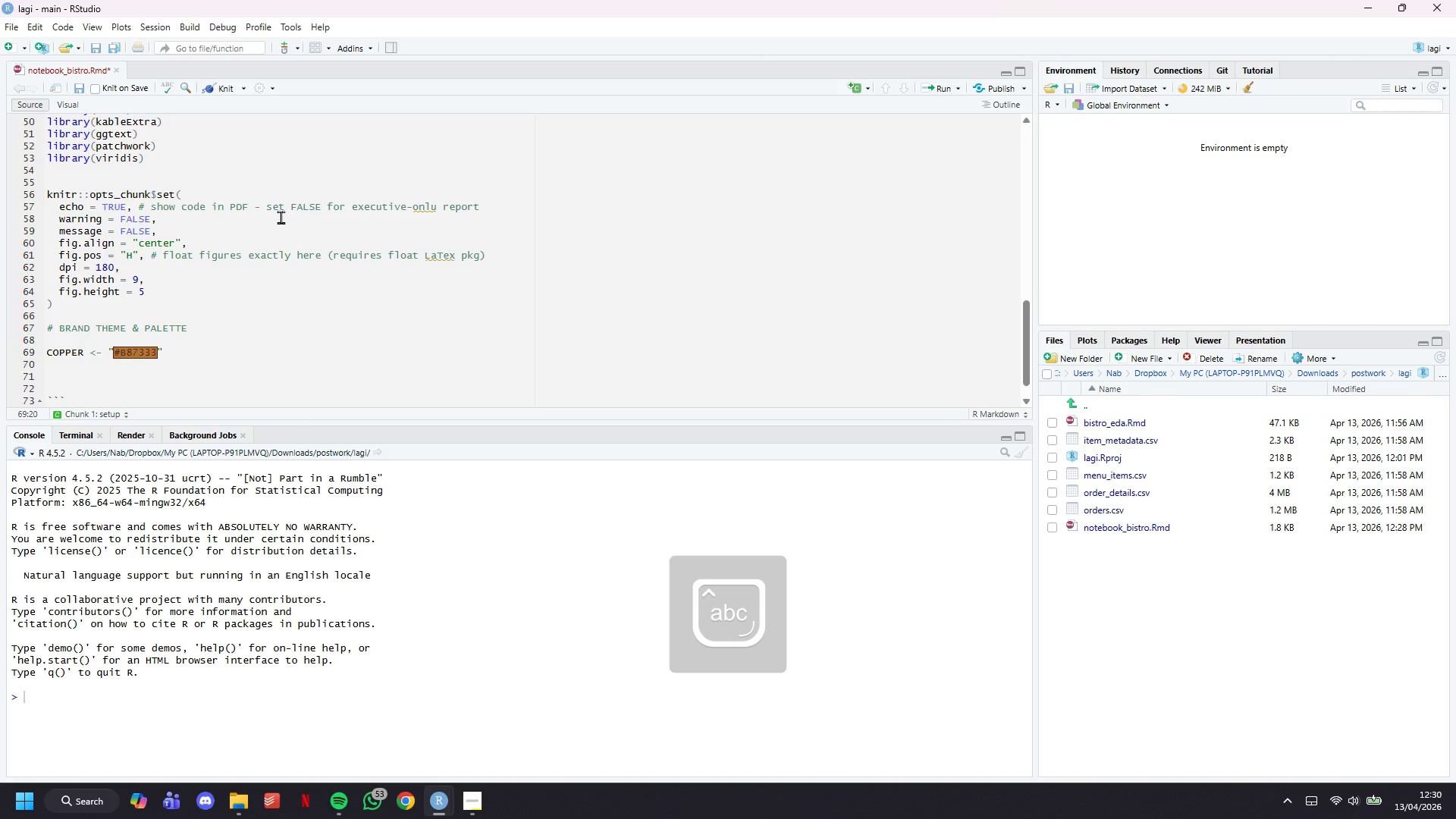 
key(Enter)
 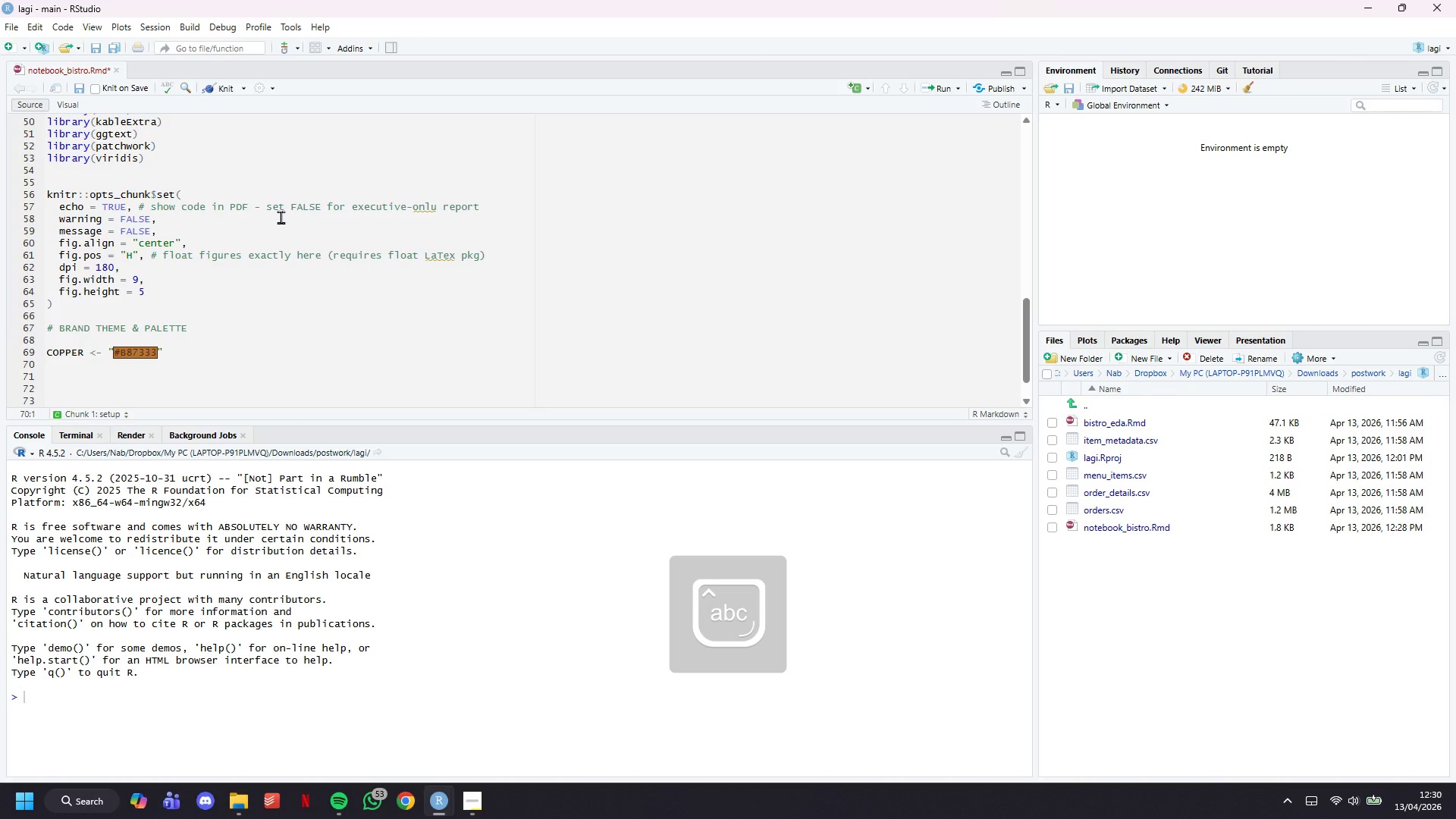 
type(THYME <- "#4A7C59)
 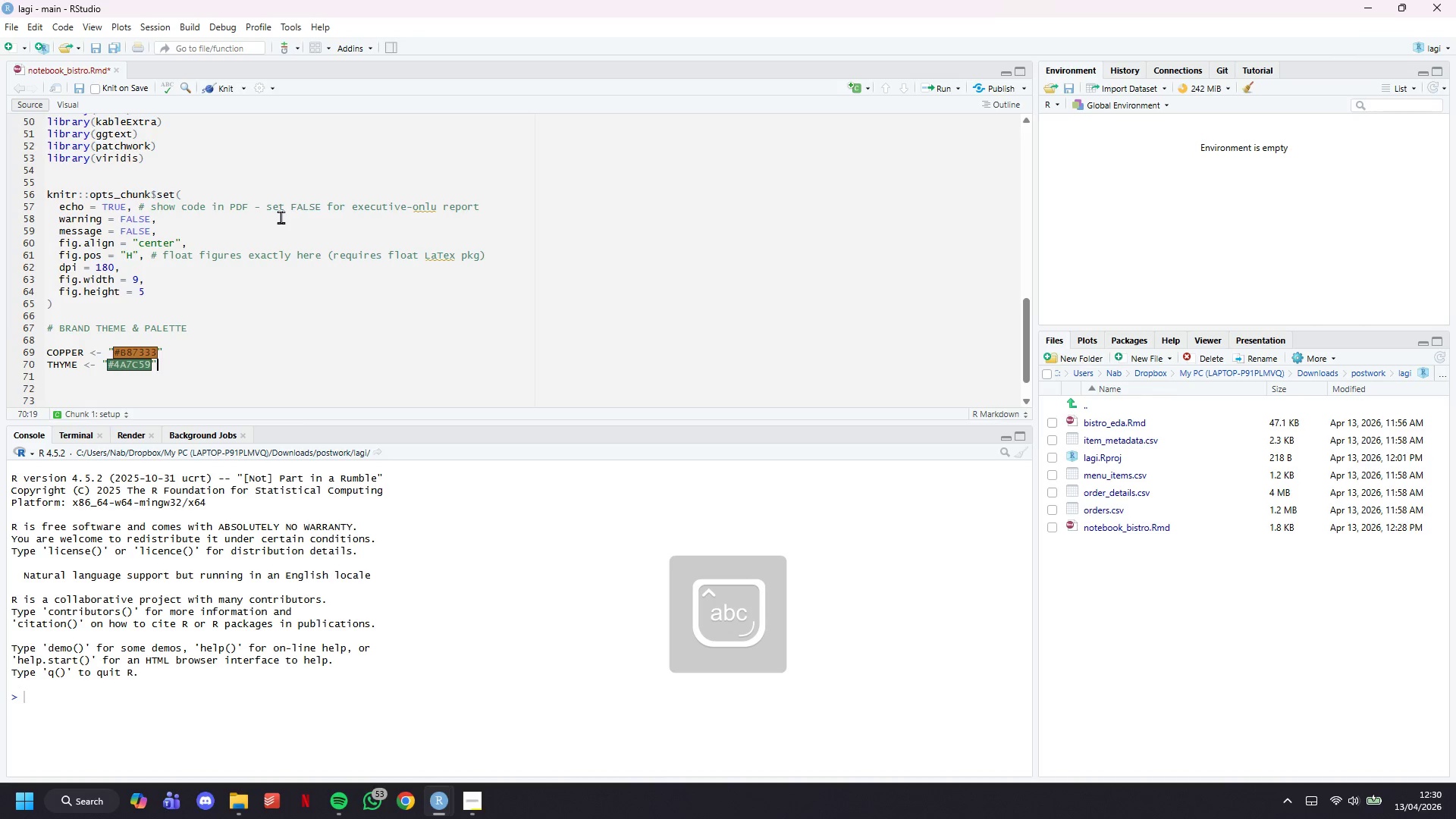 
 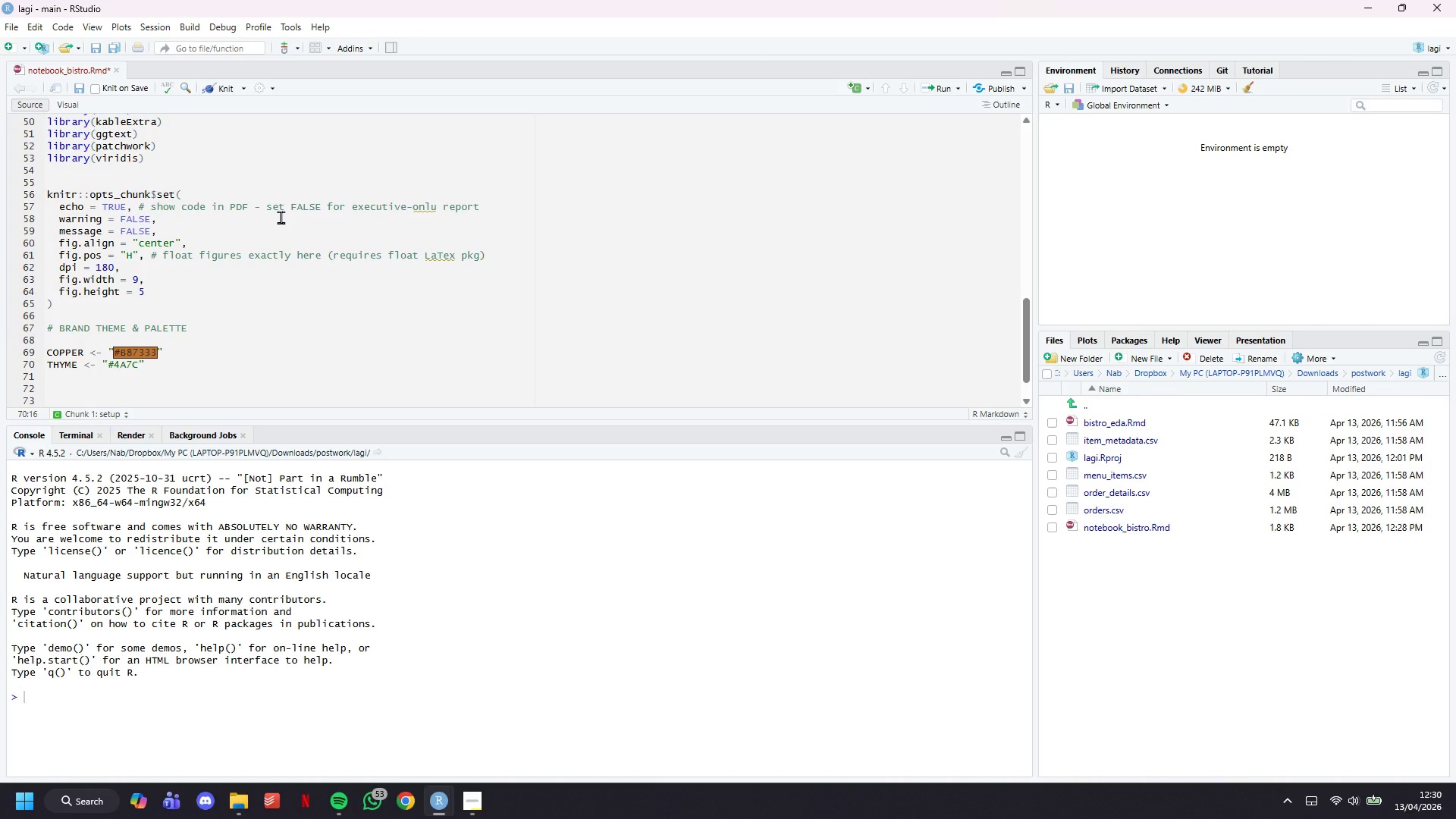 
key(ArrowRight)
 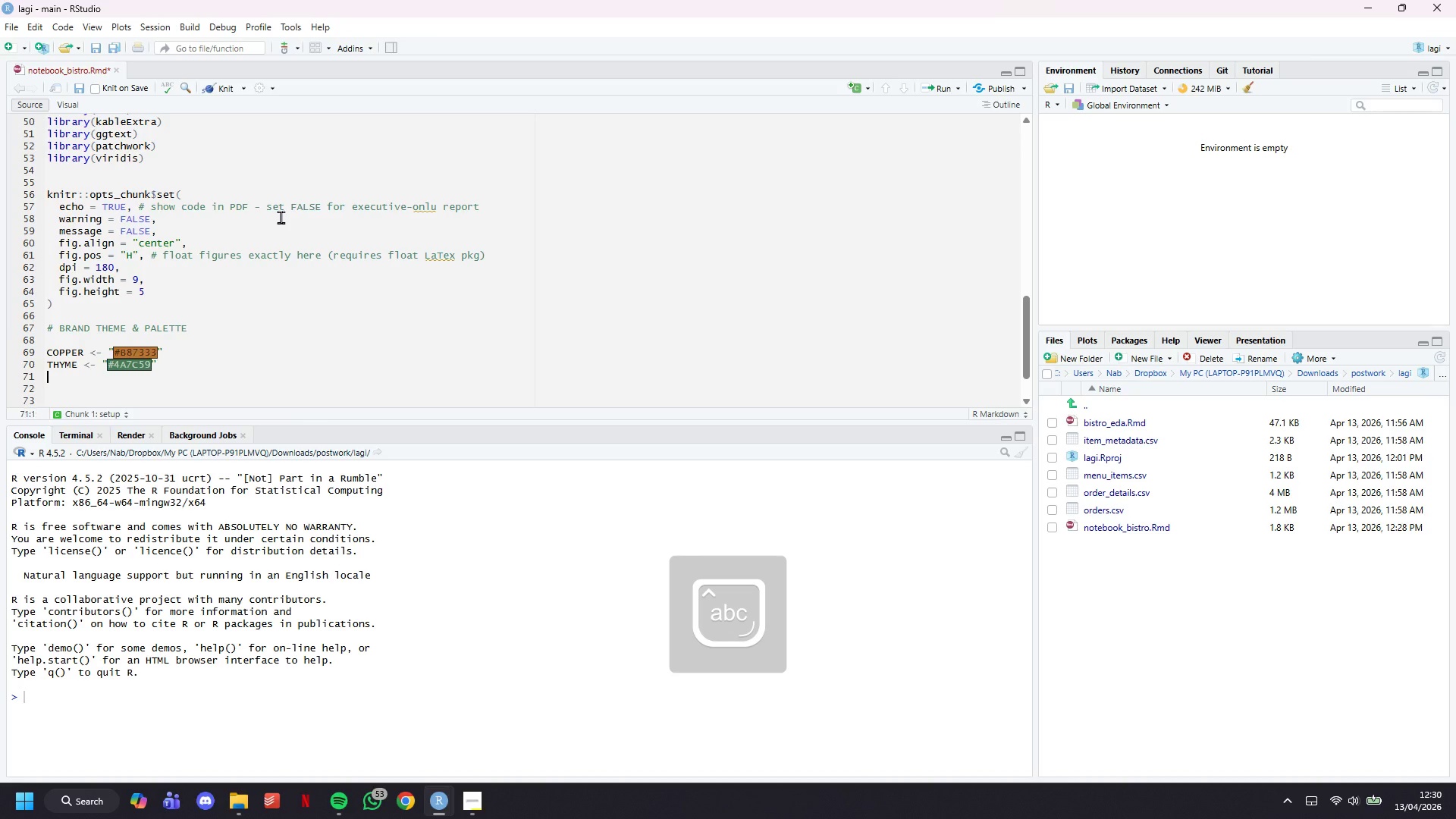 
key(Enter)
 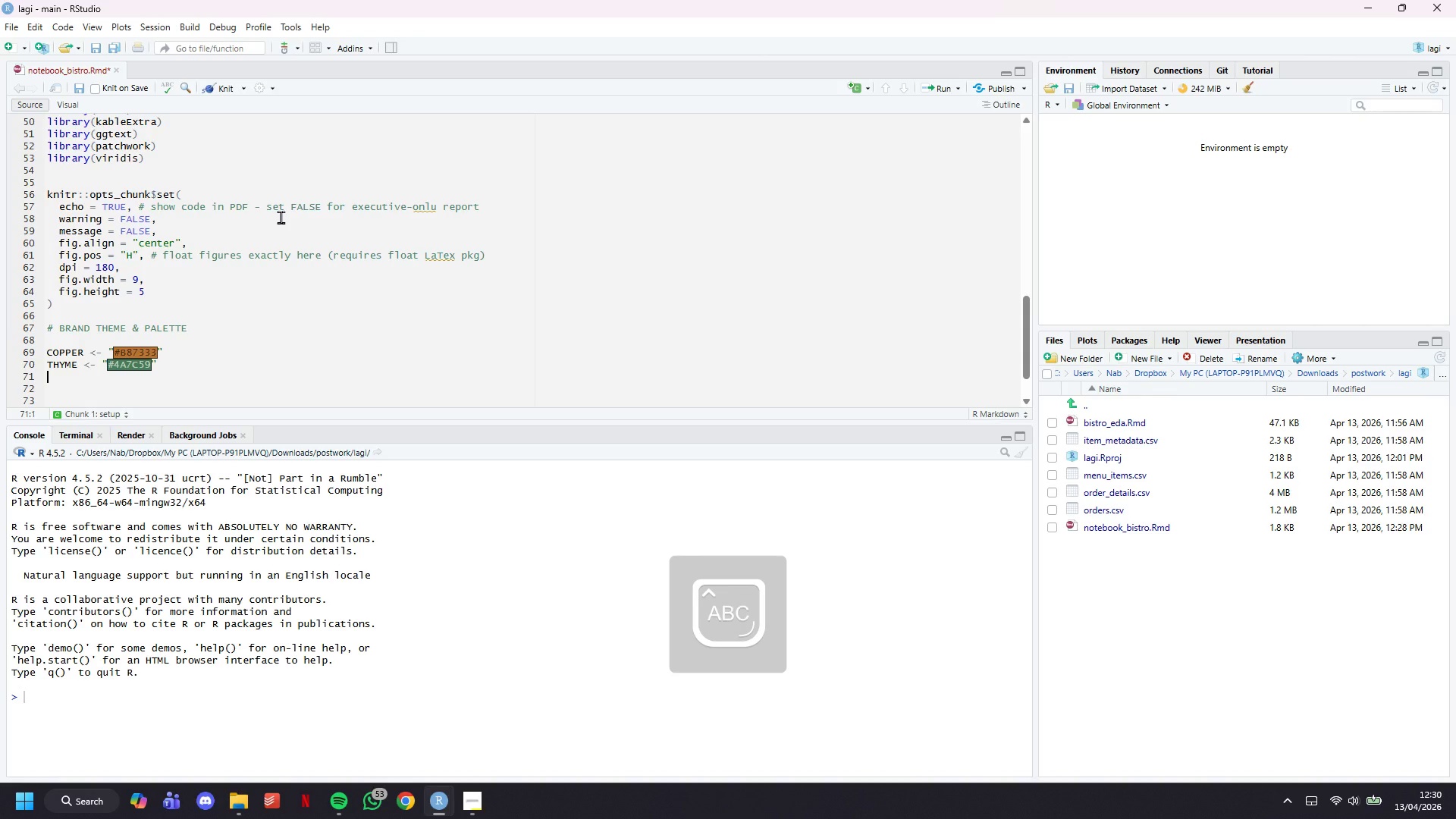 
type(CREA, <- "#F5F0E8)
 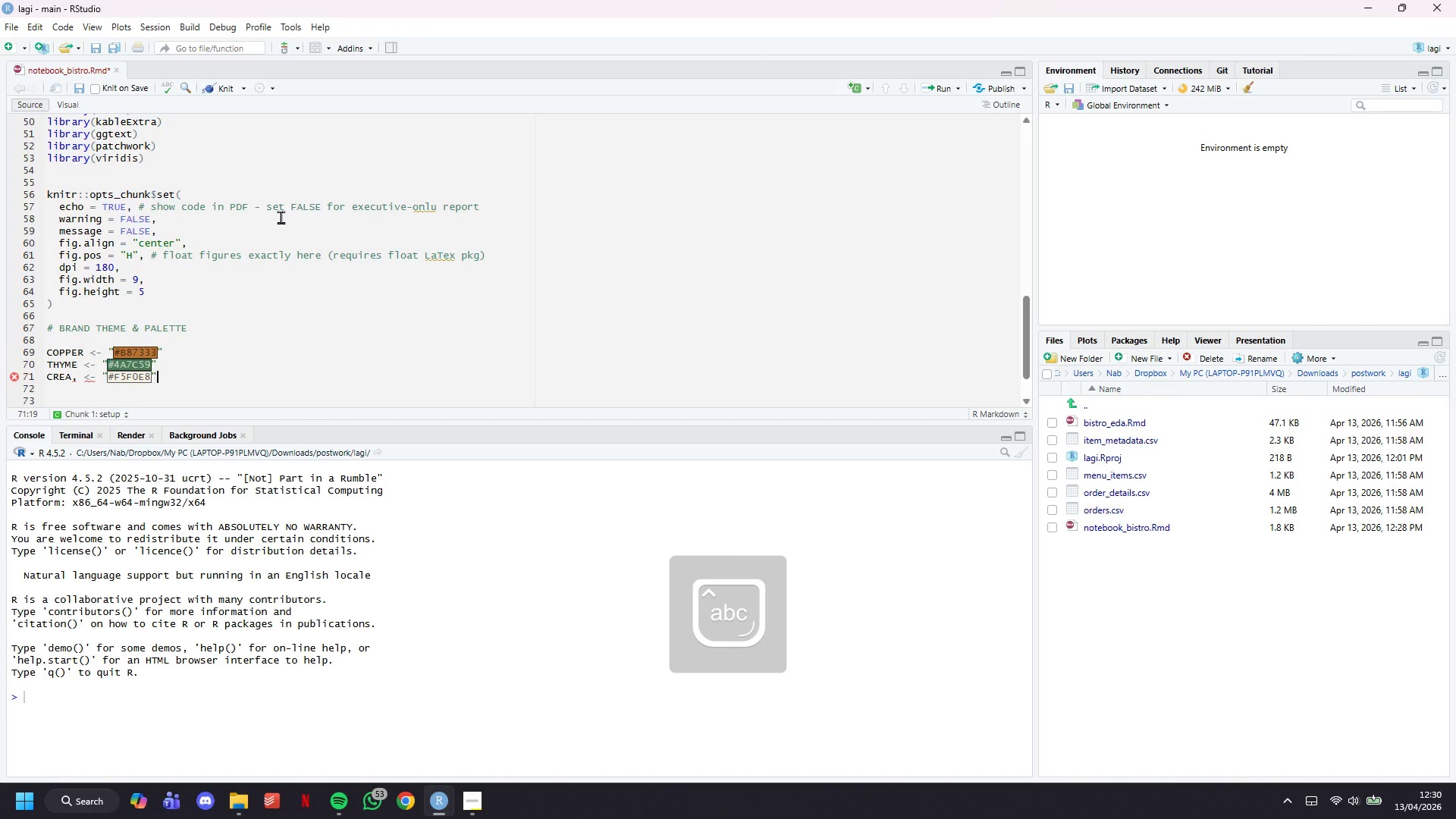 
 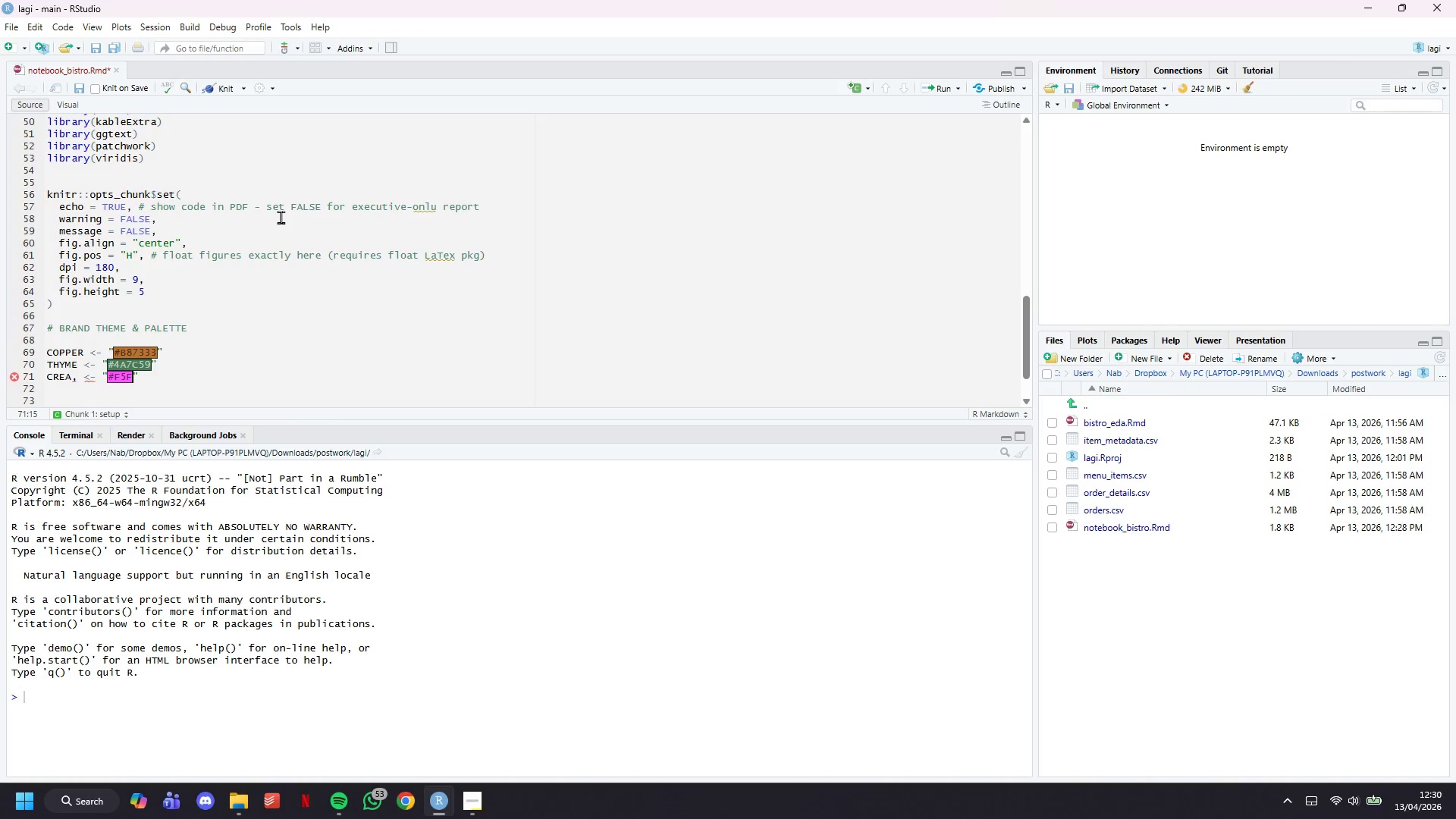 
key(ArrowRight)
 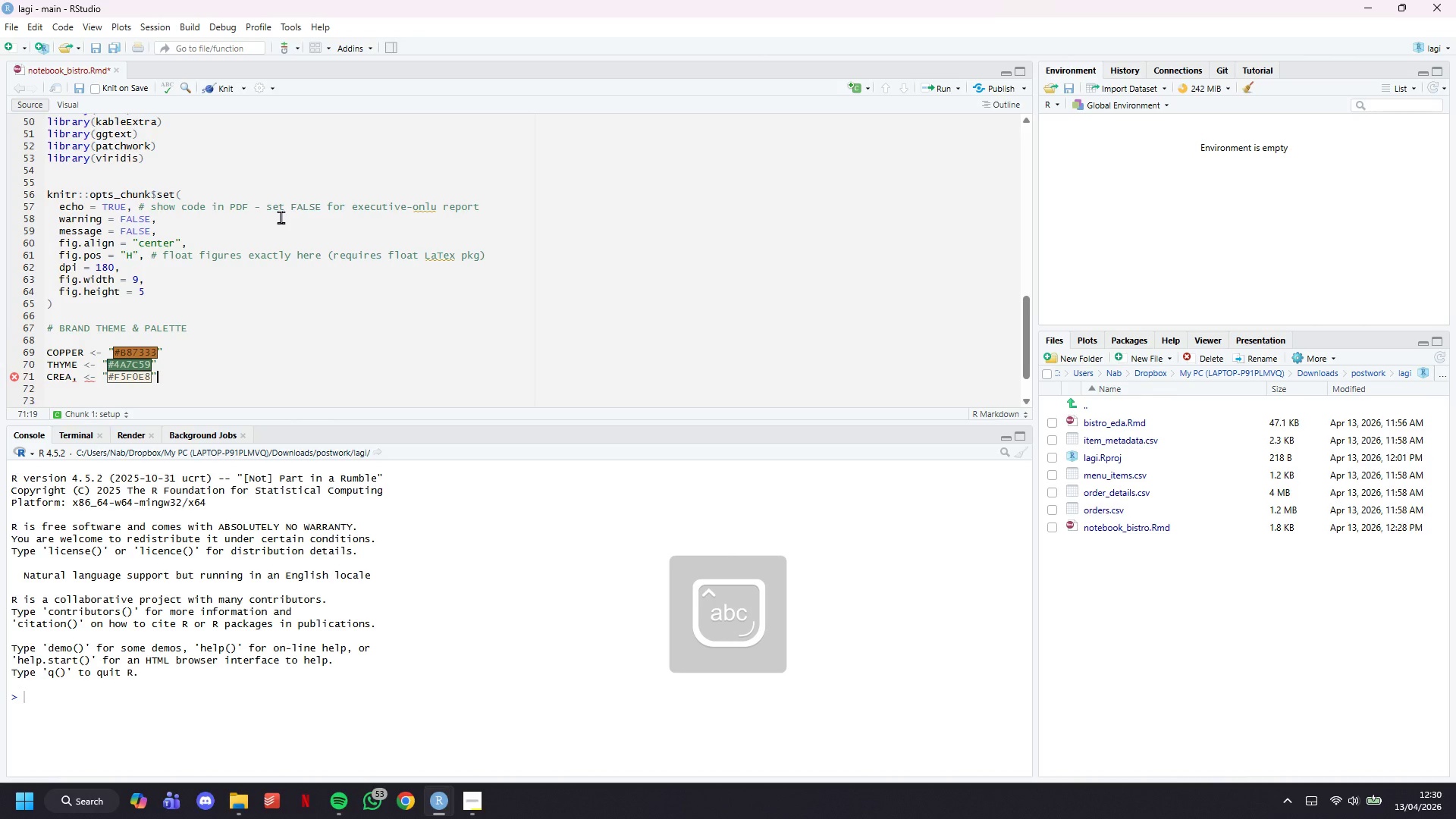 
key(Enter)
 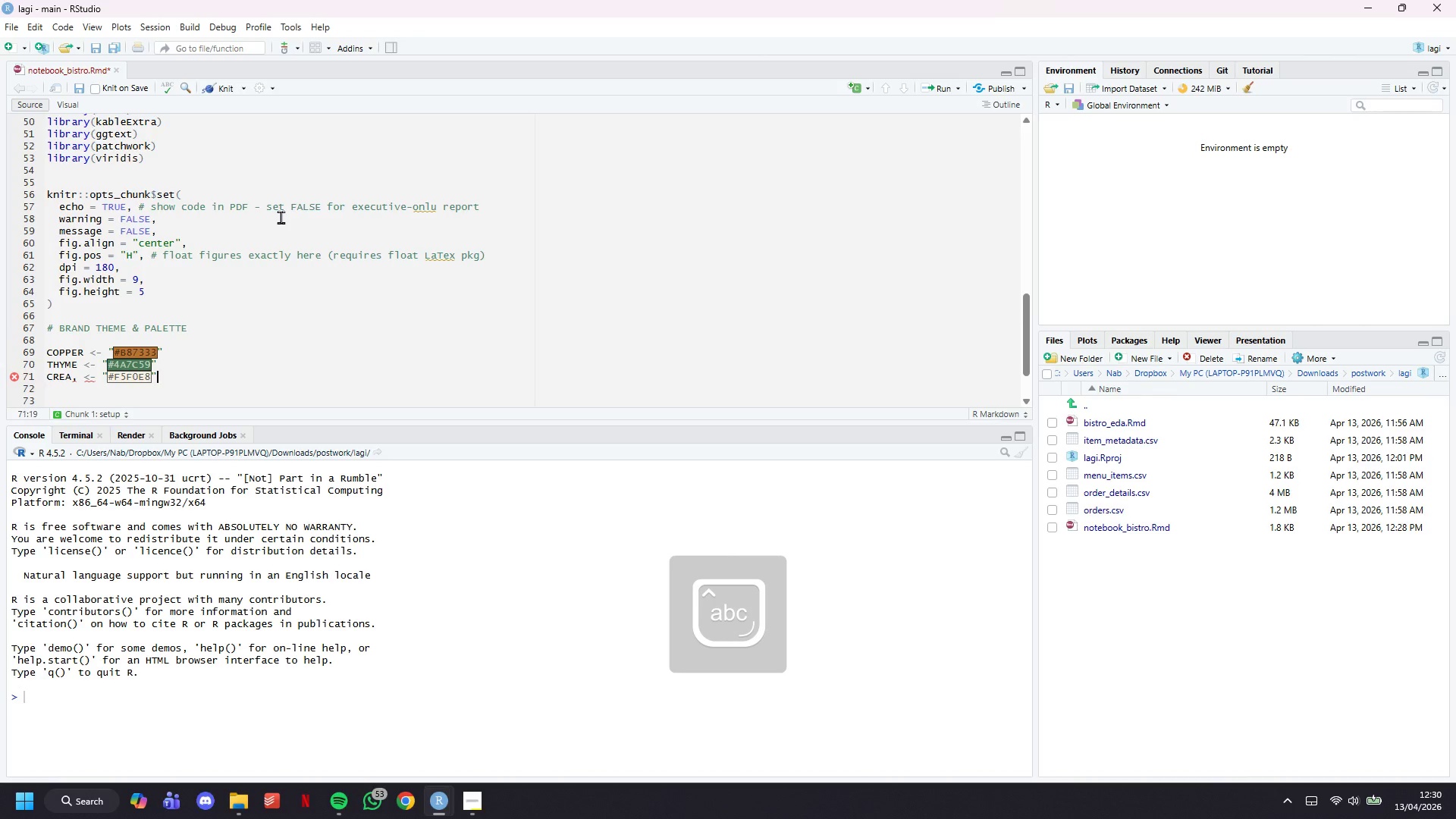 
key(ArrowLeft)
 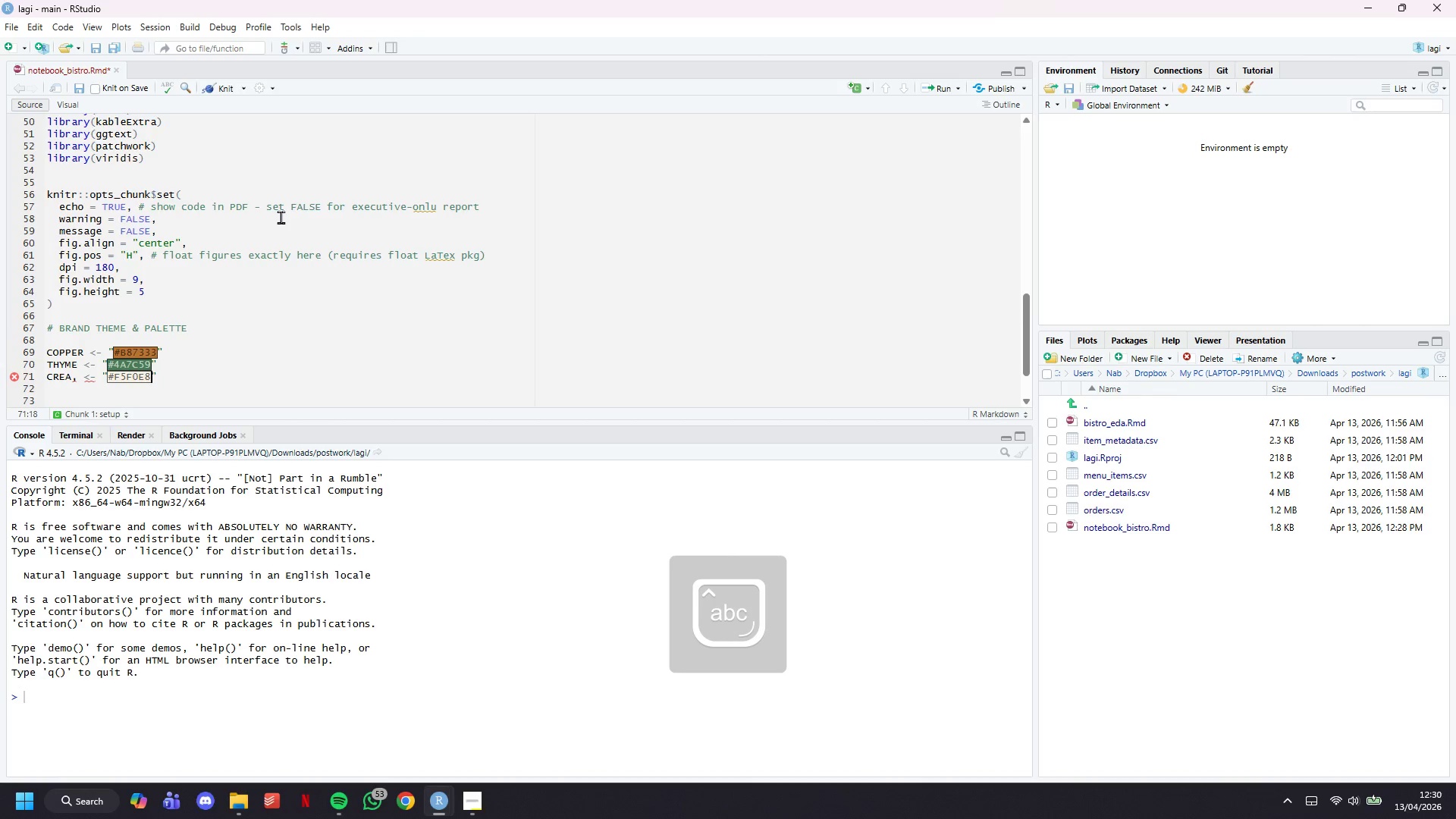 
hold_key(key=ArrowLeft, duration=0.69)
 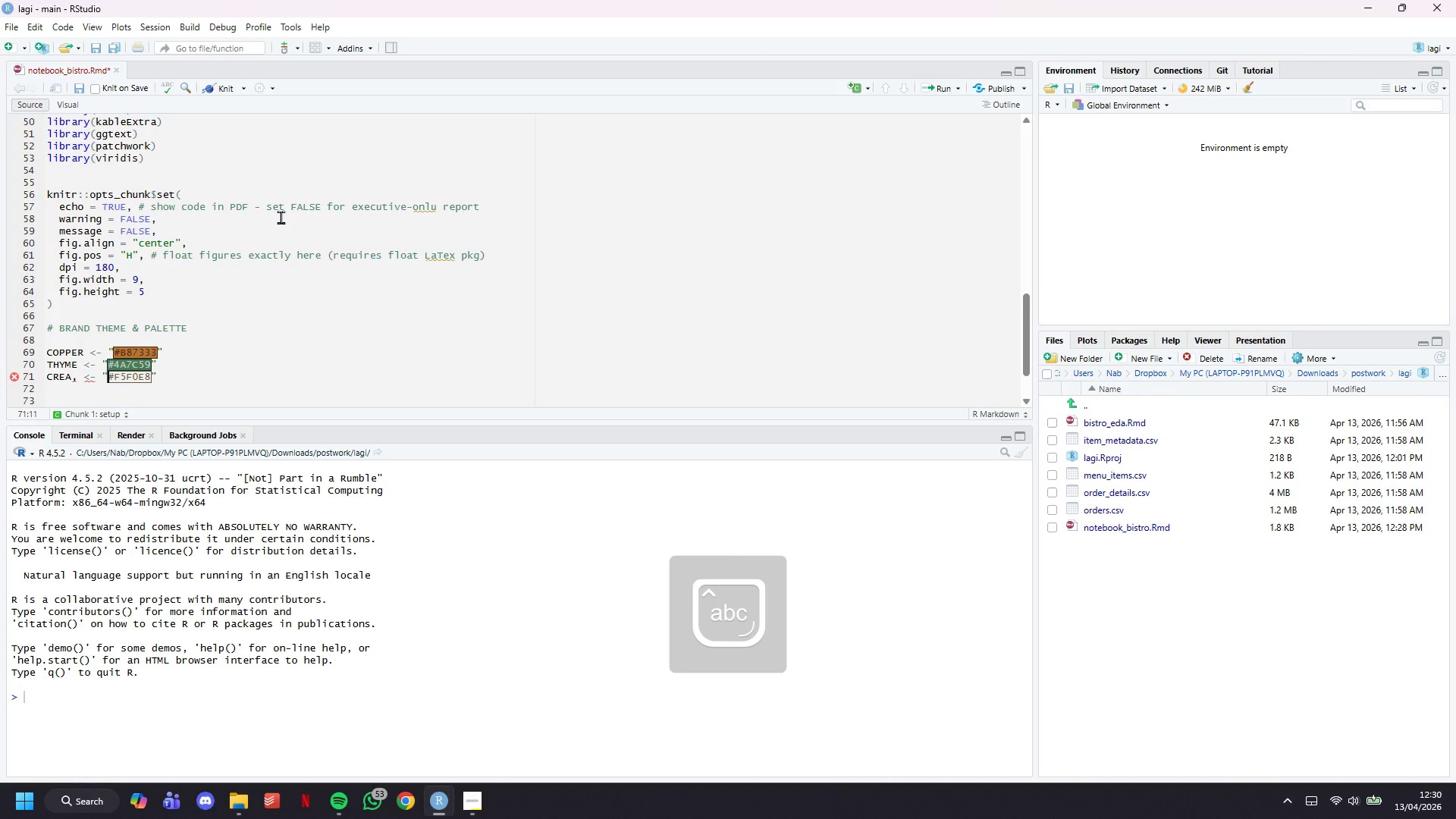 
key(ArrowLeft)
 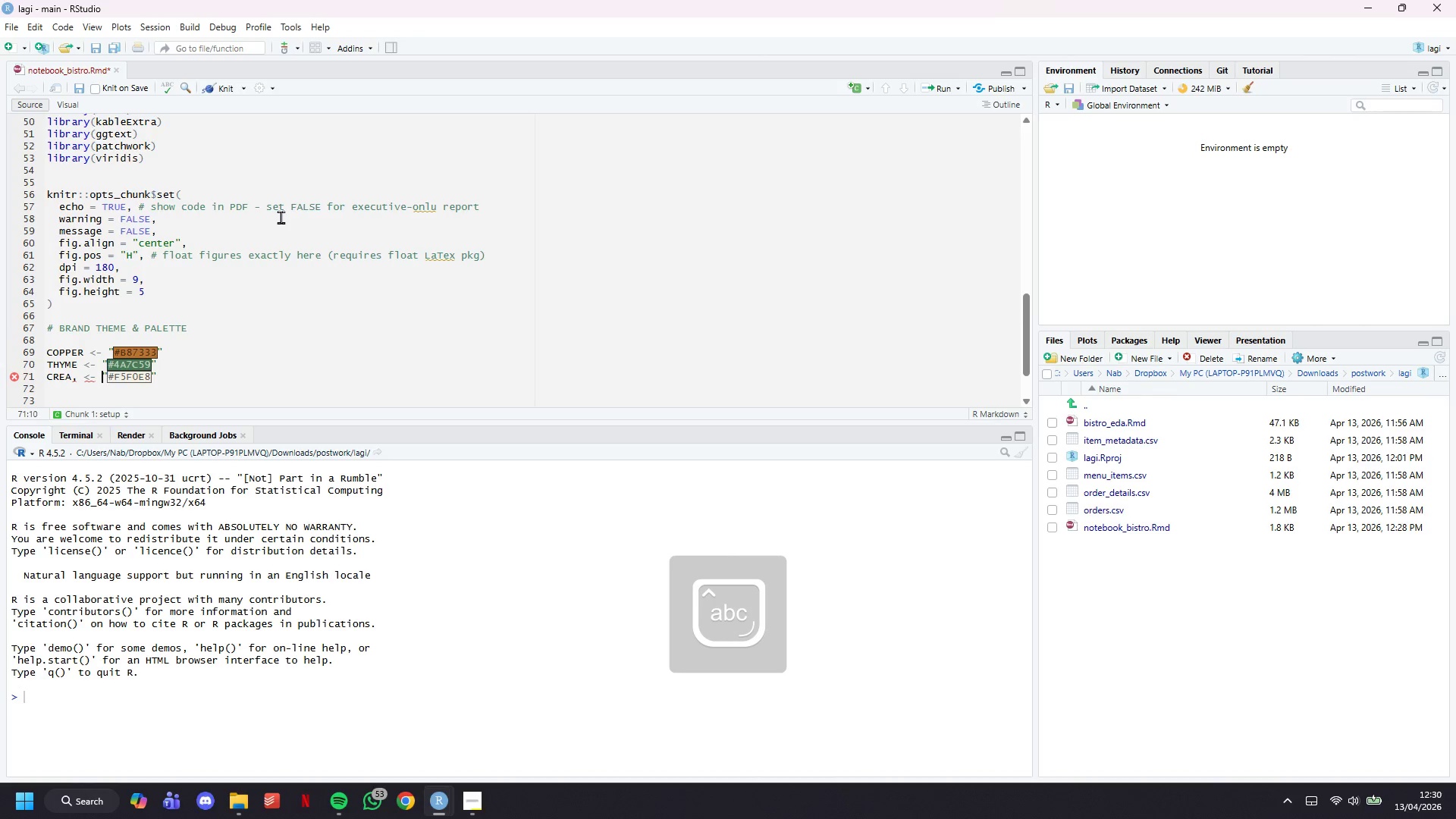 
key(ArrowLeft)
 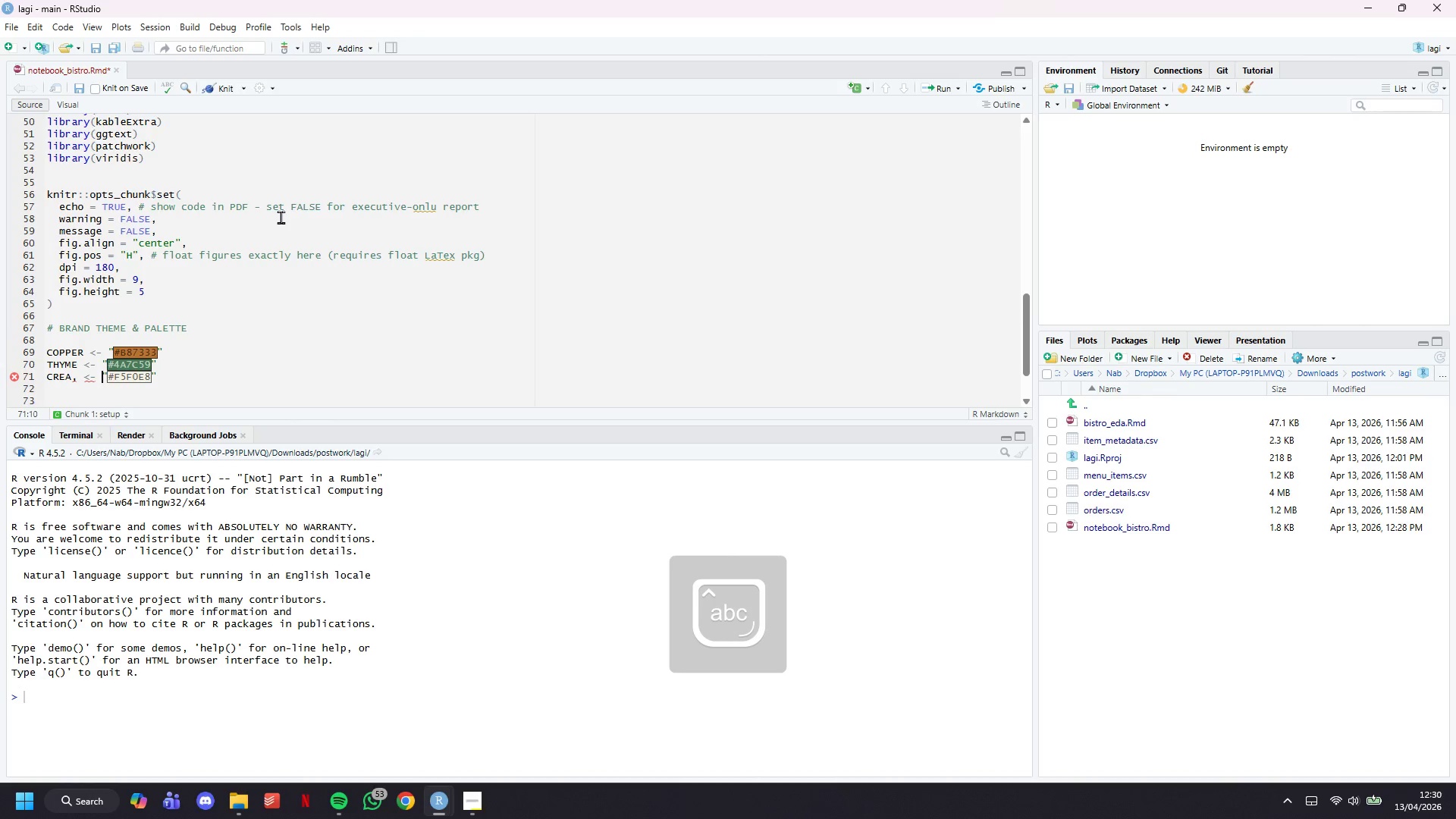 
key(ArrowLeft)
 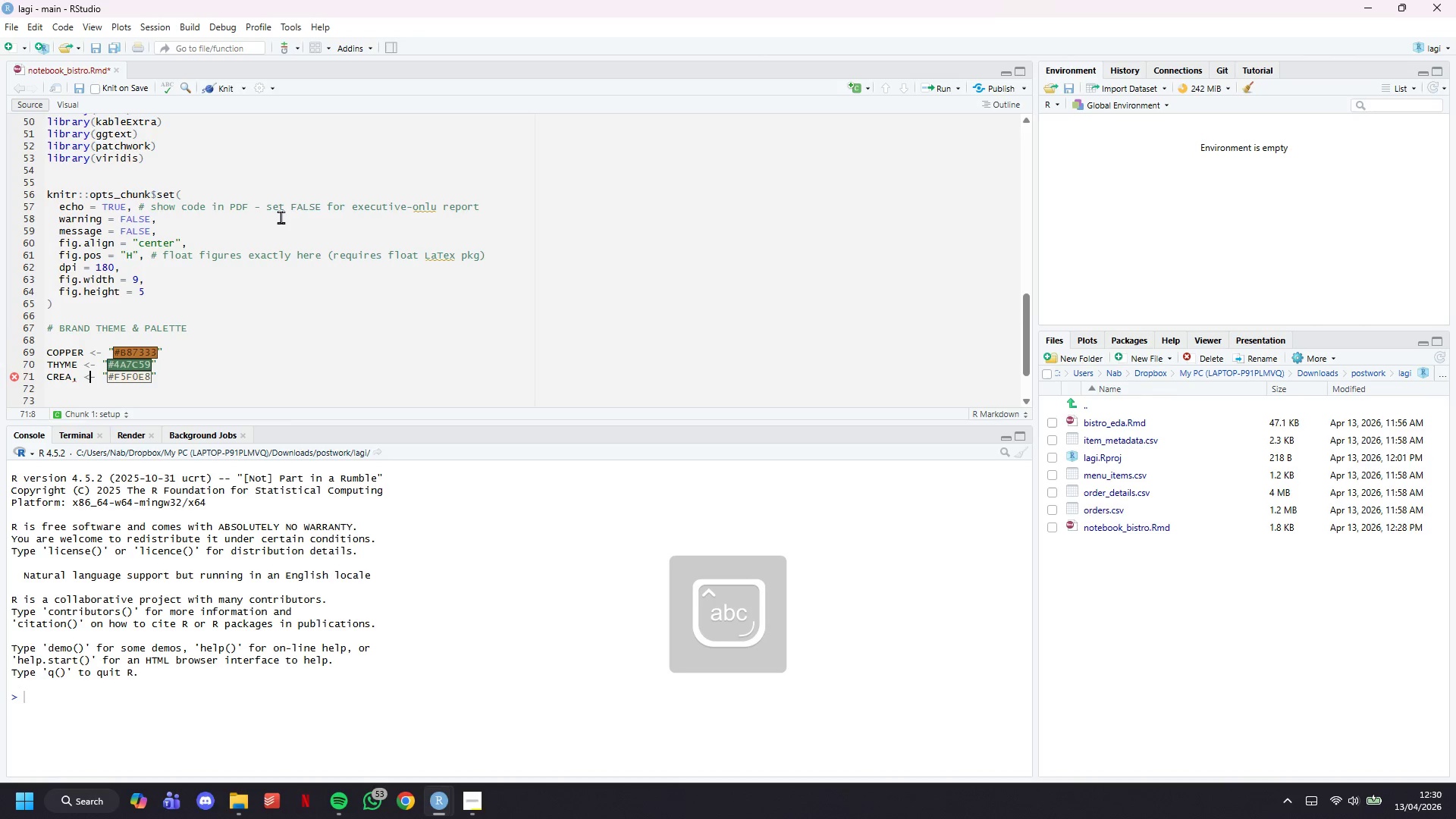 
key(ArrowLeft)
 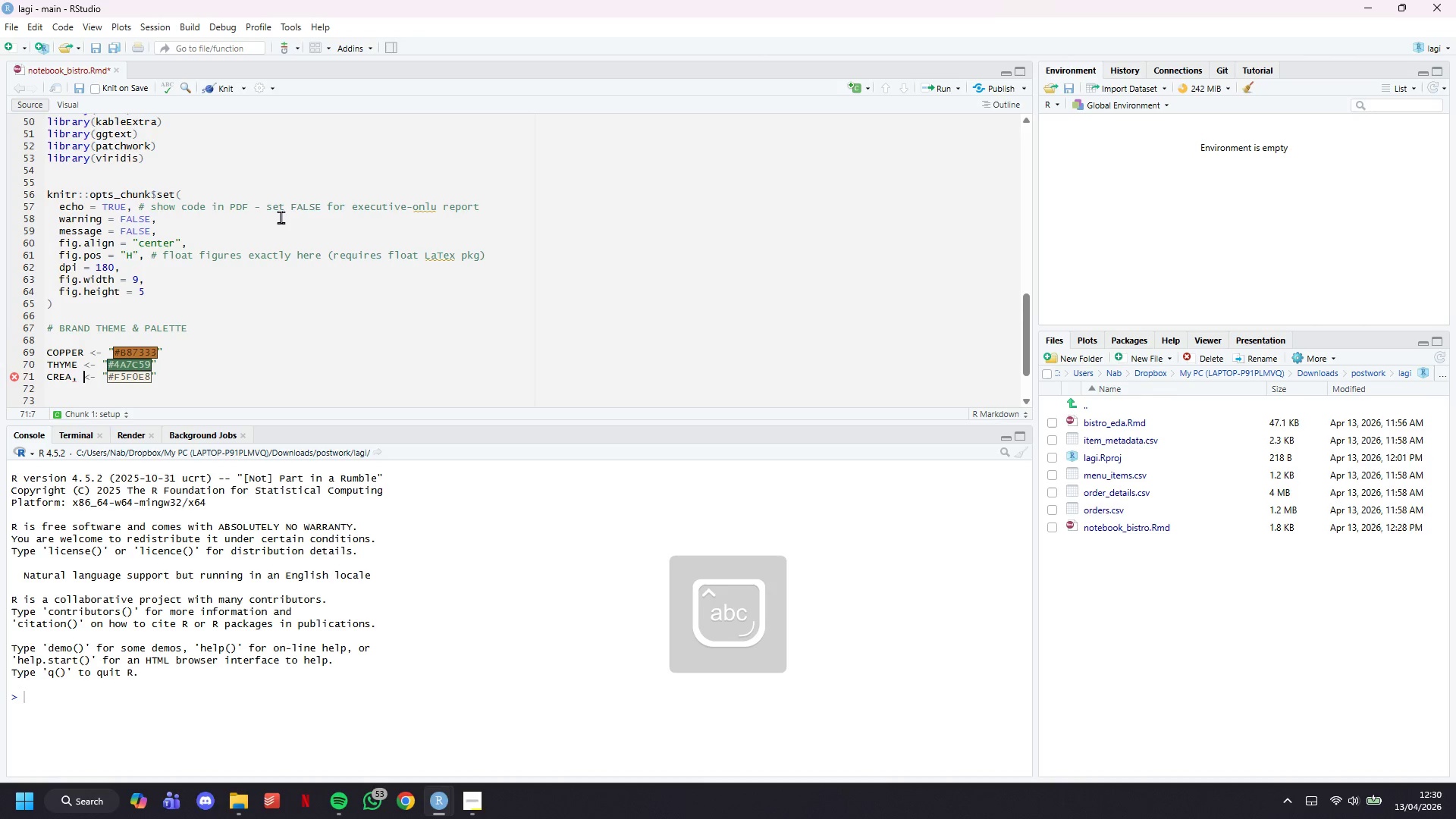 
key(ArrowLeft)
 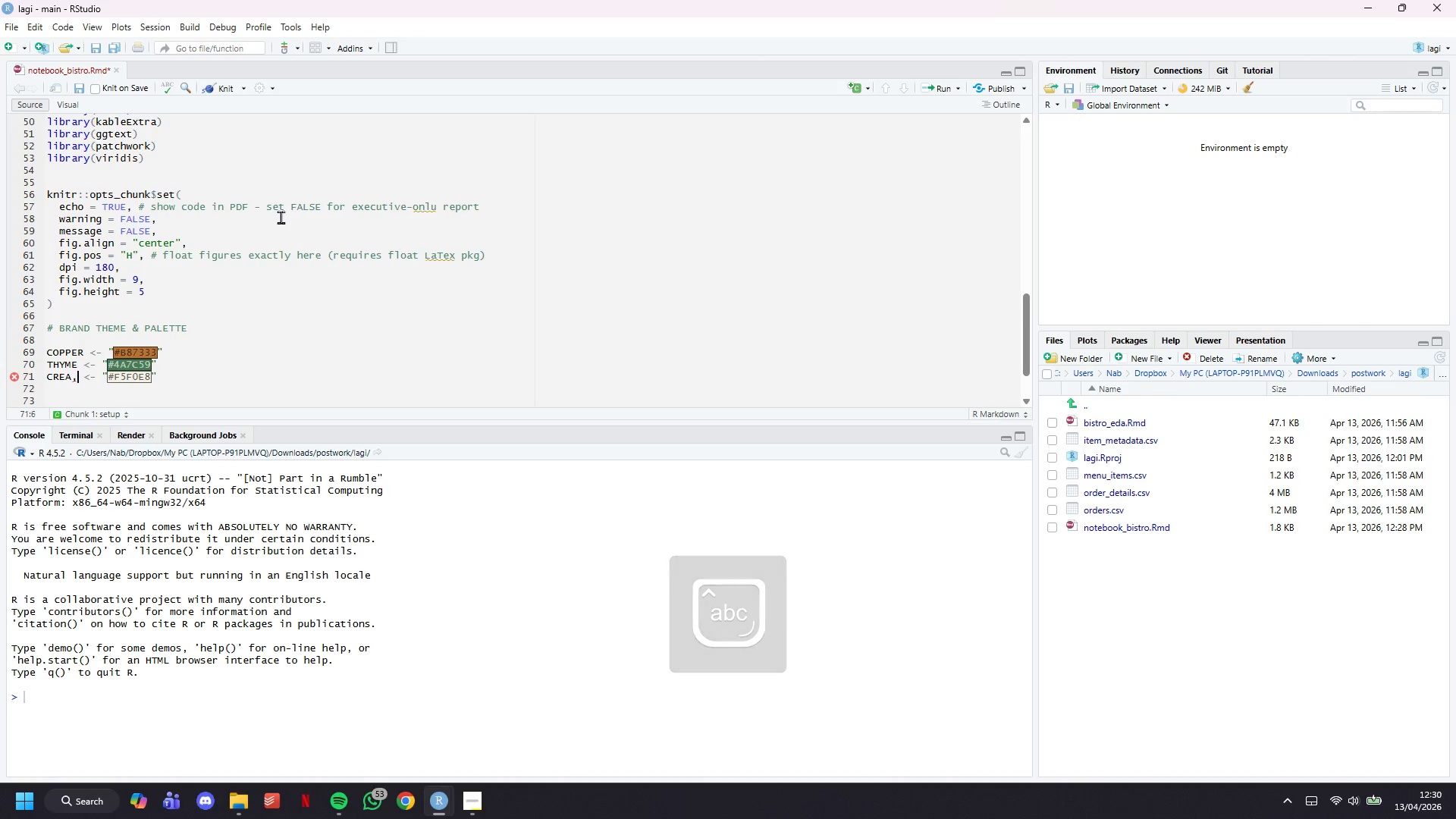 
key(ArrowLeft)
 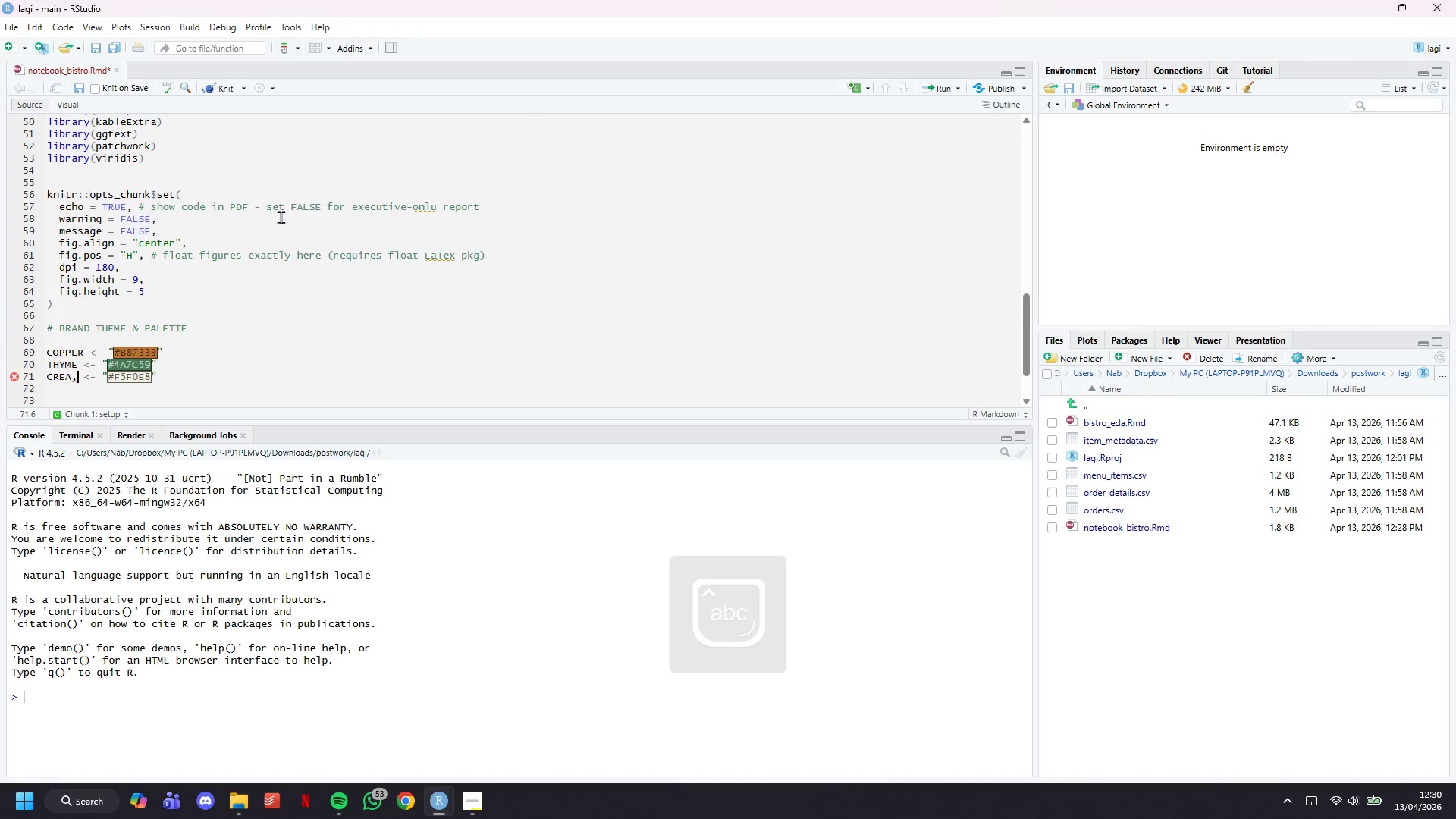 
key(ArrowLeft)
 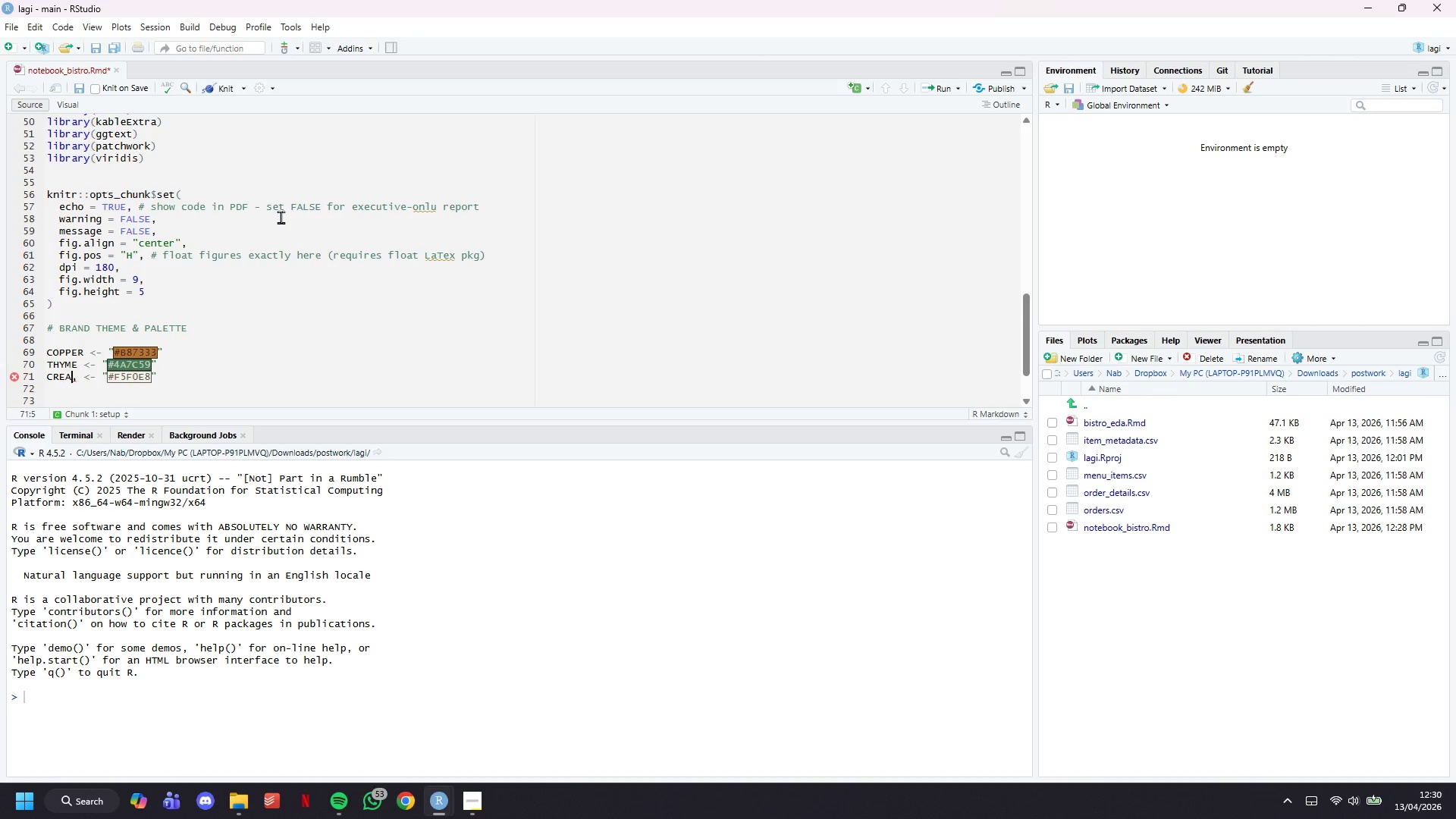 
key(ArrowRight)
 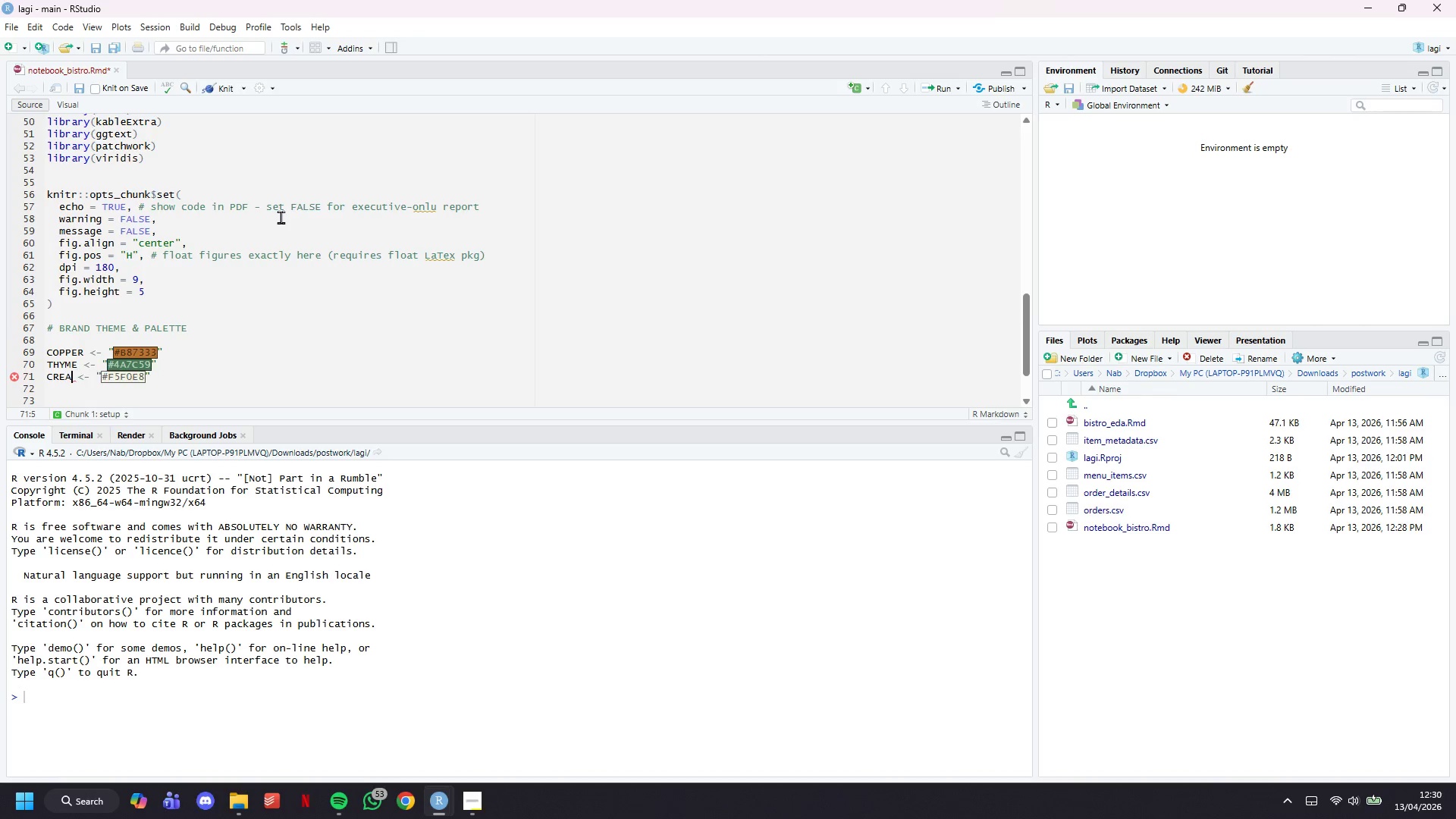 
key(Backspace)
 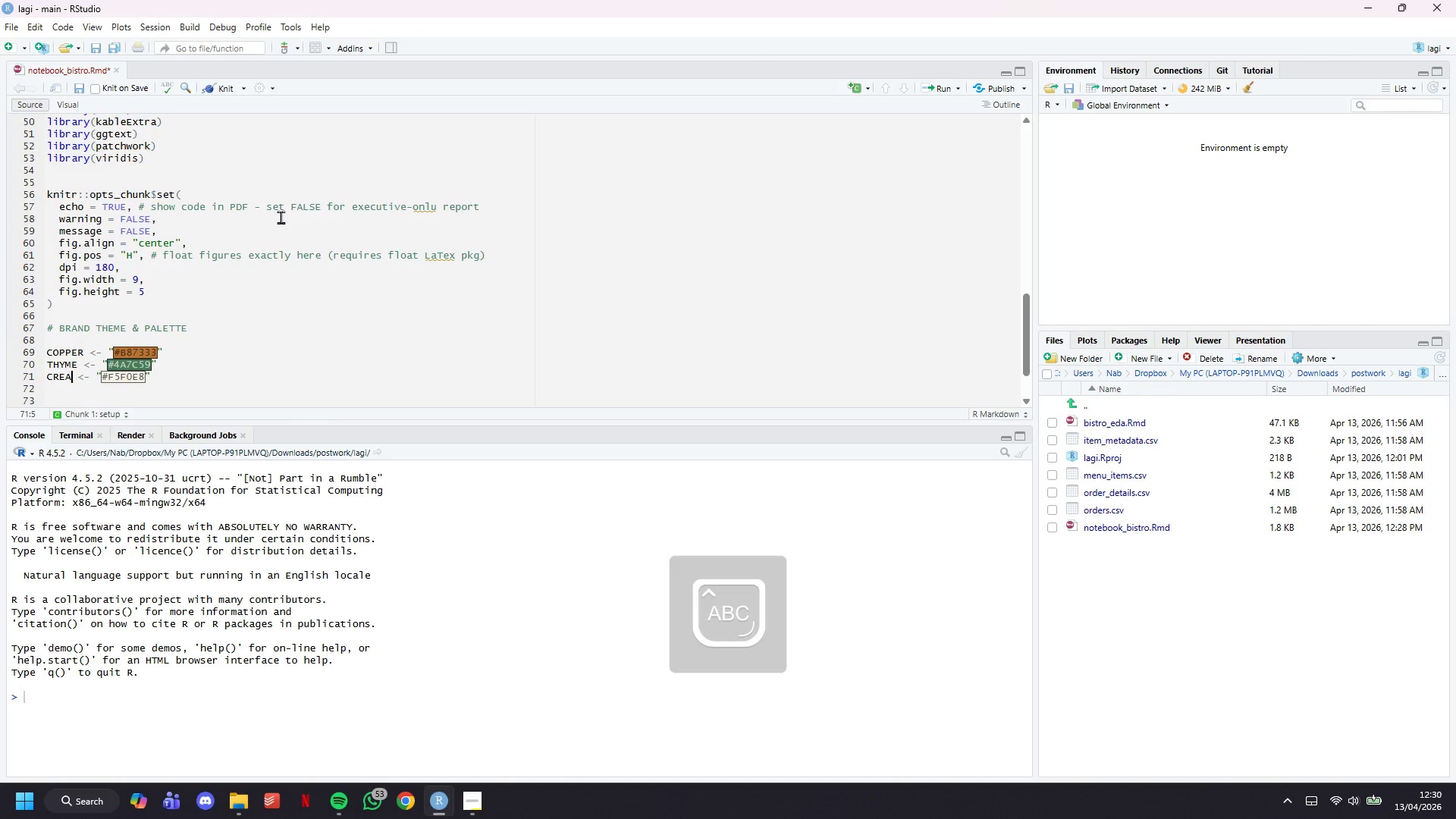 
key(CapsLock)
 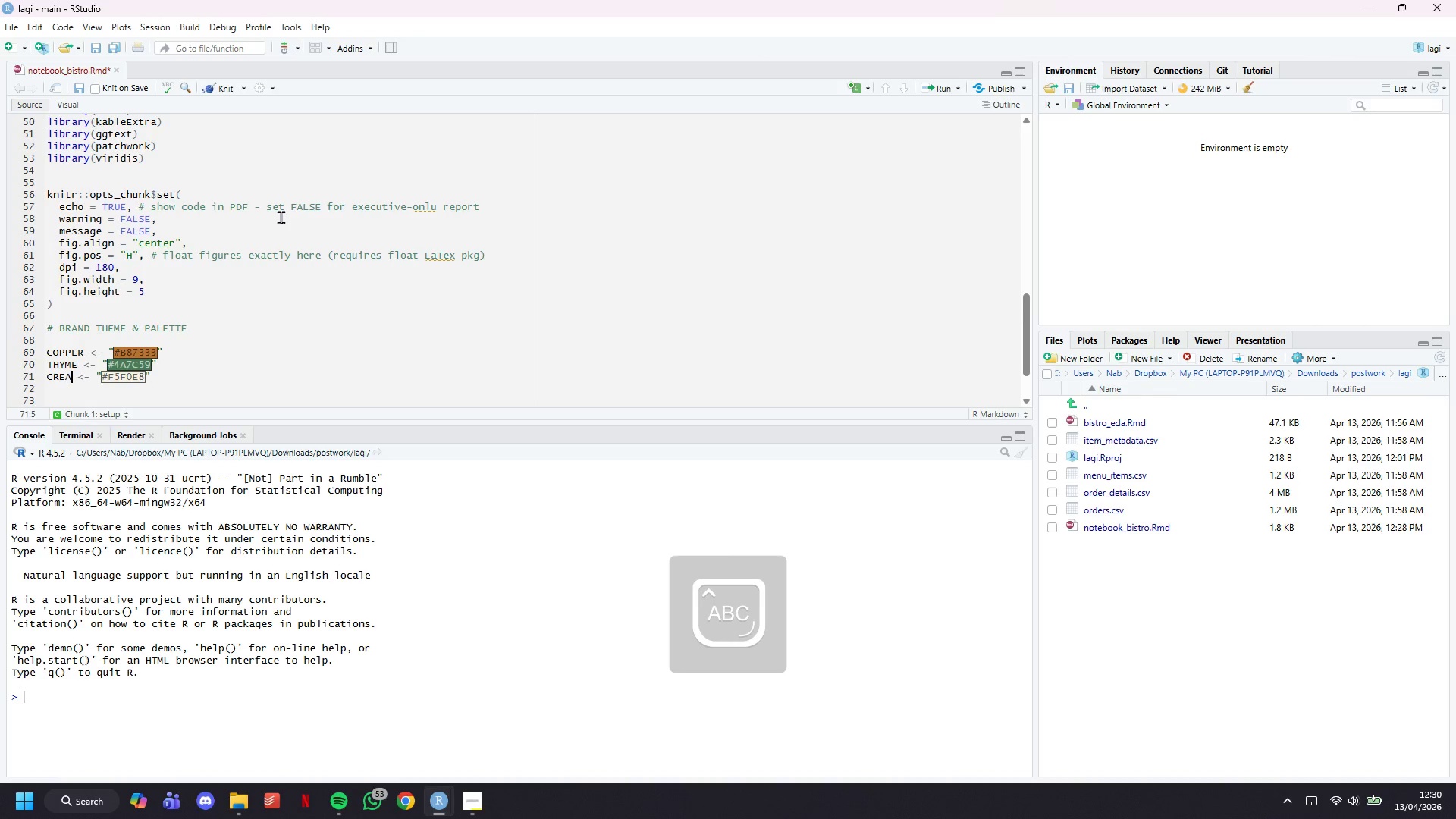 
key(M)
 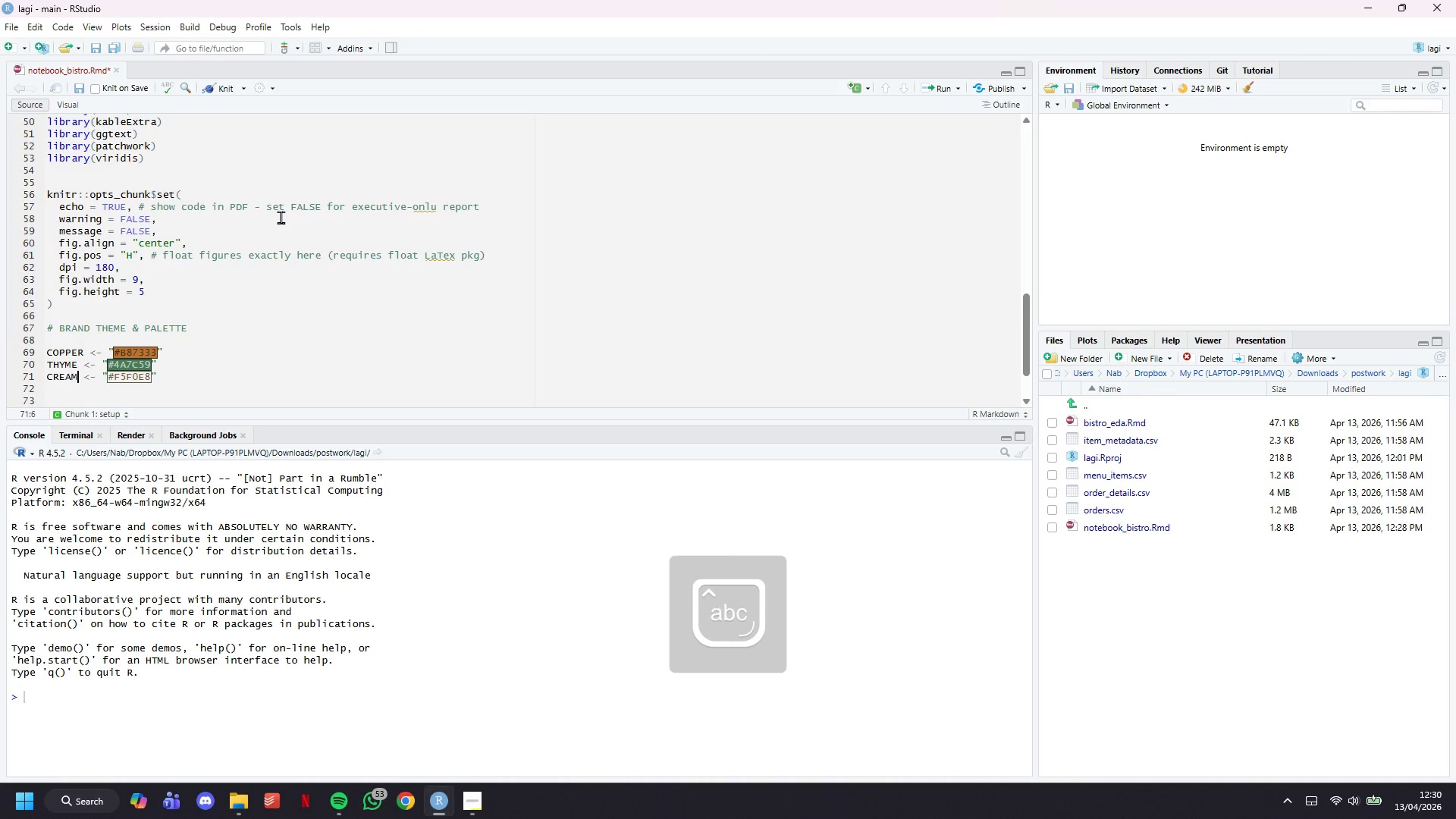 
key(CapsLock)
 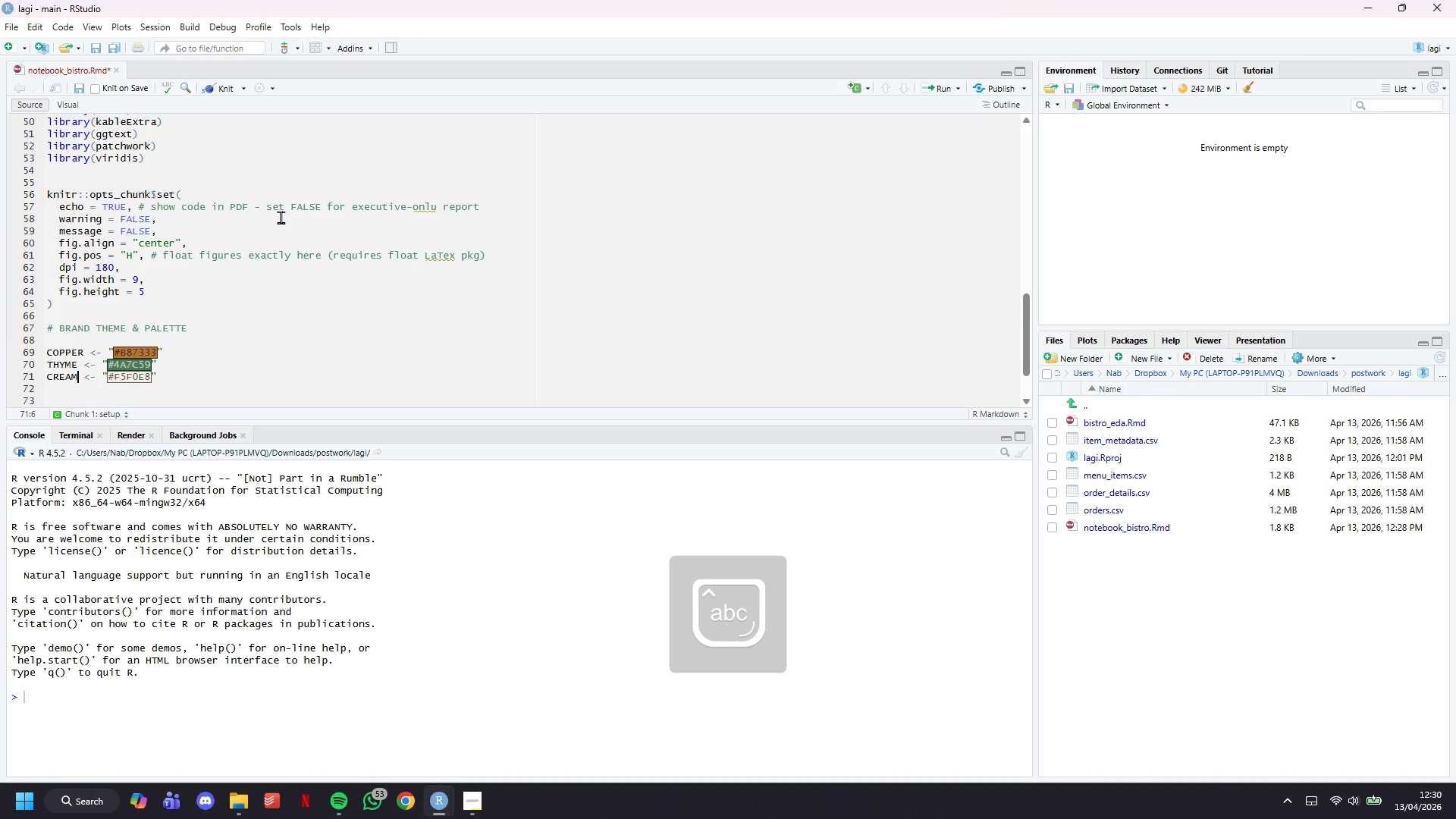 
key(ArrowDown)
 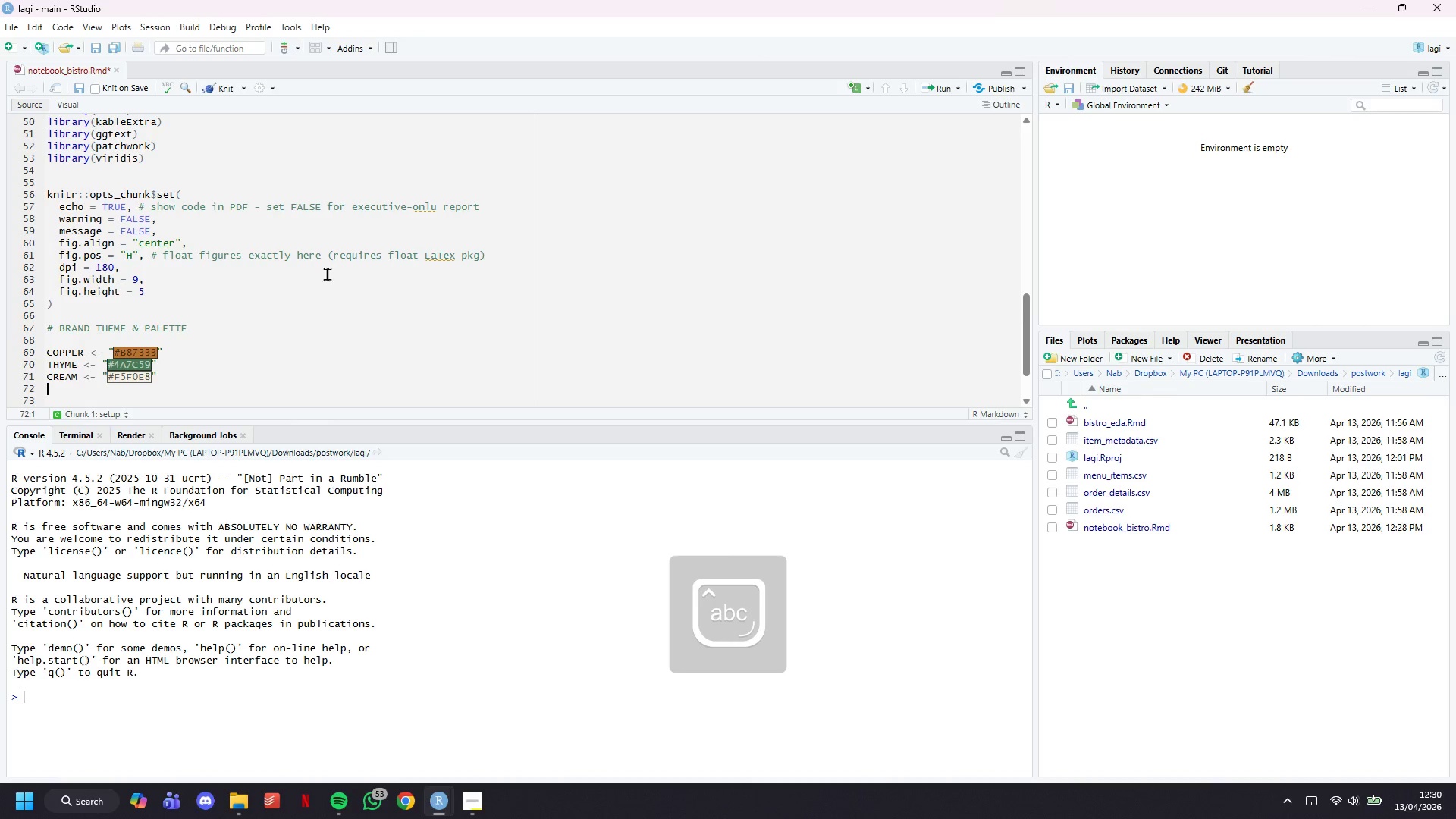 
scroll: coordinate [352, 290], scroll_direction: down, amount: 6.0
 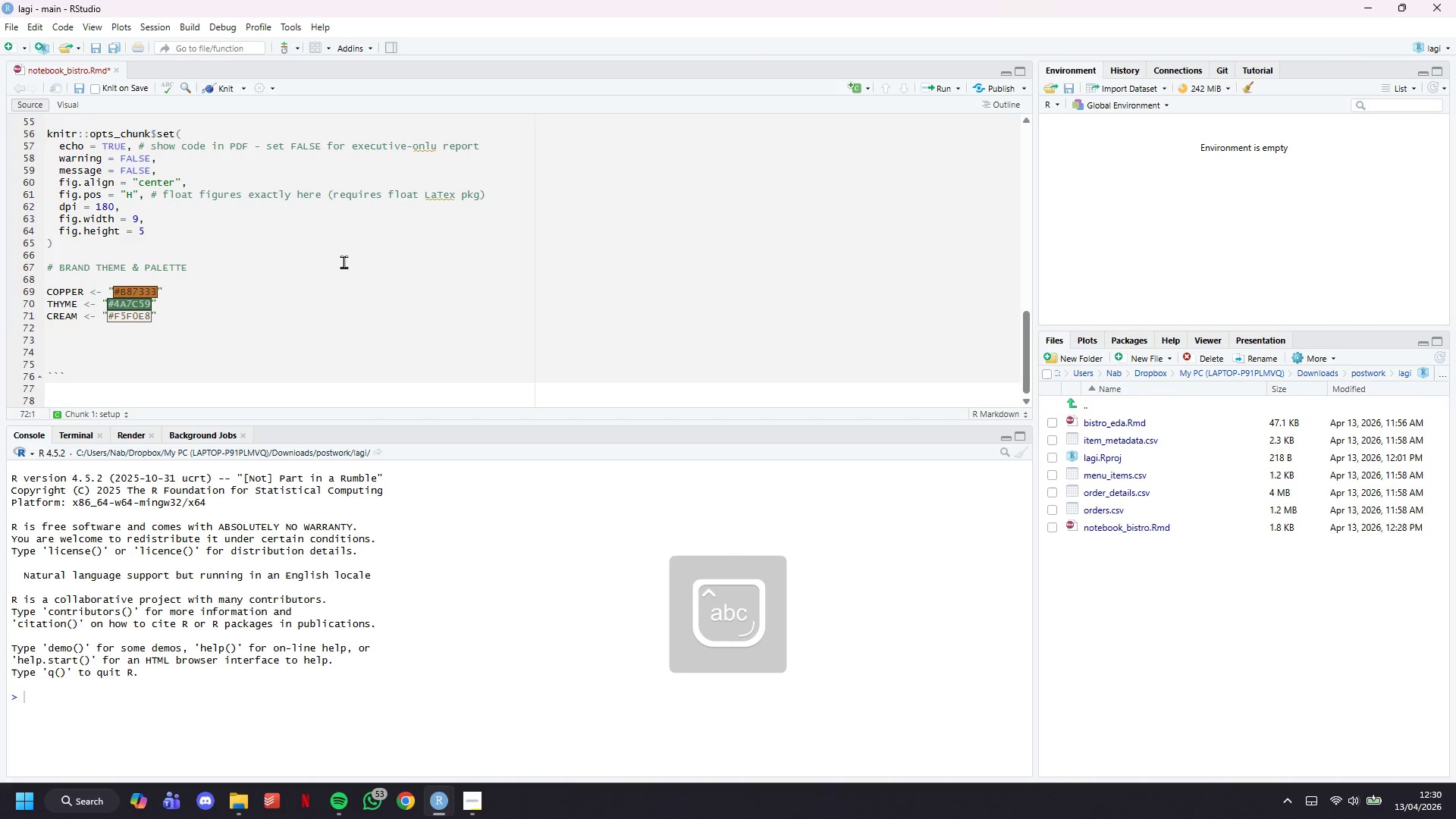 
type(SLATE <- "#2C3E50)
 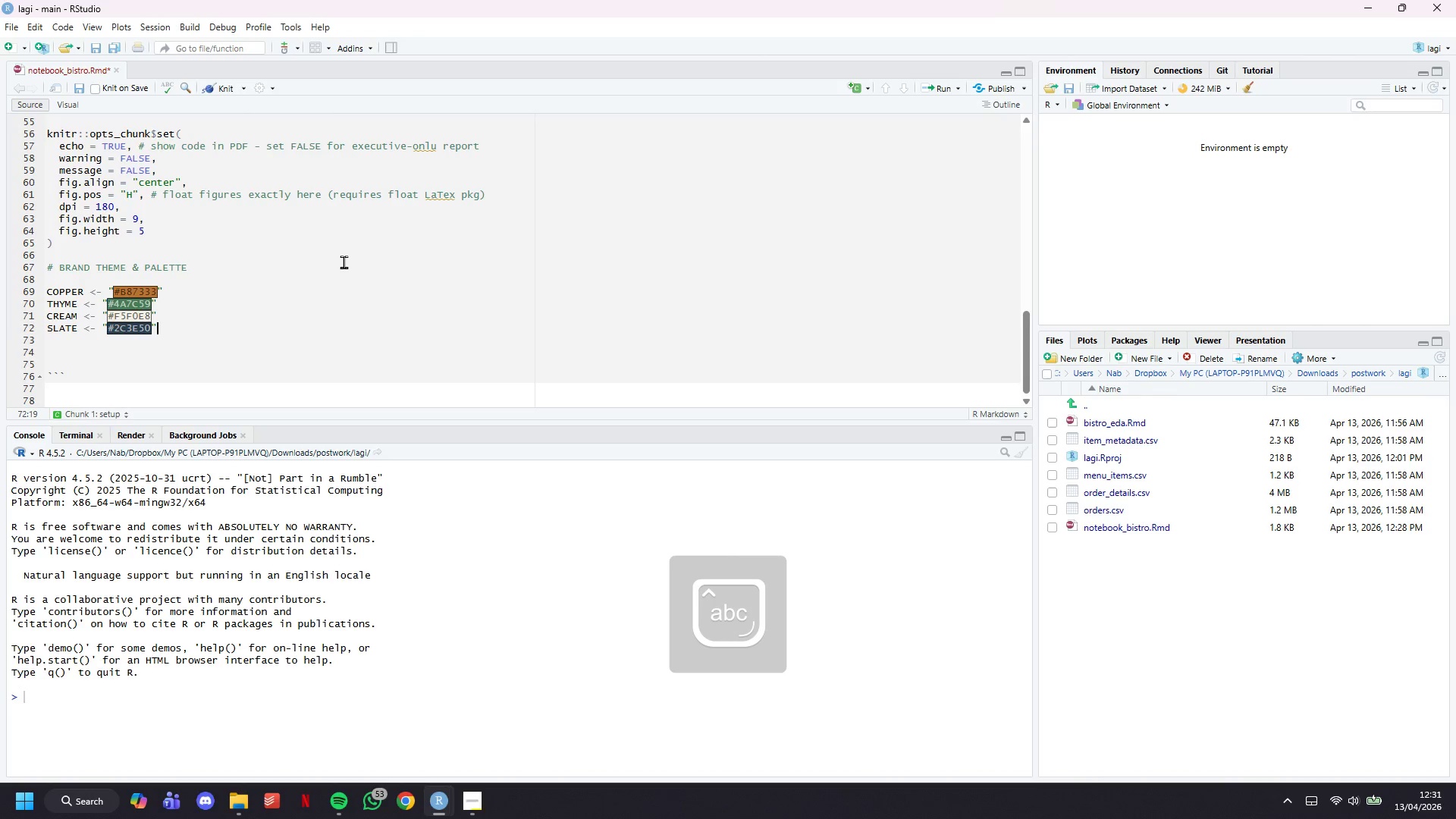 
 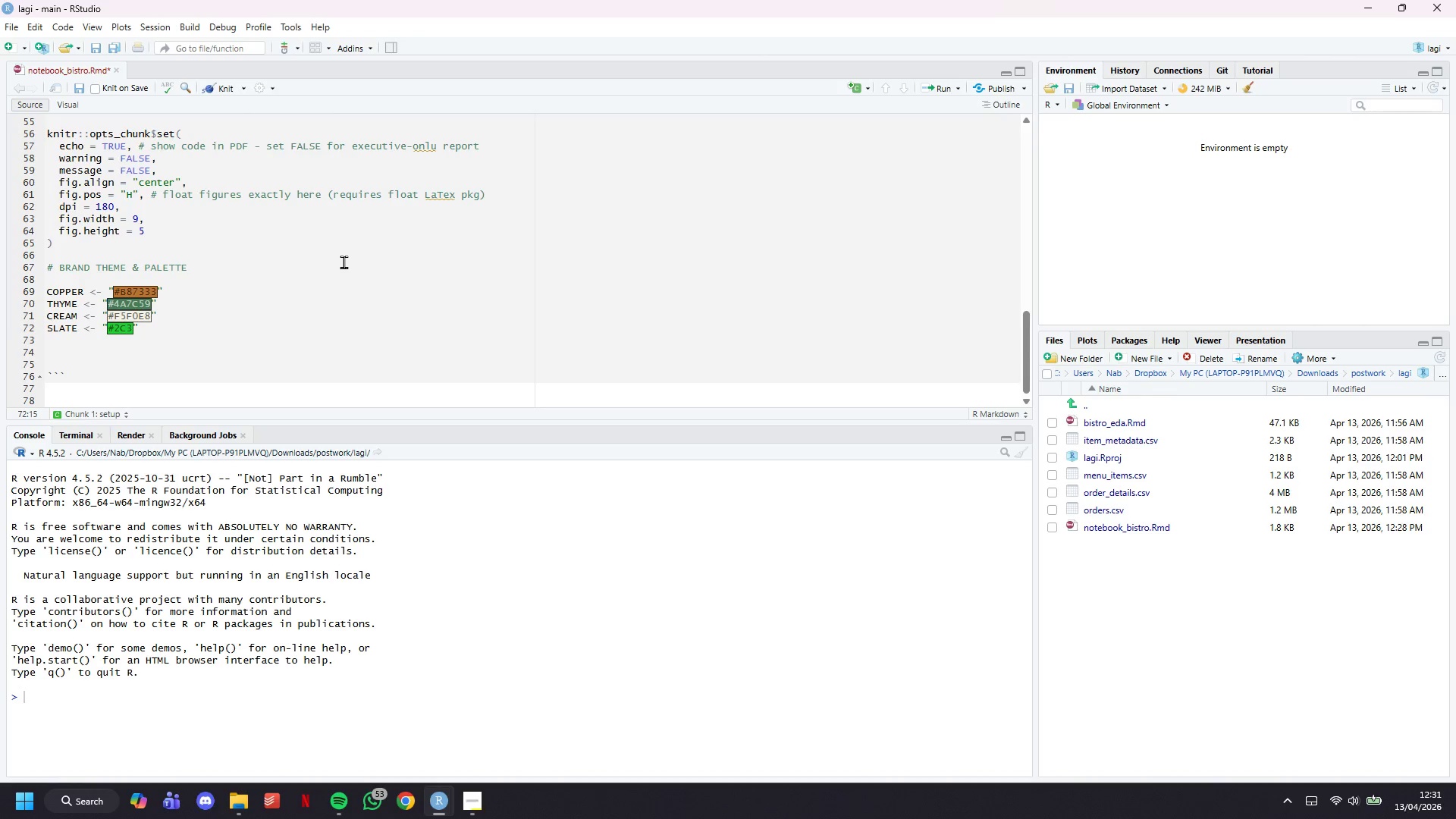 
key(ArrowRight)
 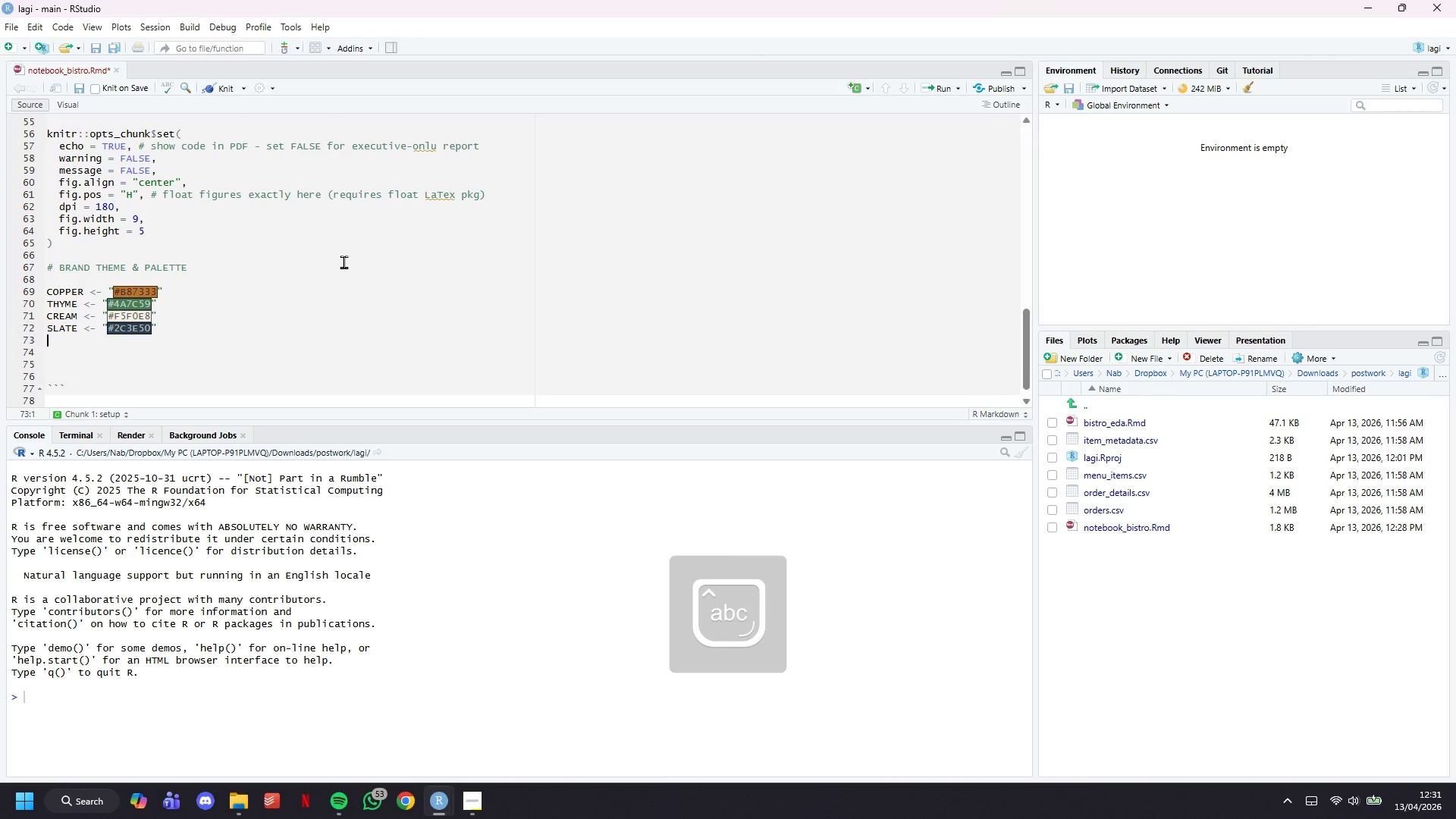 
key(Enter)
 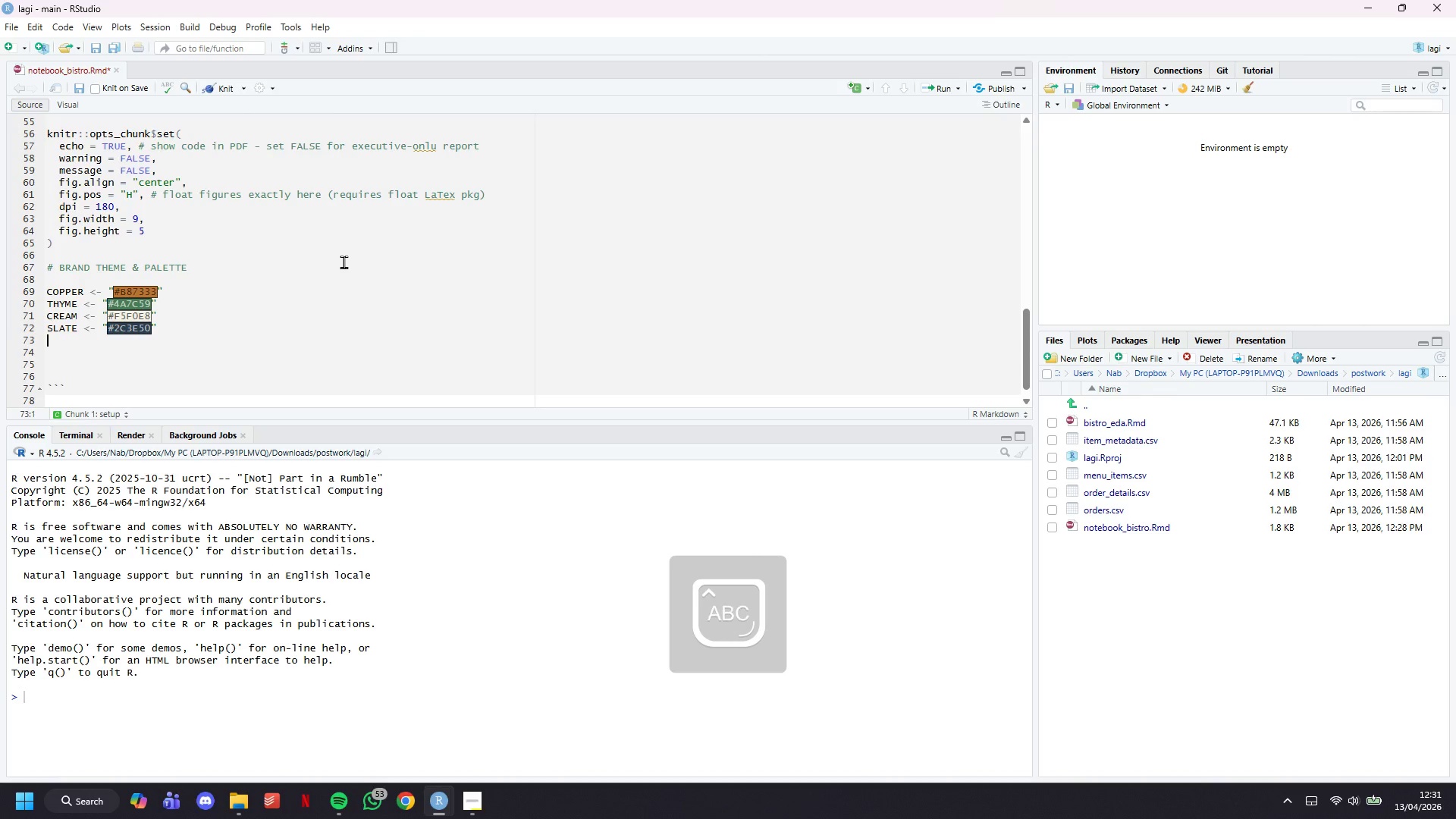 
type(RUST <- "#C0392B)
 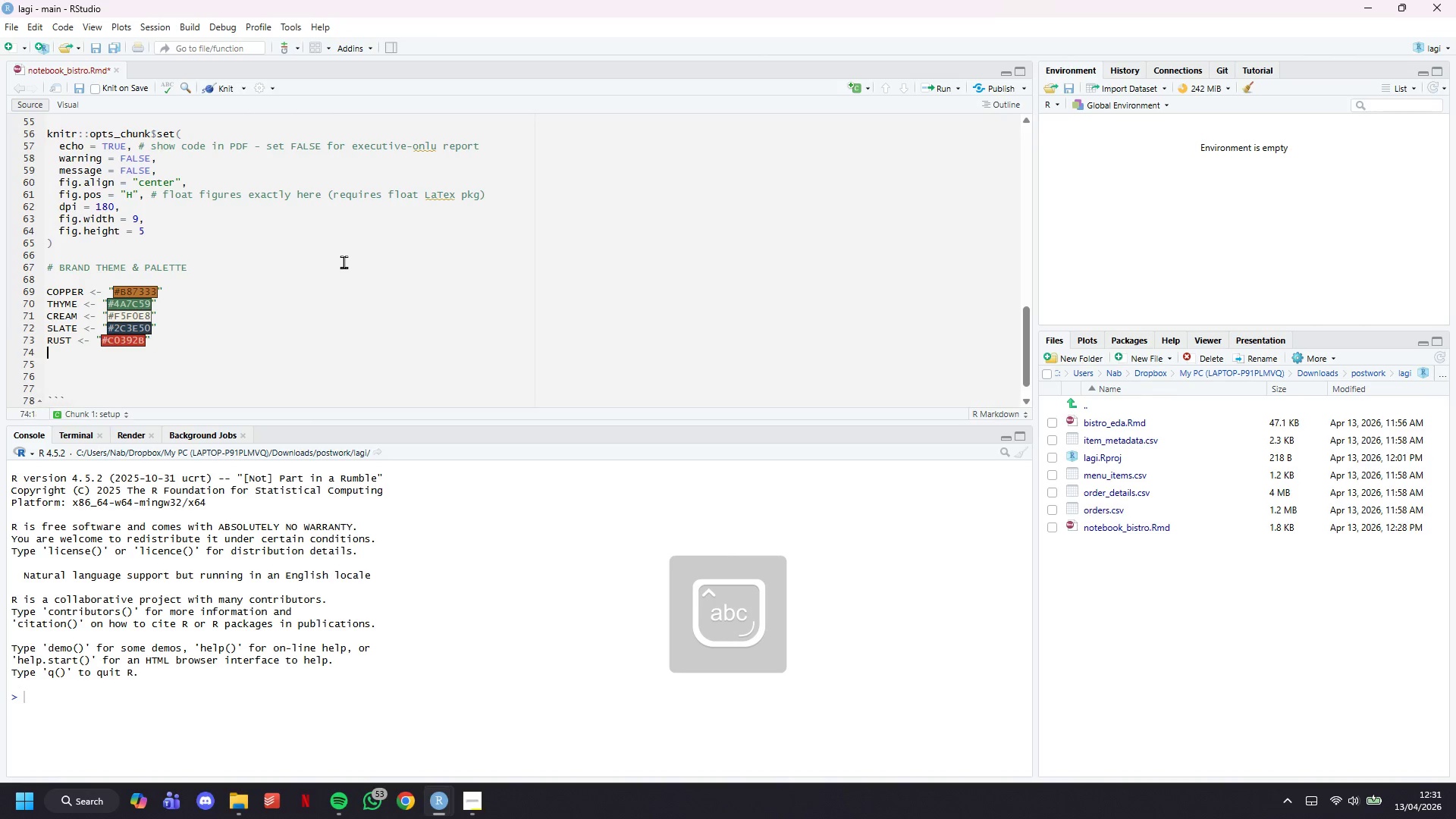 
 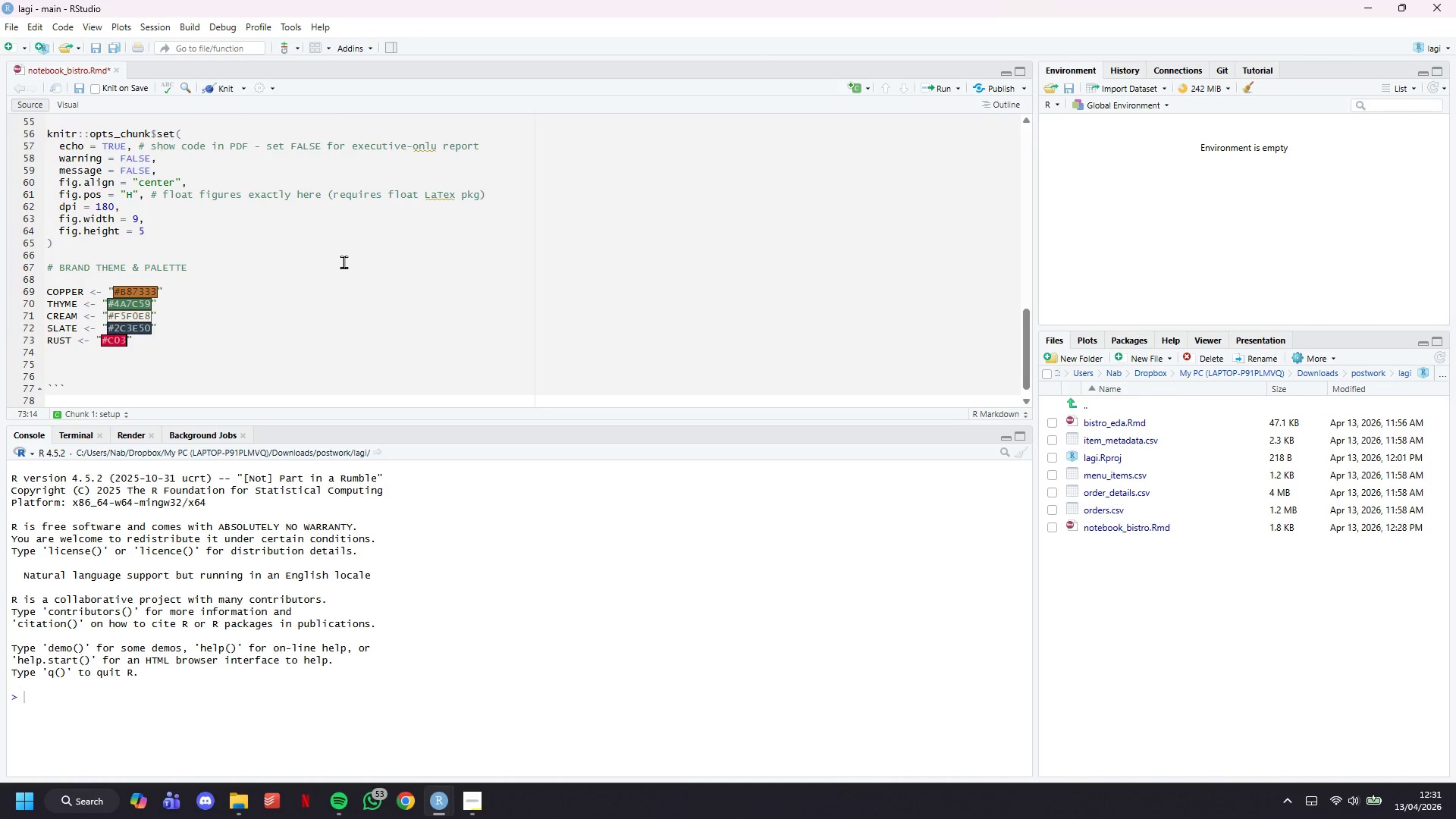 
key(ArrowRight)
 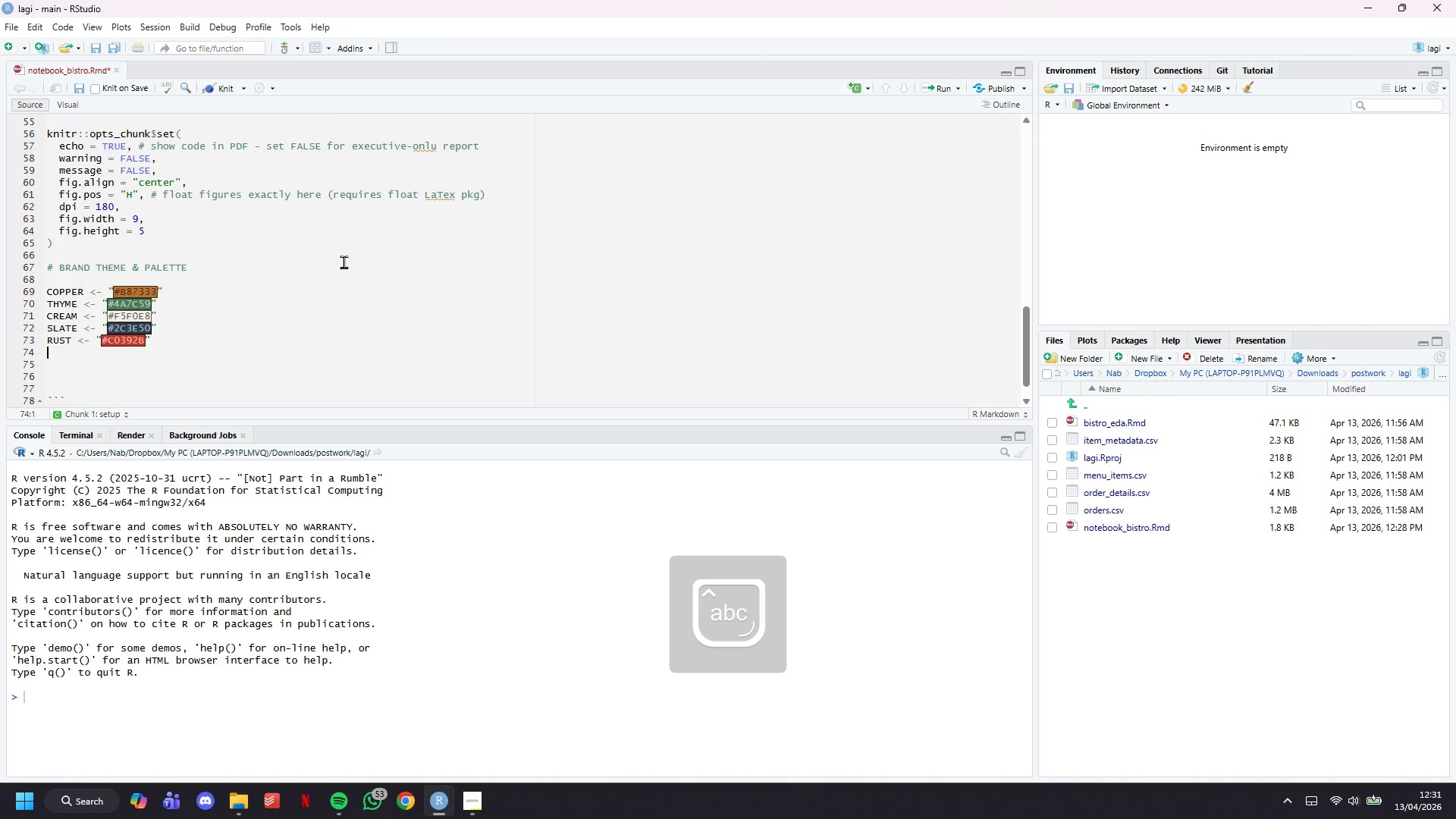 
key(Enter)
 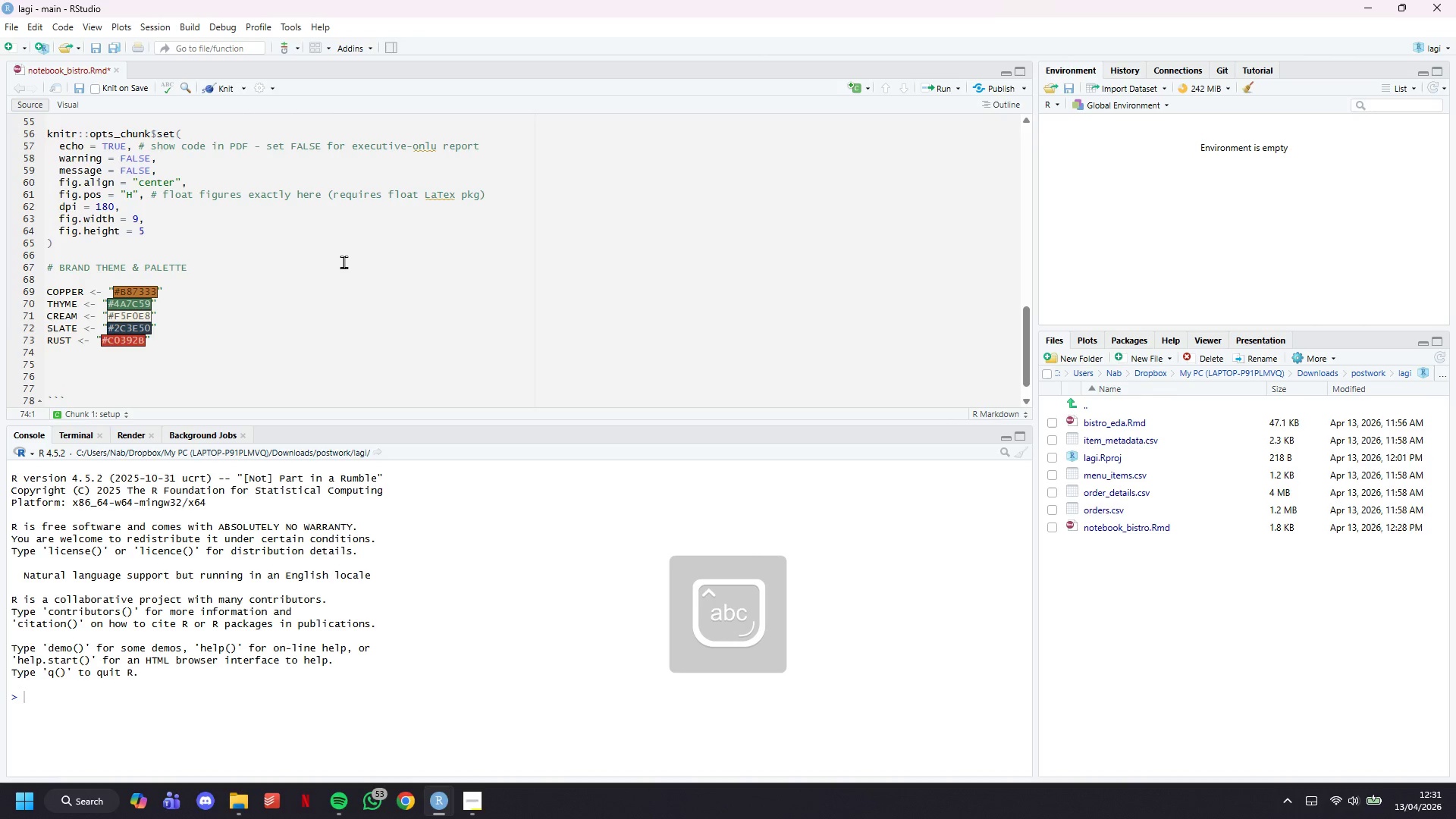 
type(GOLD <- "#D4AC0D)
 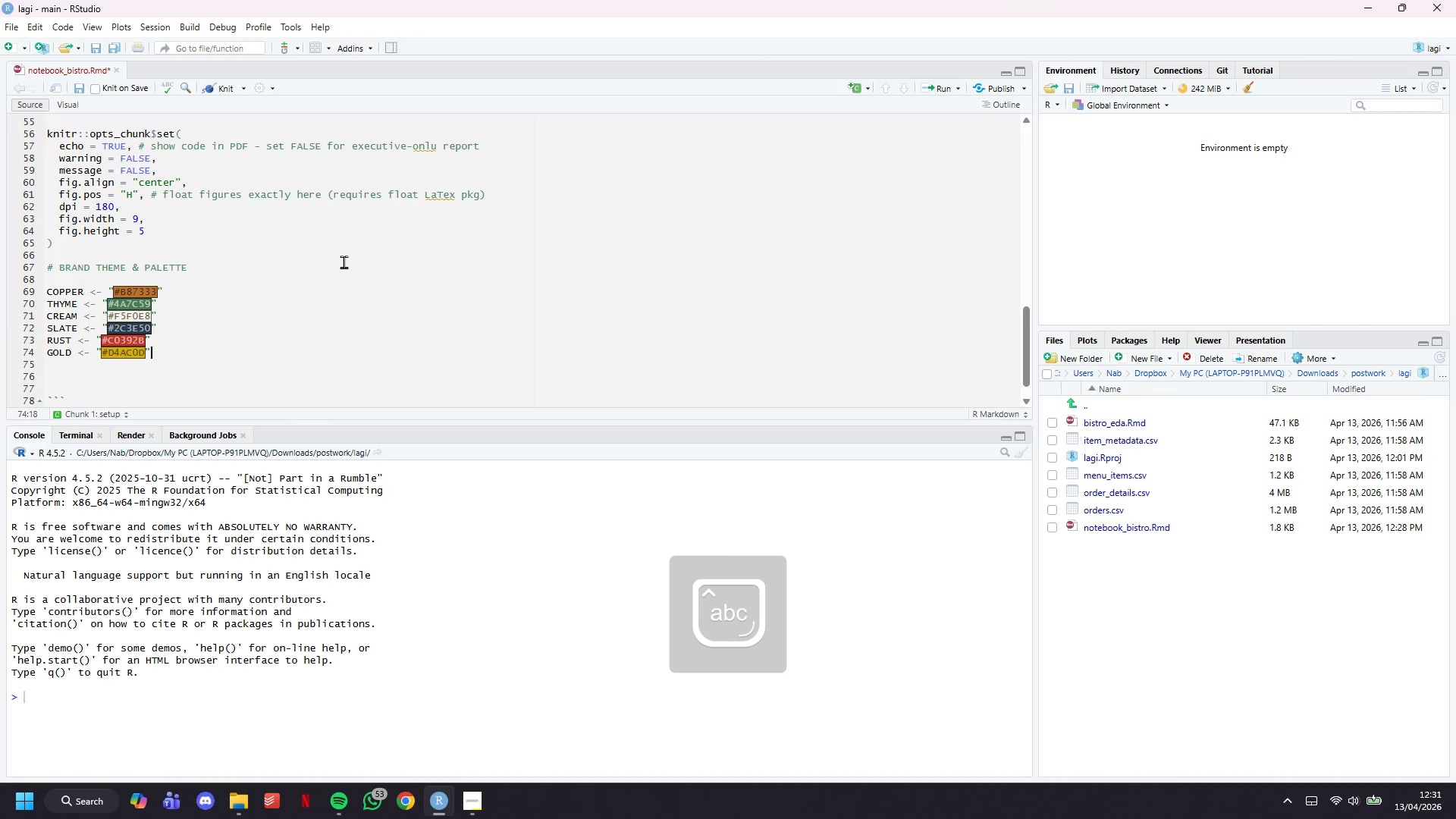 
 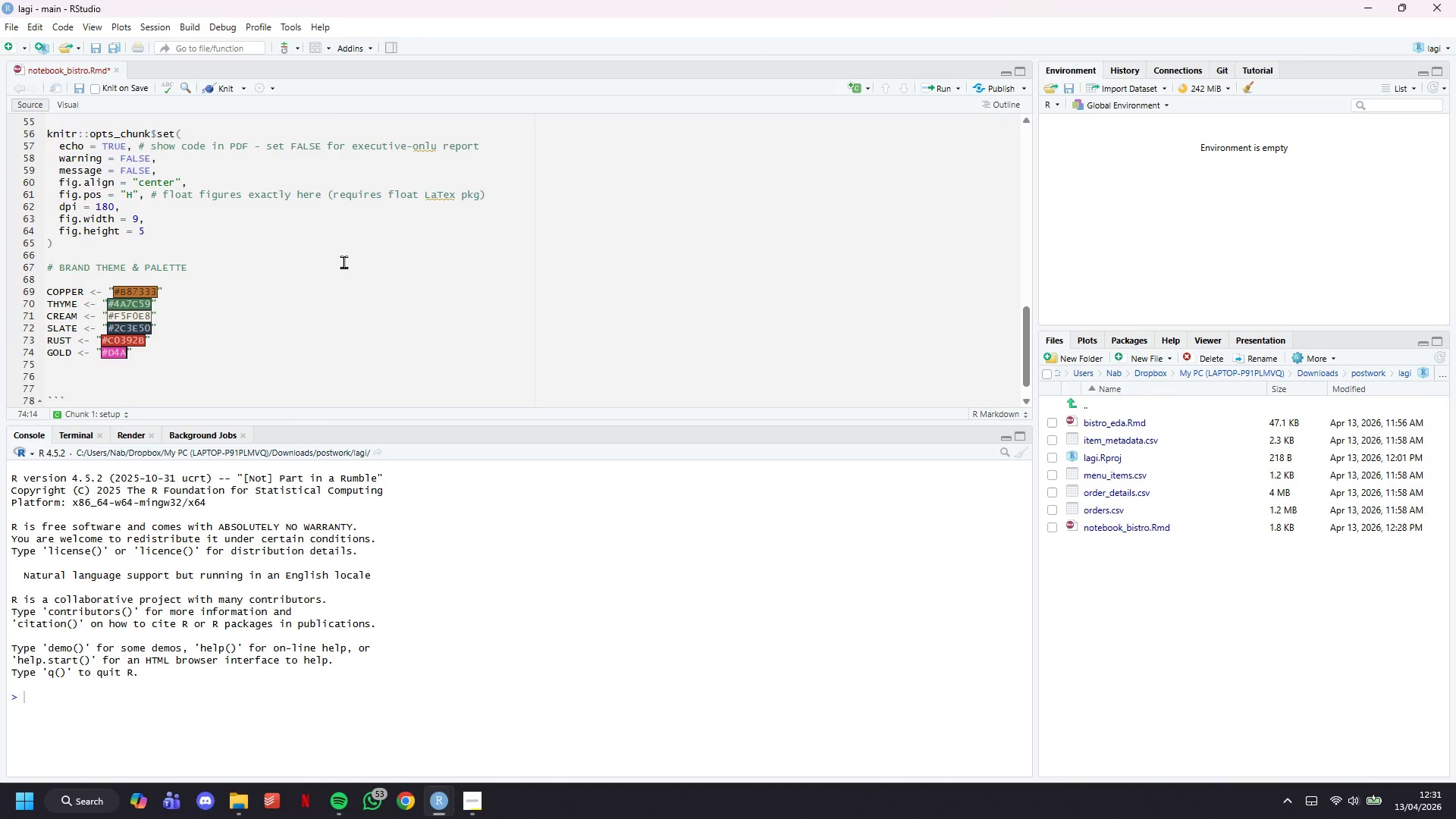 
key(ArrowRight)
 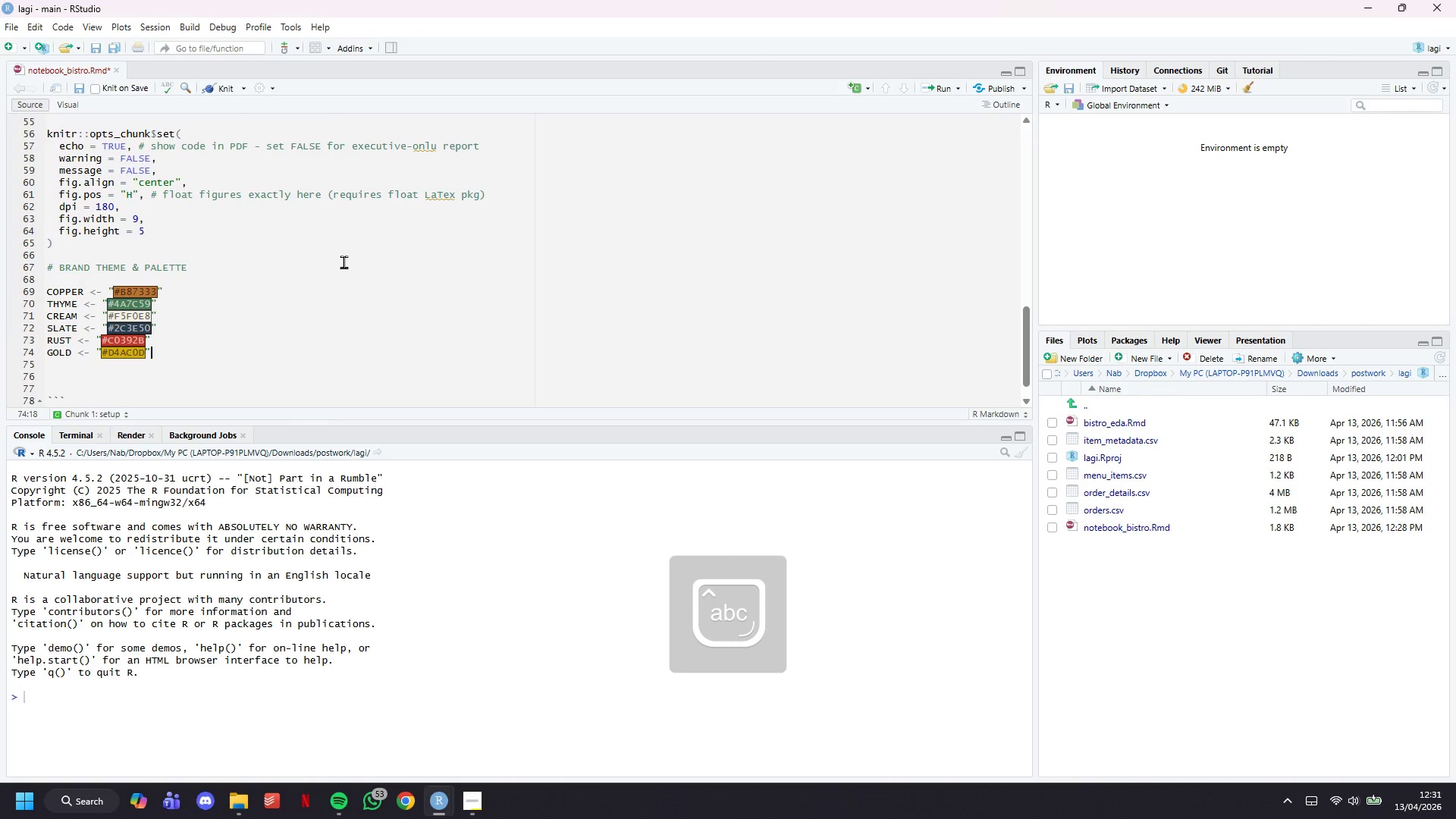 
key(Enter)
 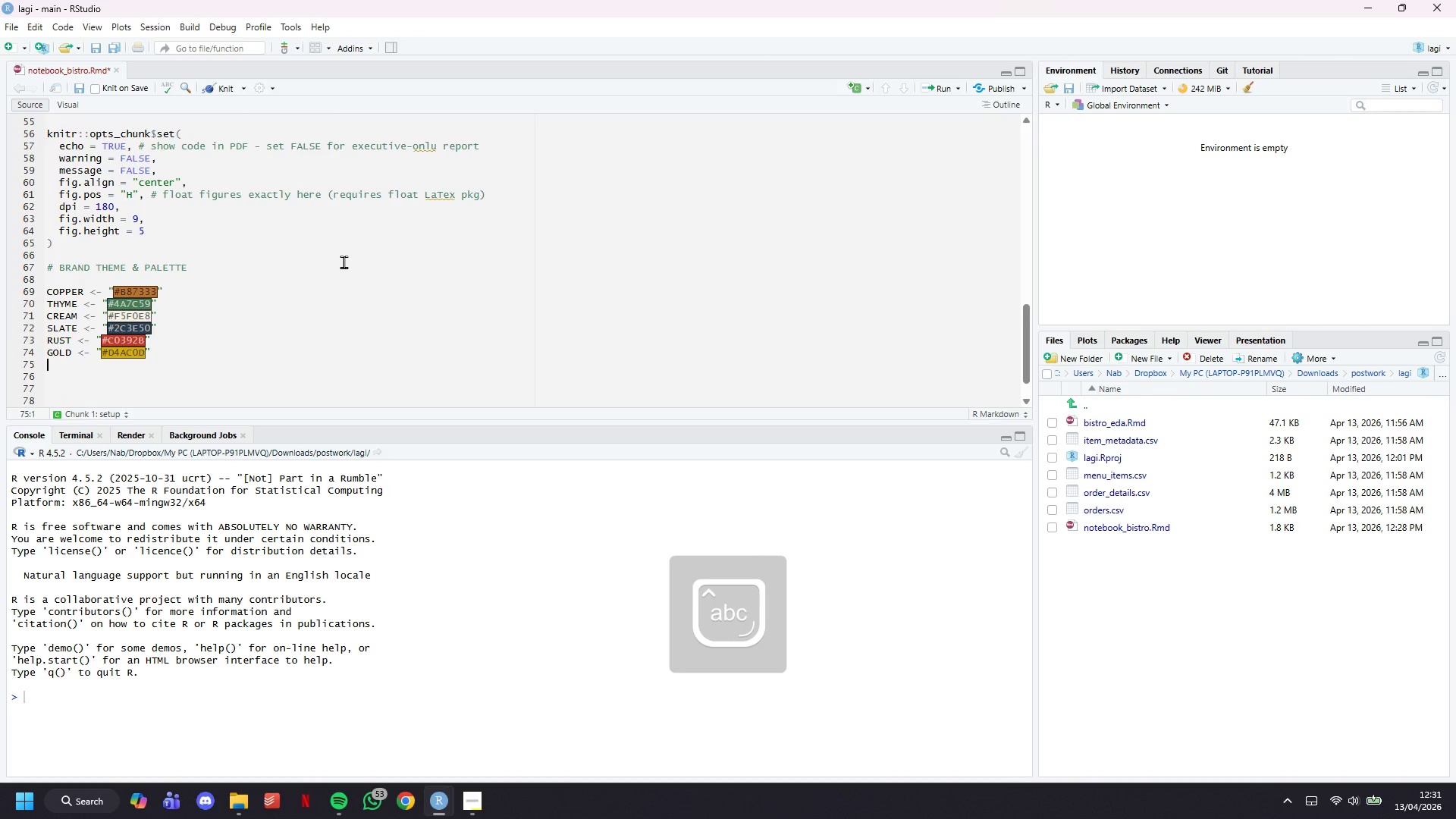 
type(LIGHT_BG <- "#FAFAF8)
 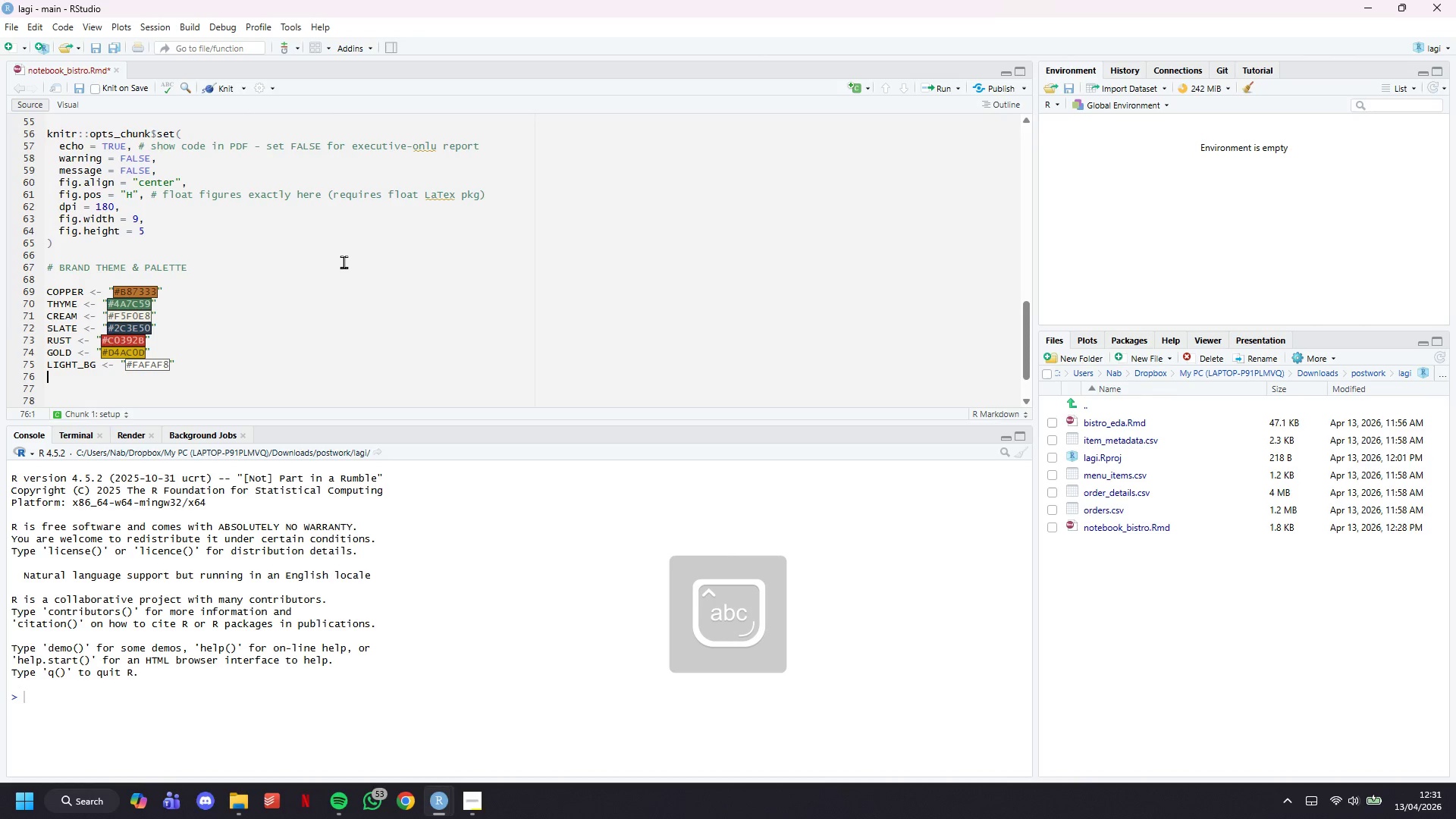 
 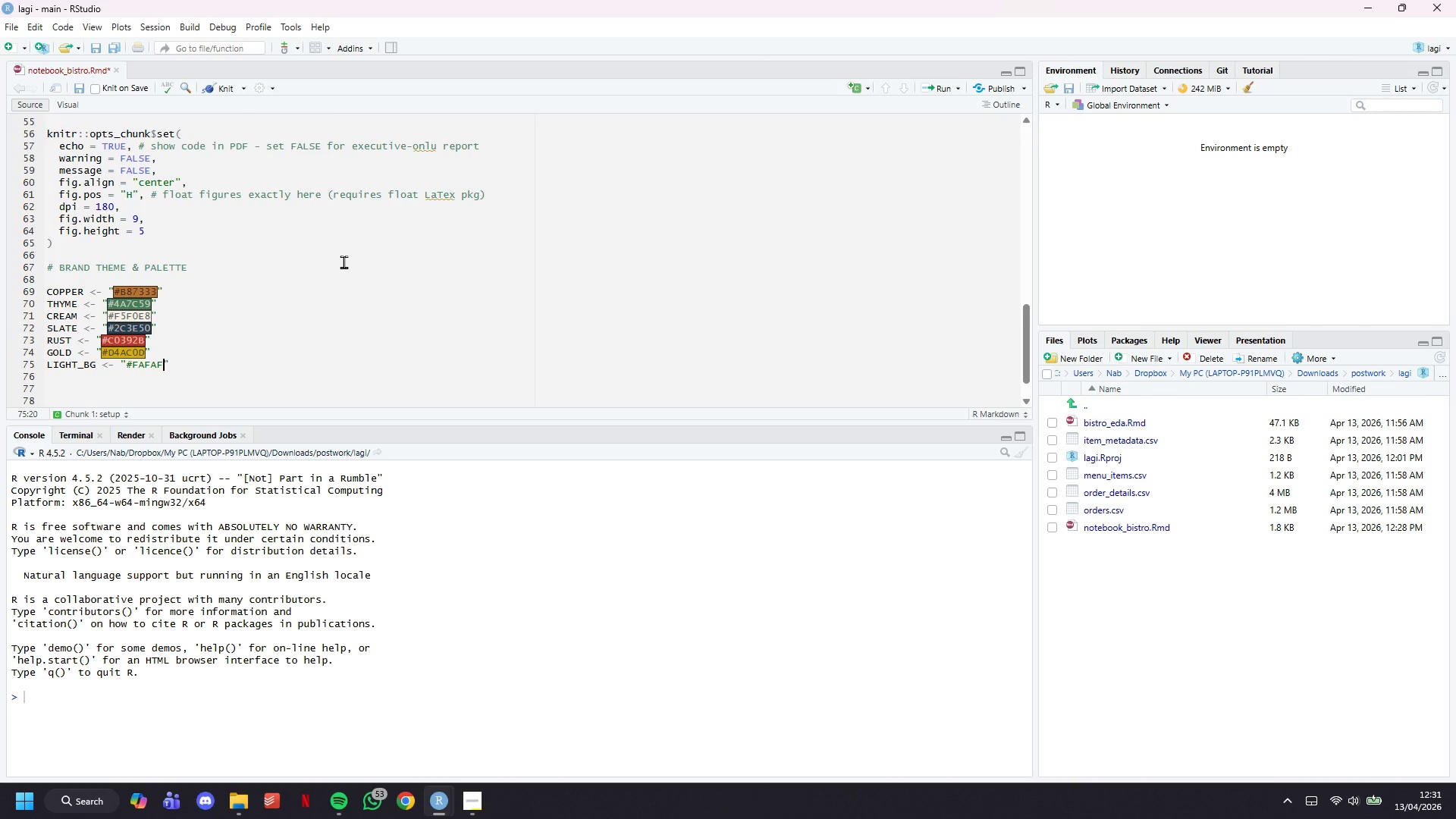 
key(ArrowRight)
 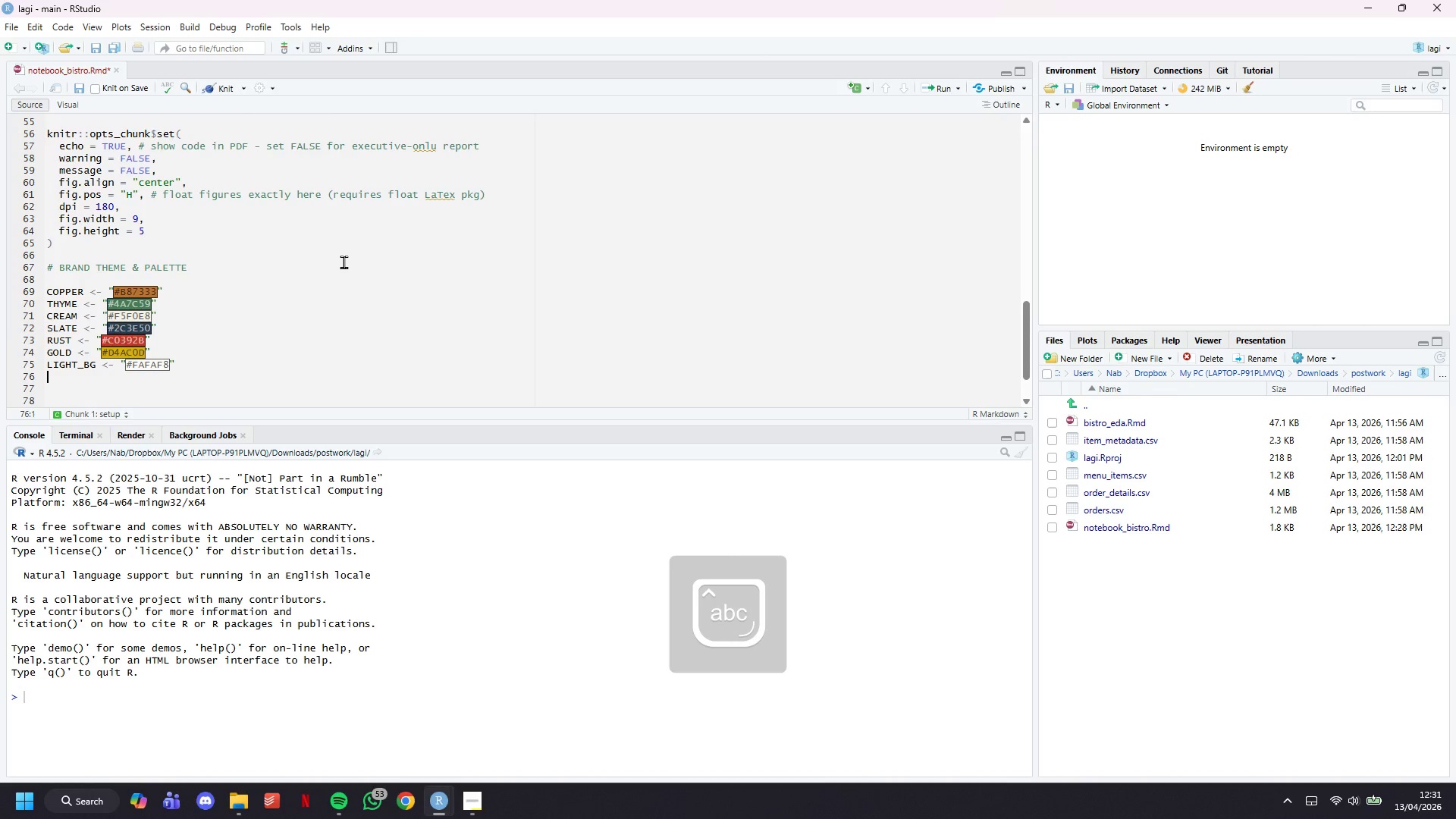 
key(Enter)
 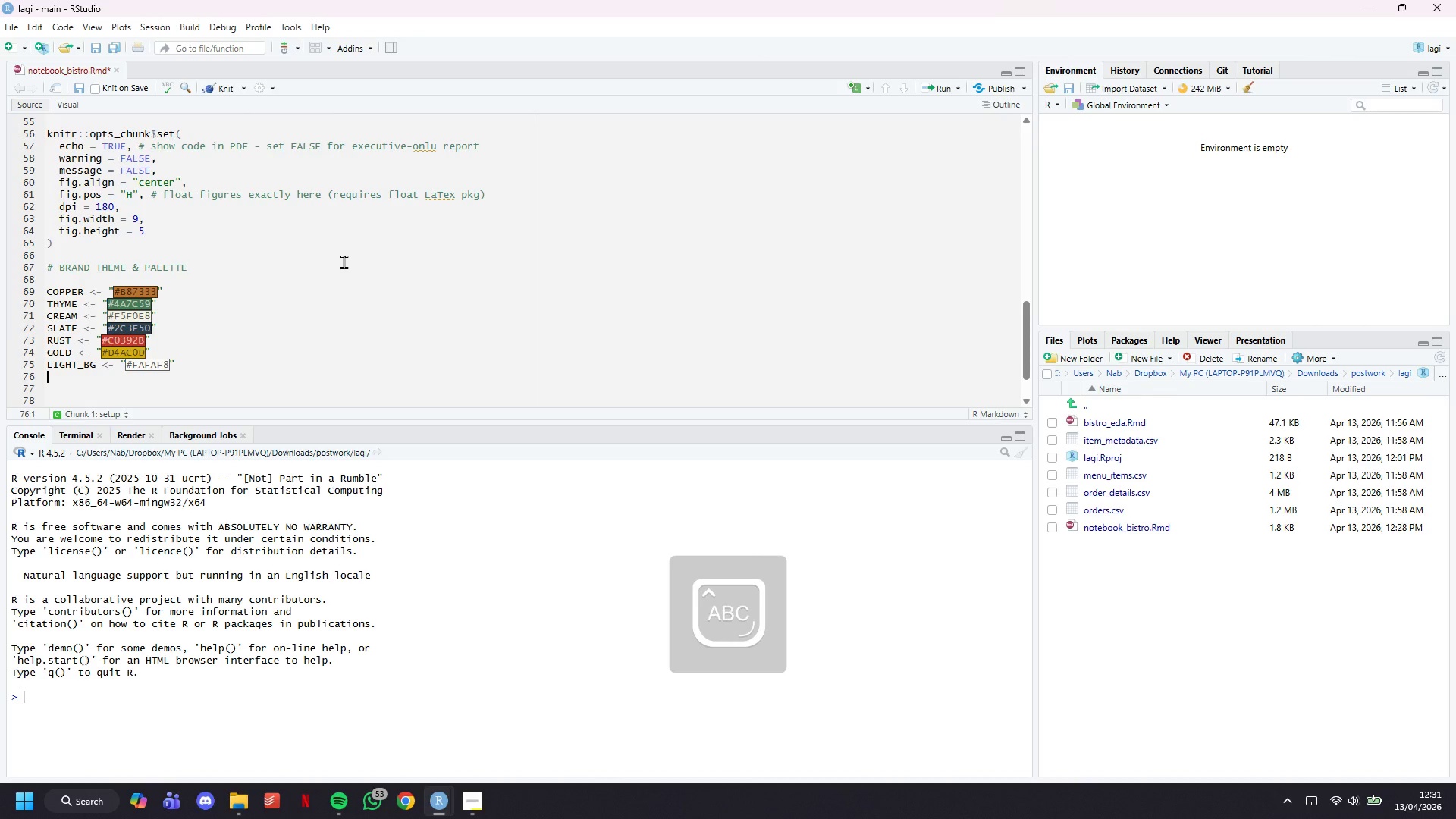 
type(GRD)
key(Backspace)
type(ID)
key(Backspace)
key(Backspace)
type(9)
key(Backspace)
type(D)
key(Backspace)
type(ID_COL <- "#E8E2D8)
 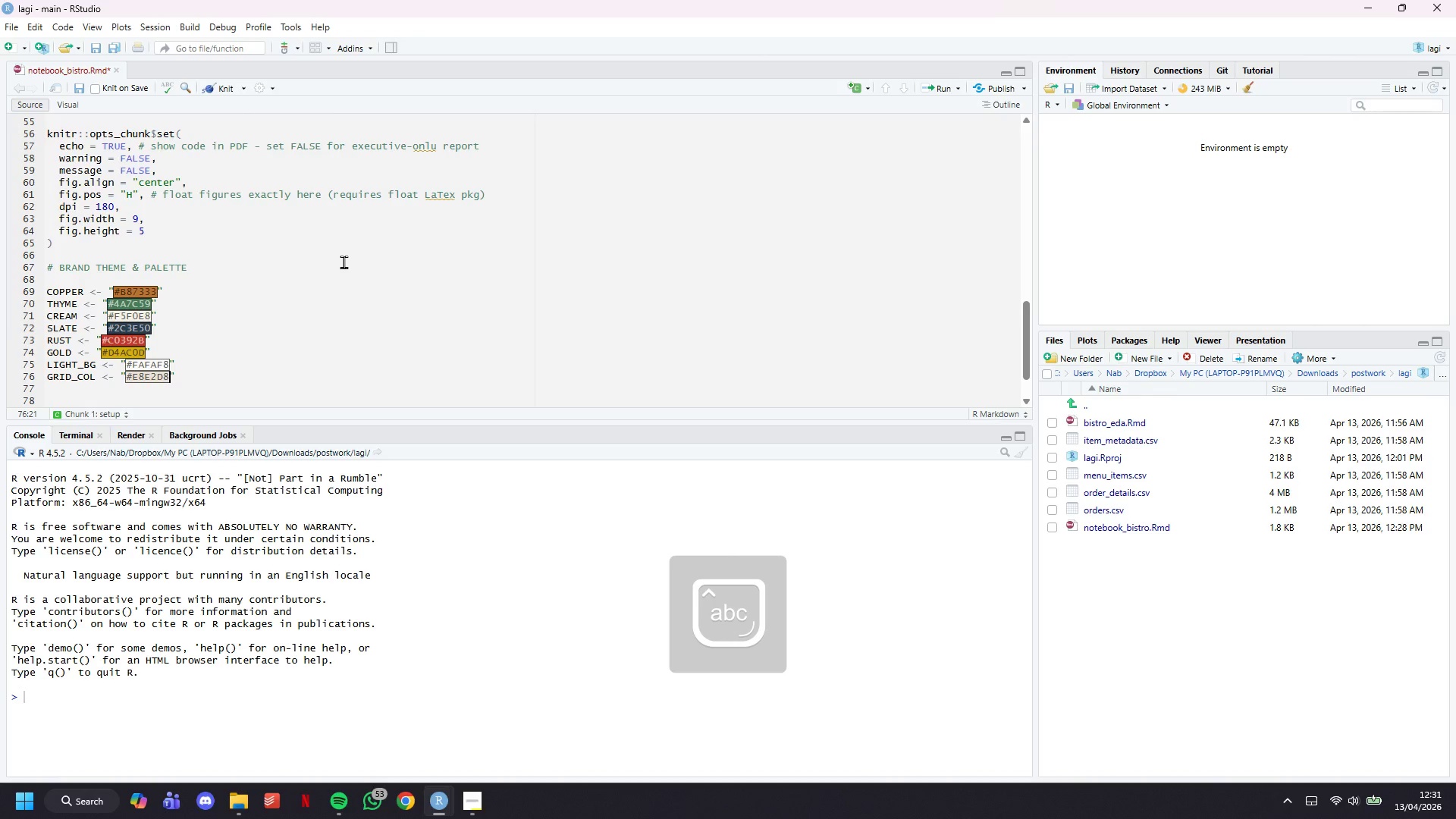 
 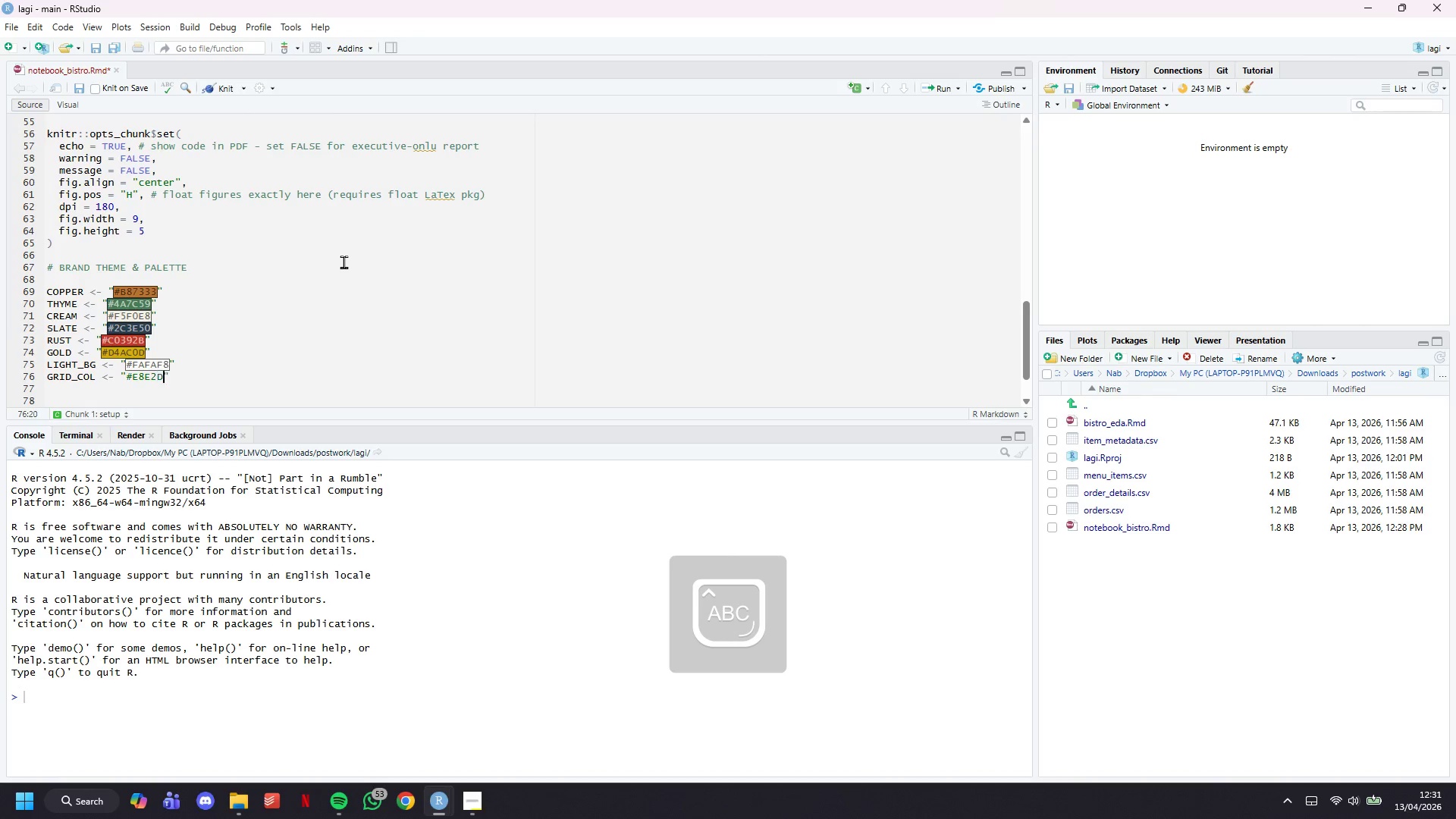 
key(ArrowRight)
 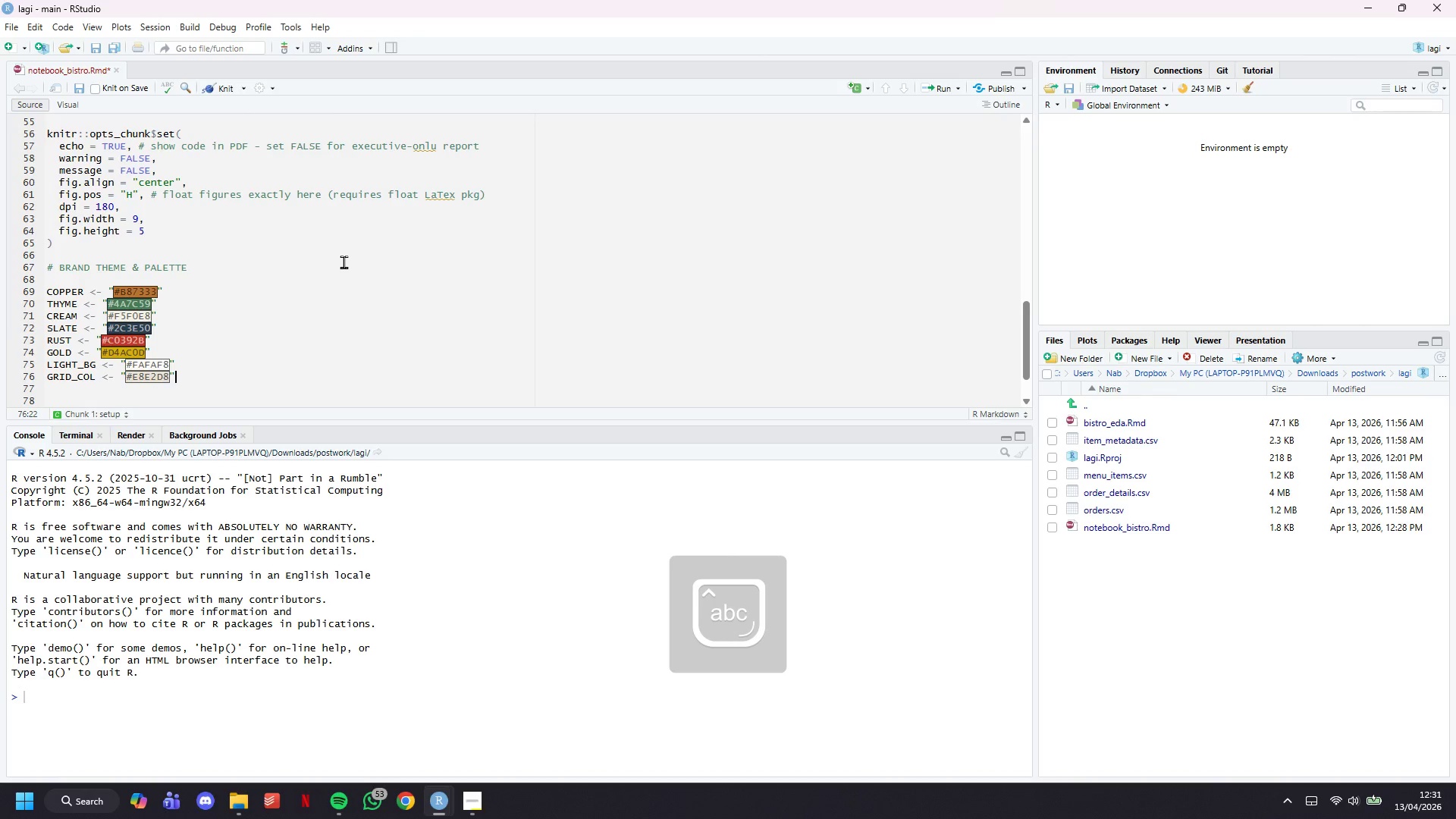 
key(ArrowDown)
 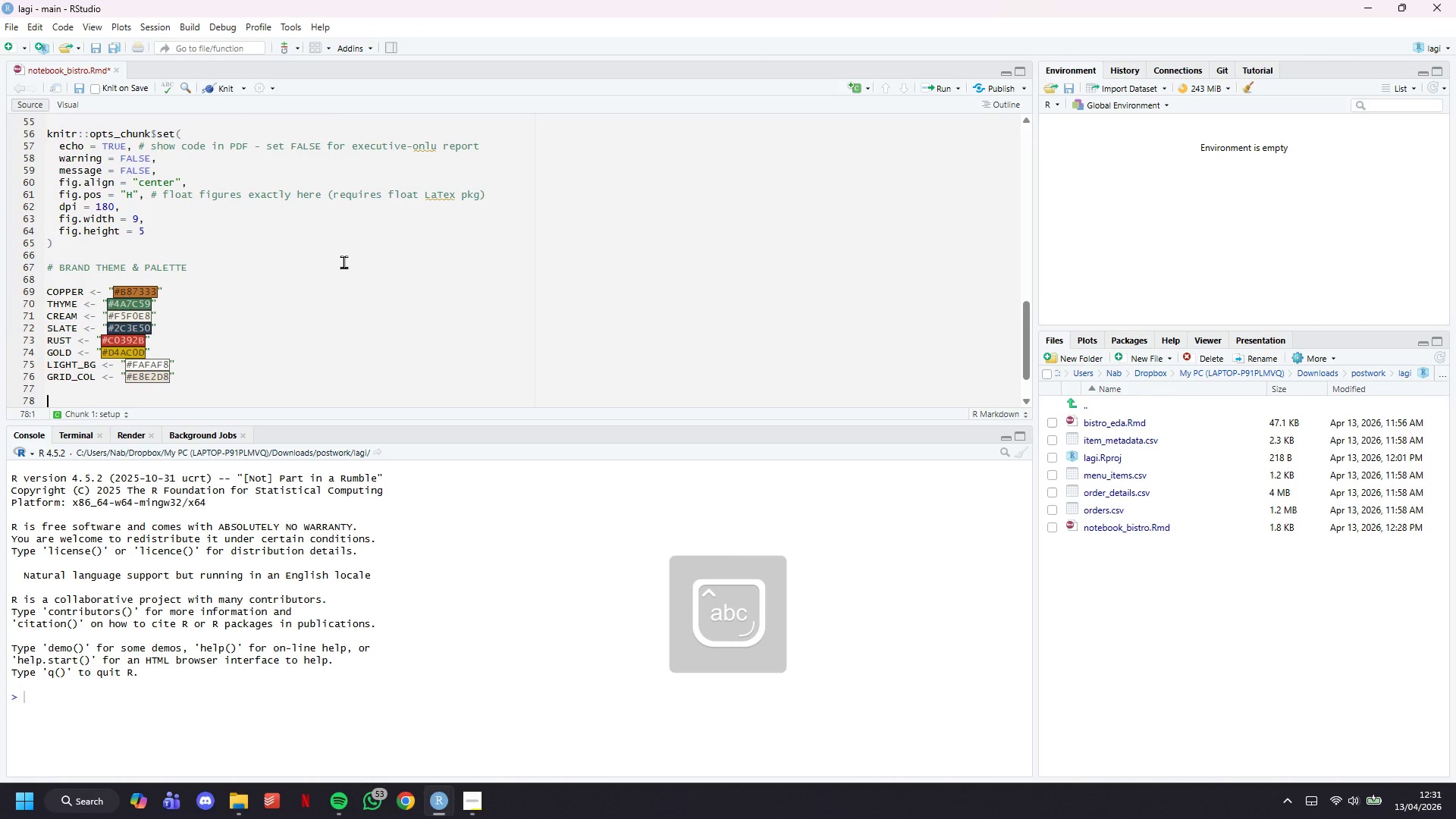 
key(ArrowDown)
 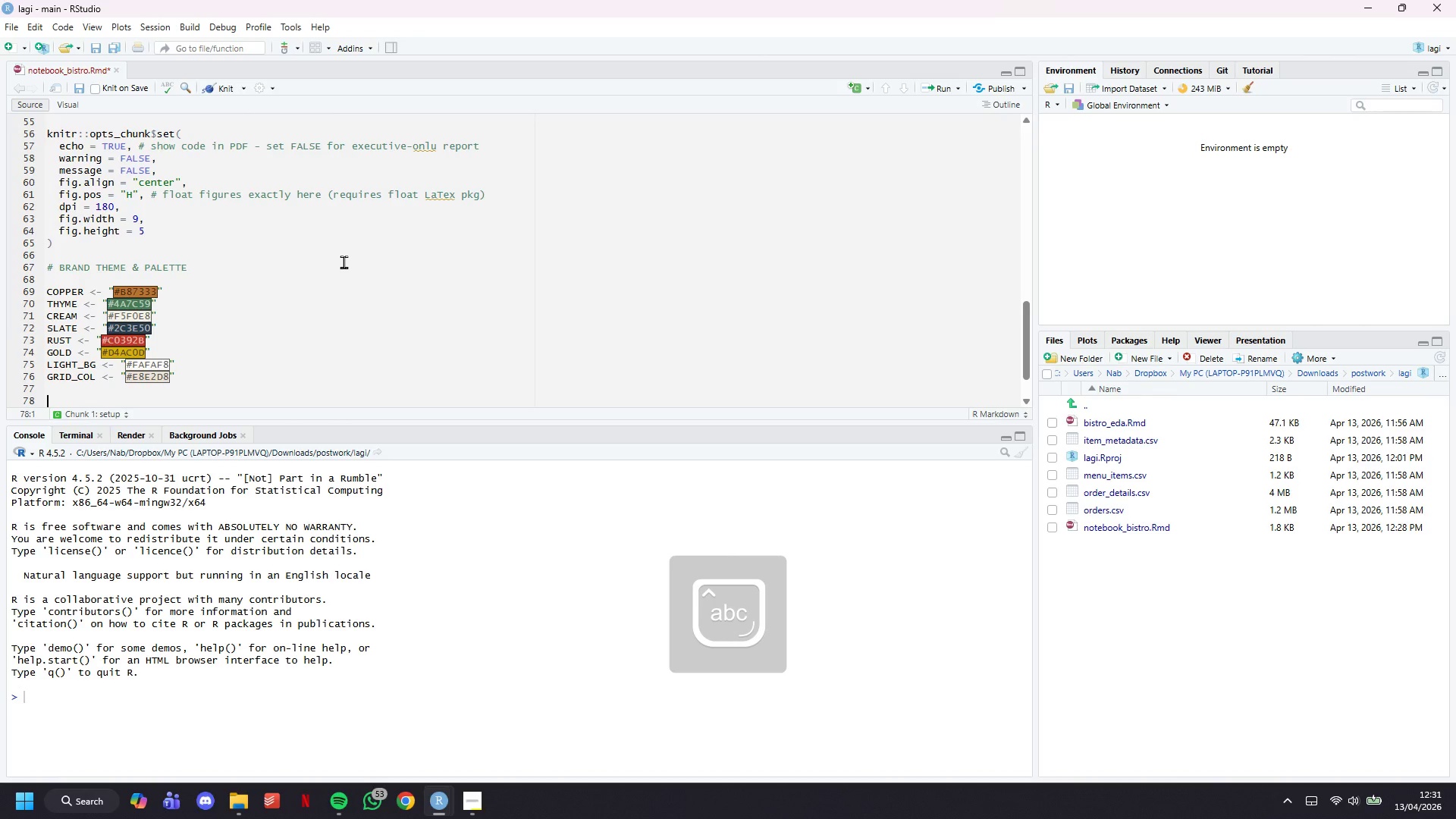 
key(ArrowDown)
 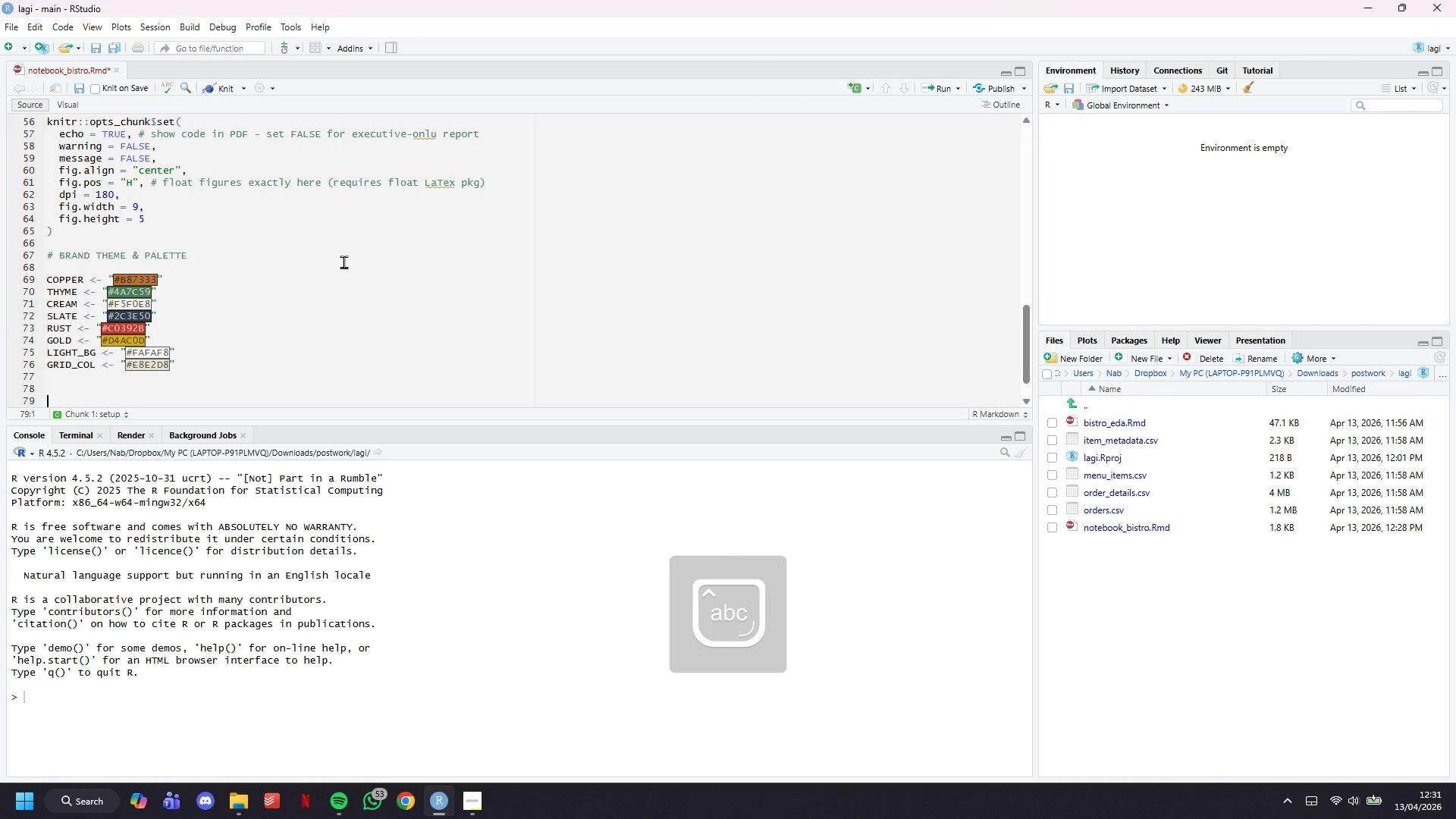 
key(ArrowDown)
 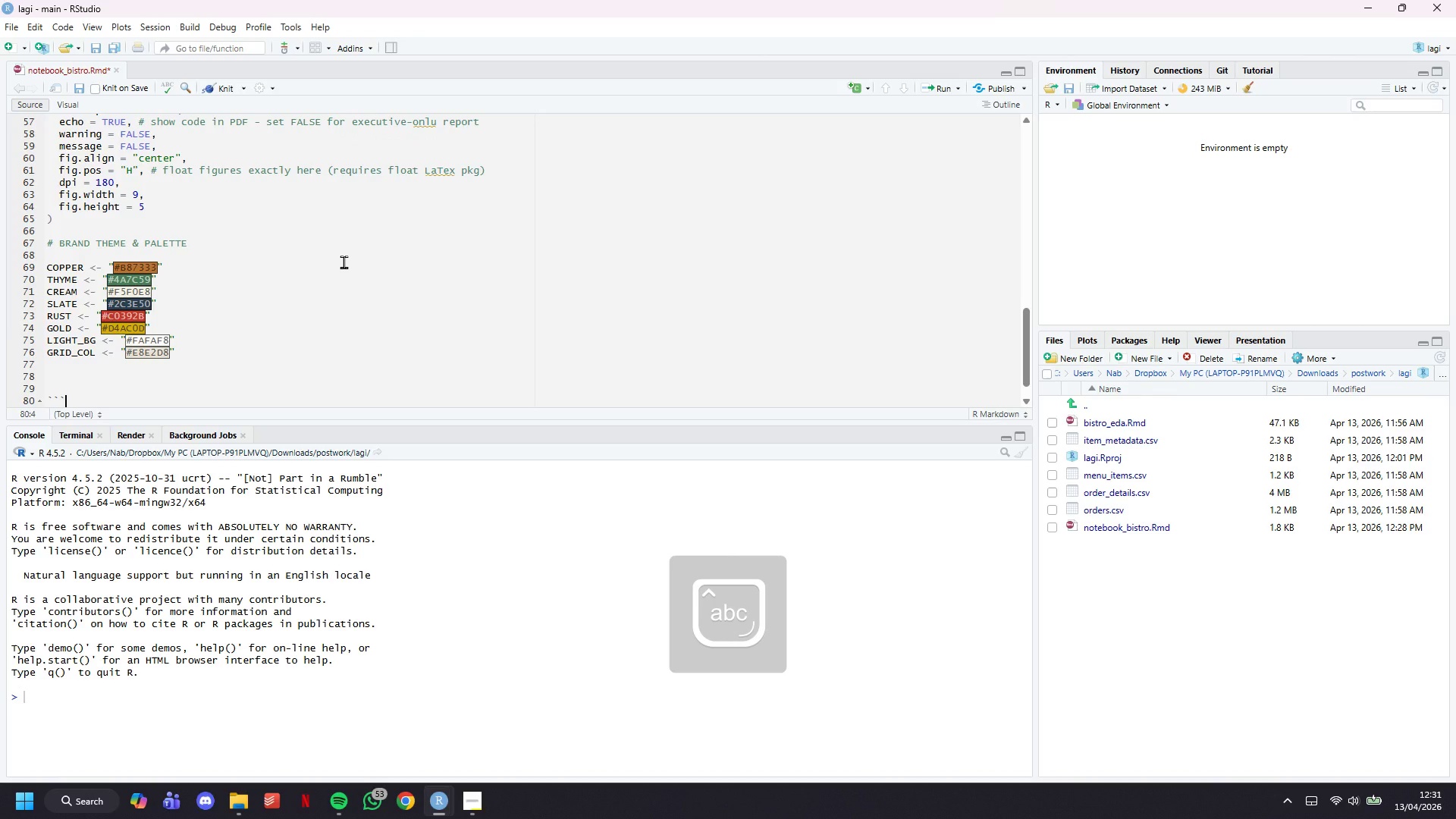 
key(ArrowDown)
 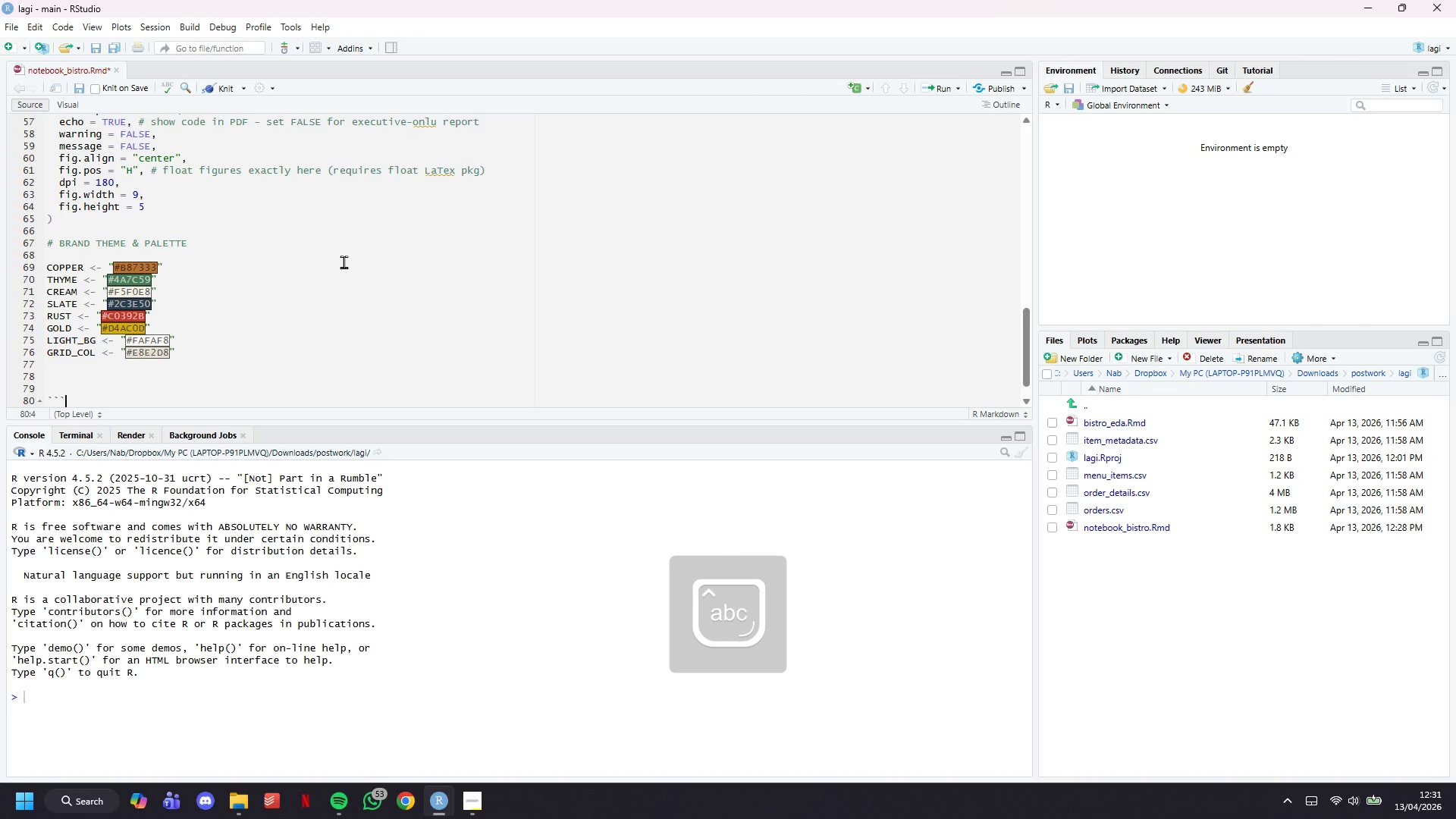 
key(ArrowUp)
 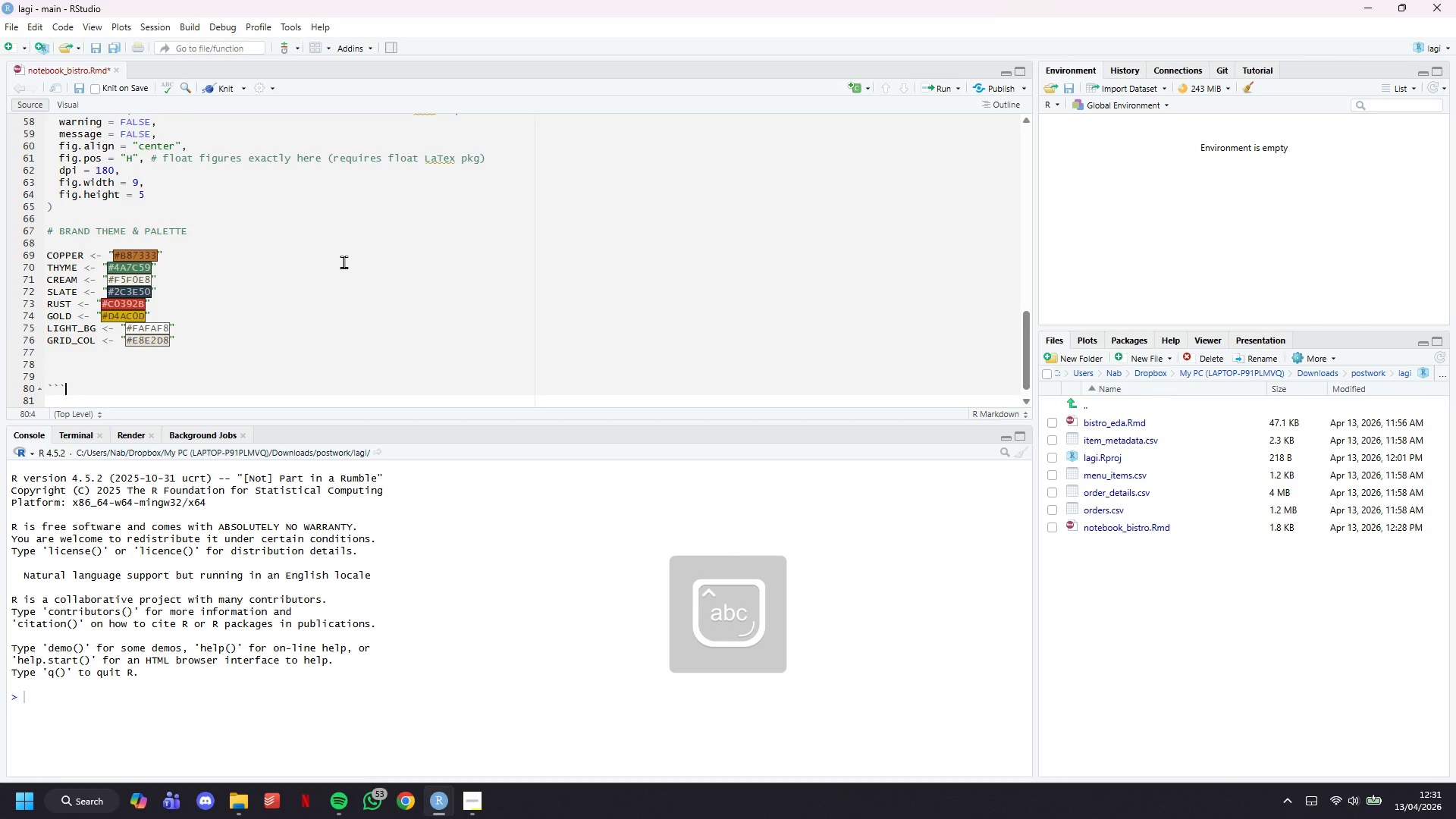 
key(ArrowUp)
 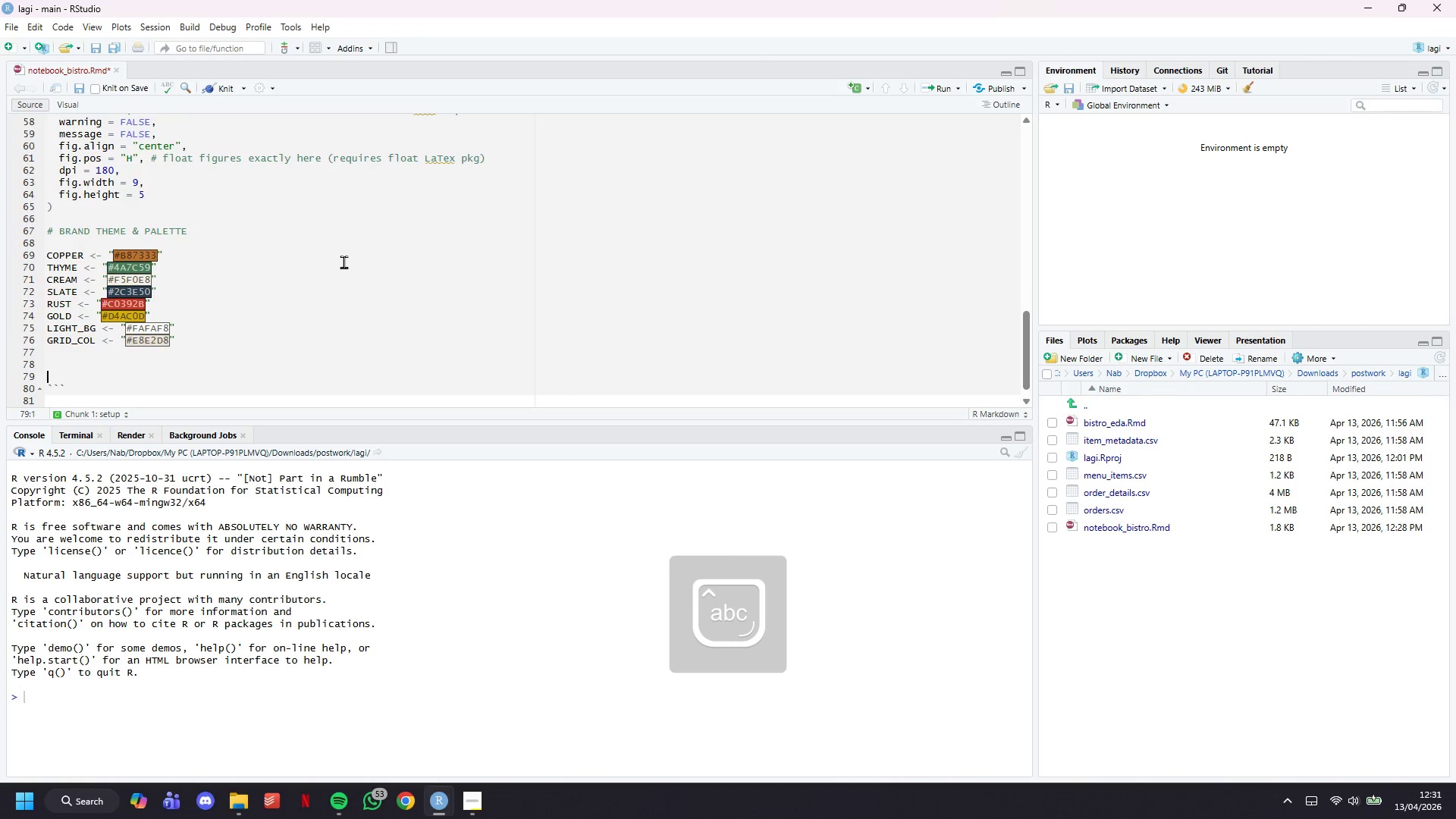 
key(Backspace)
 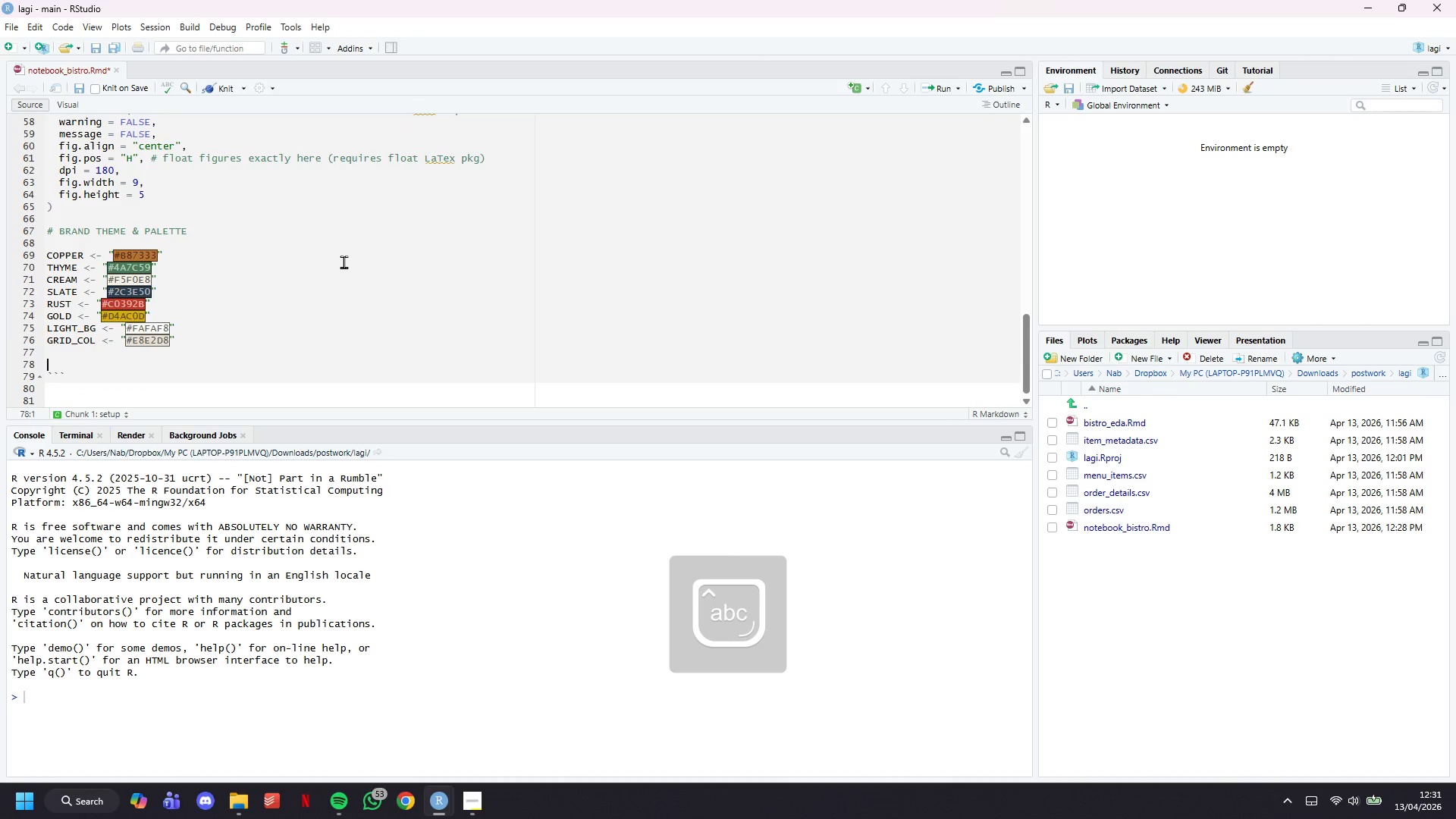 
key(Backspace)
 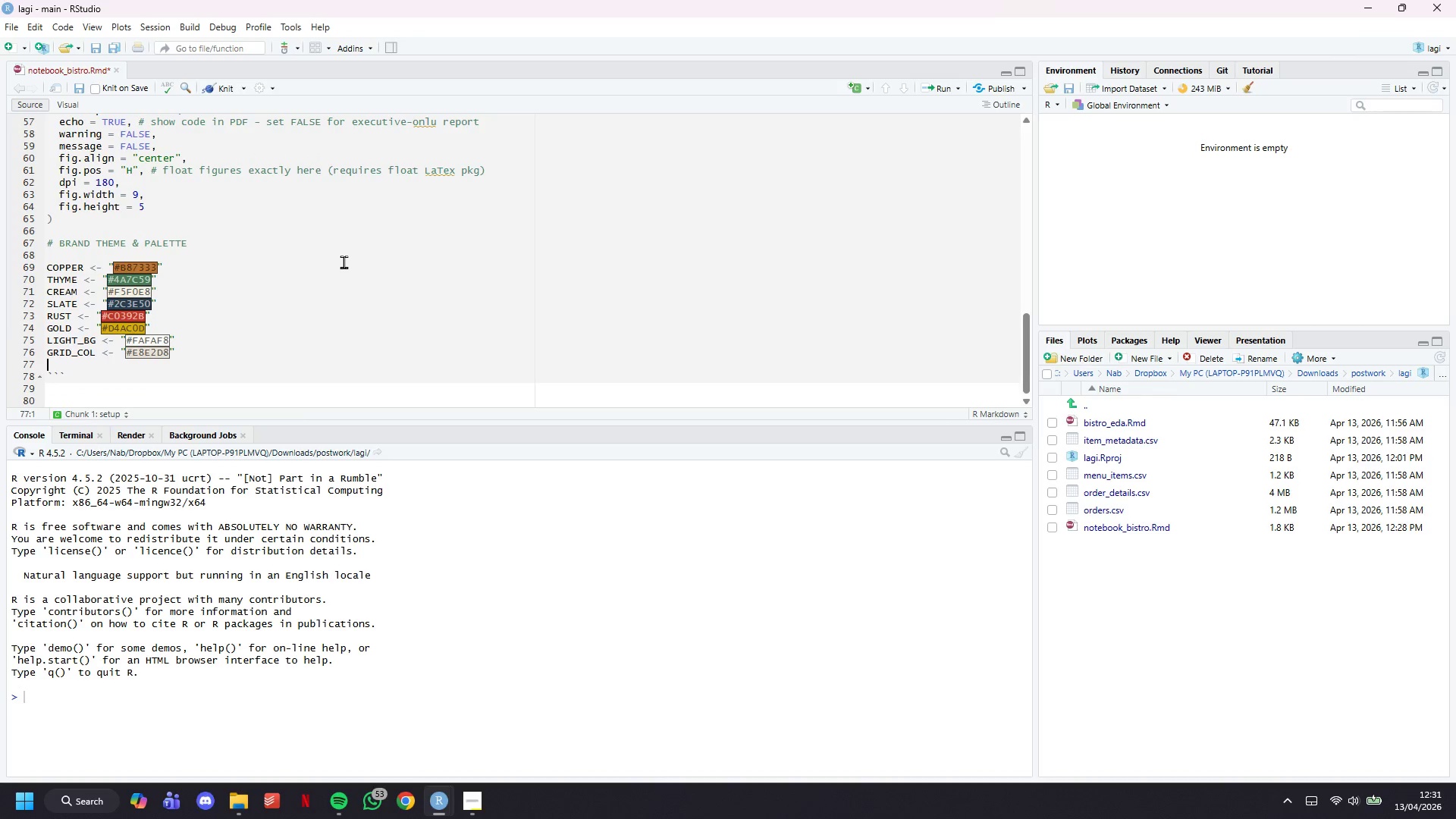 
key(Control+S)
 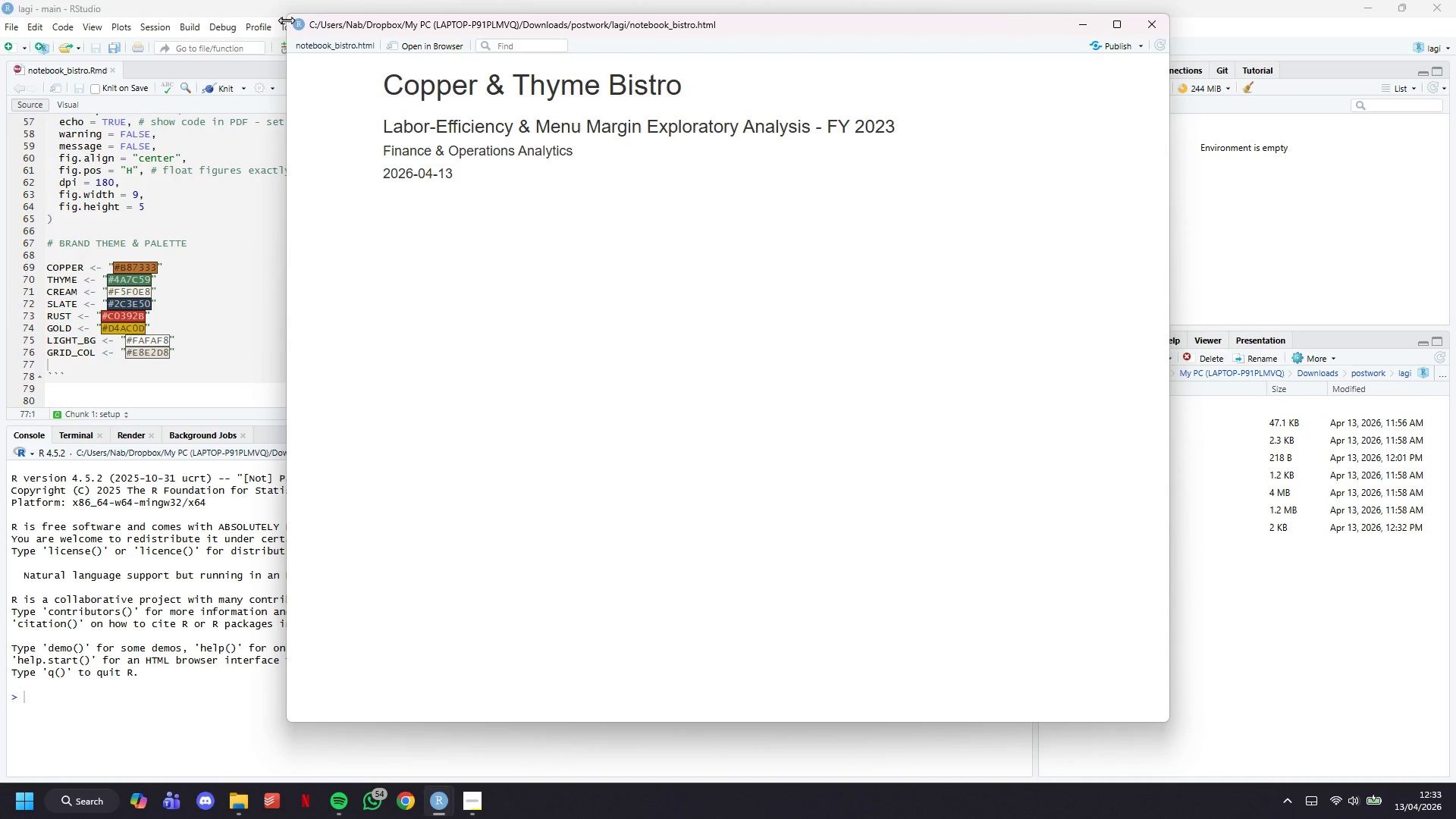 
wait(66.03)
 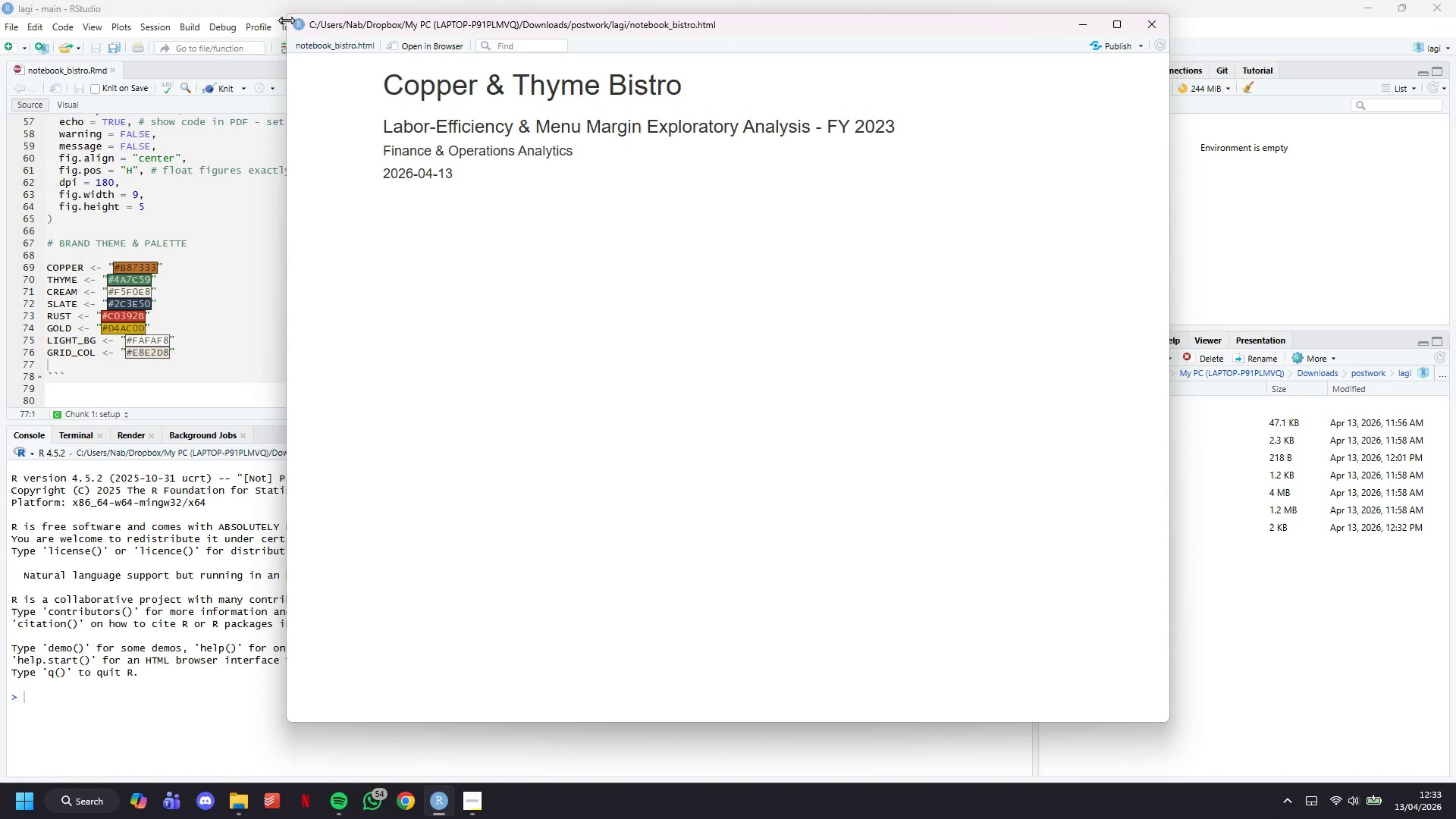 
left_click([253, 251])
 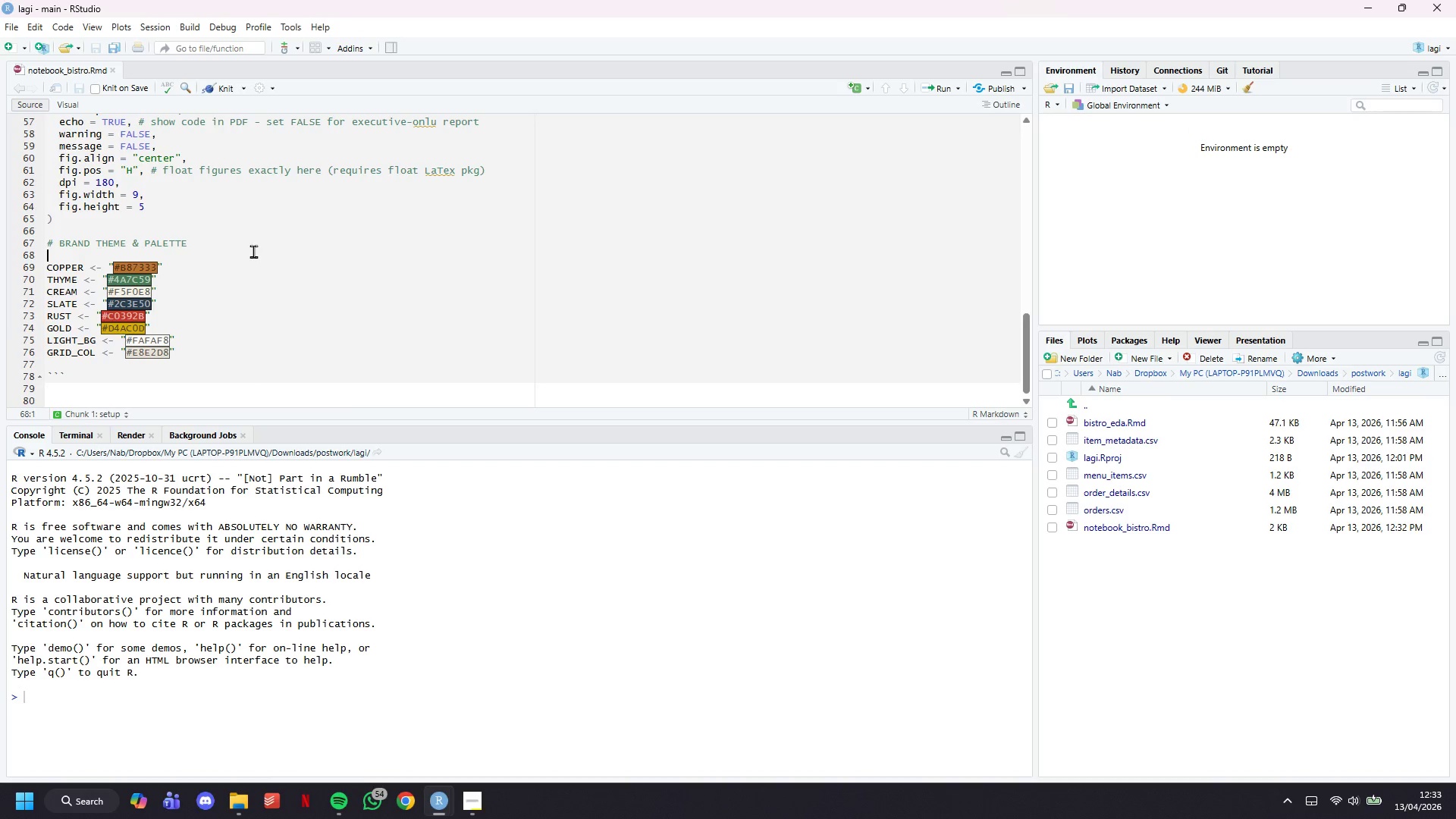 
scroll: coordinate [257, 251], scroll_direction: down, amount: 4.0
 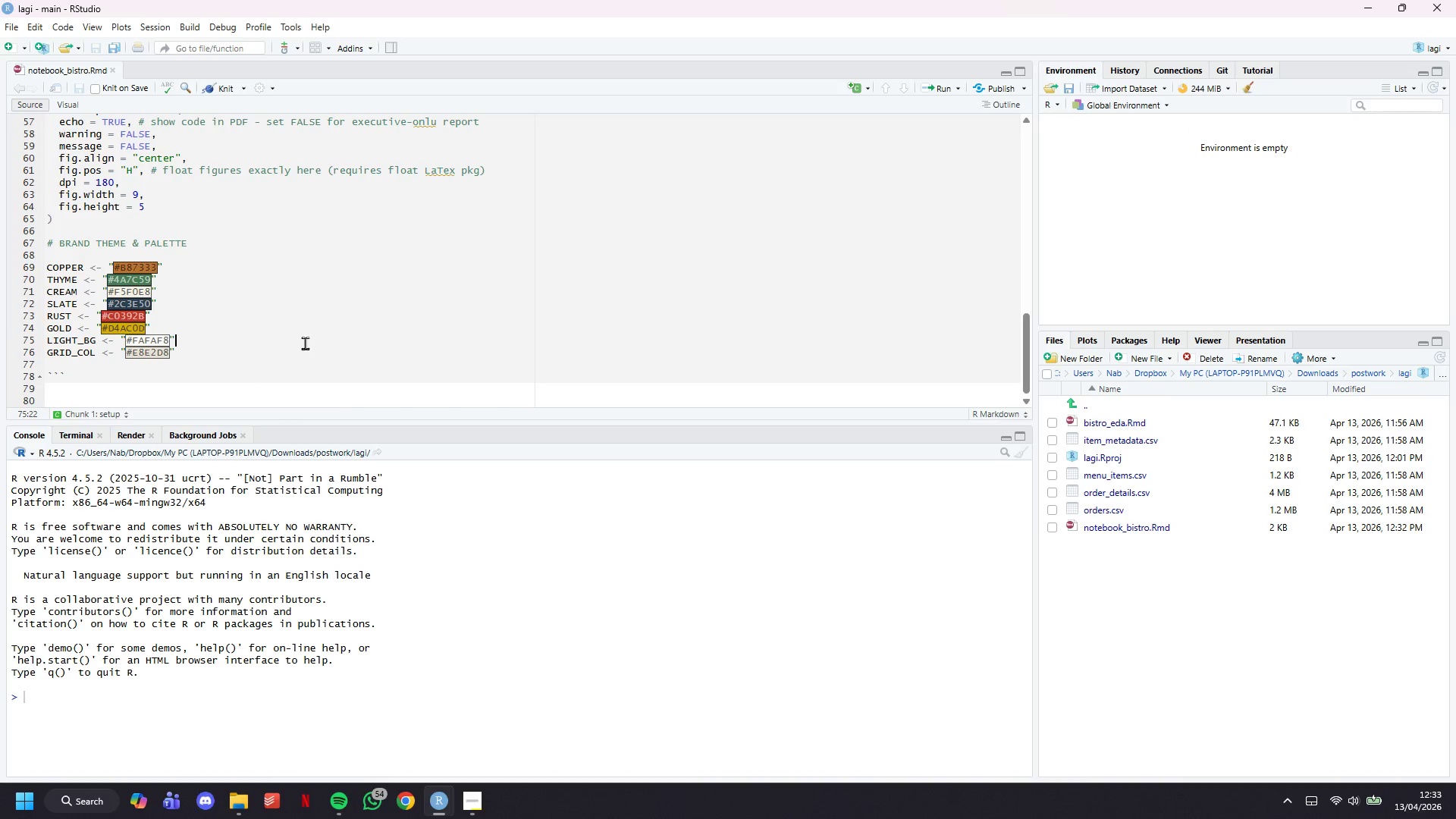 
double_click([313, 358])
 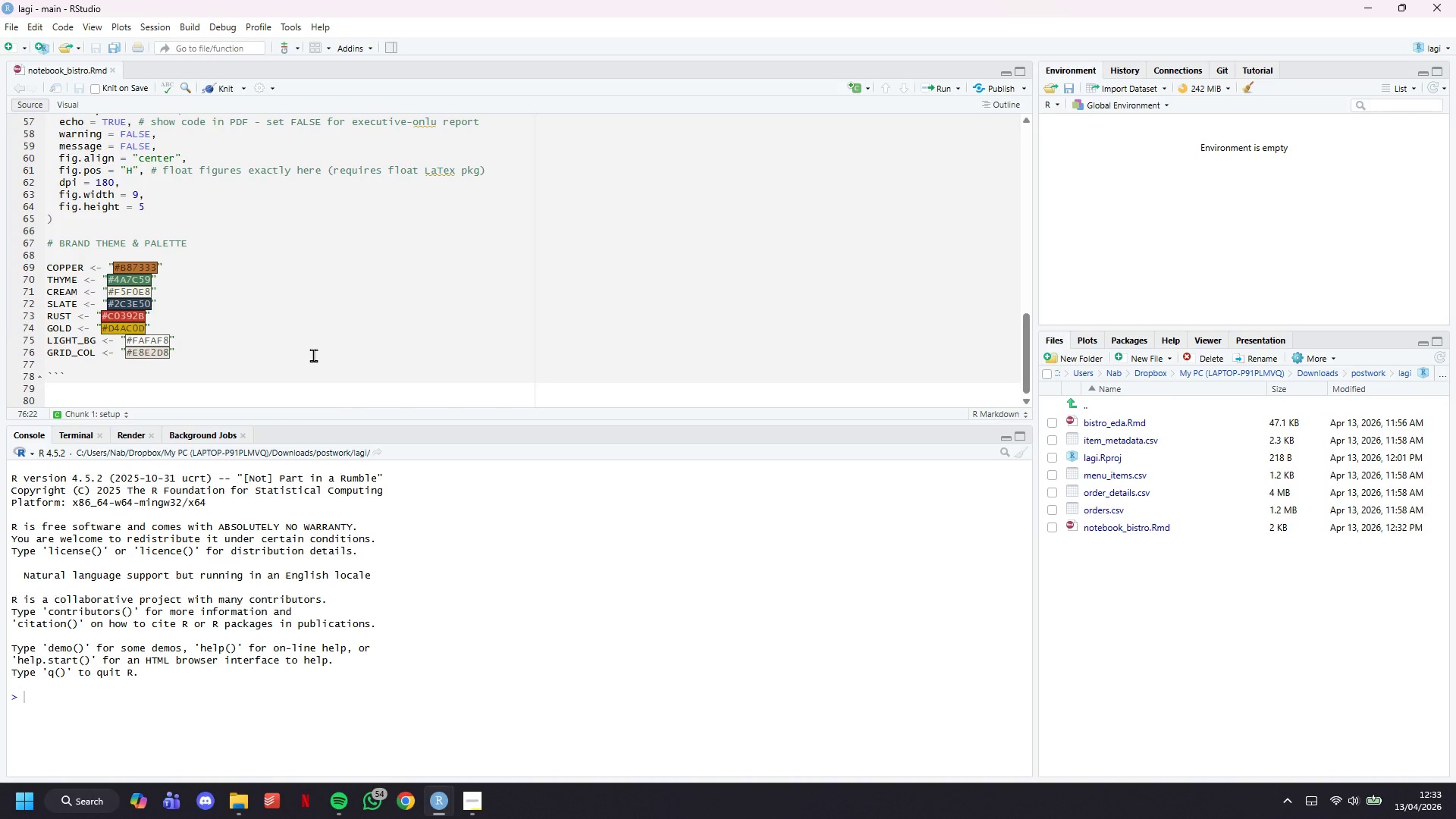 
key(Enter)
 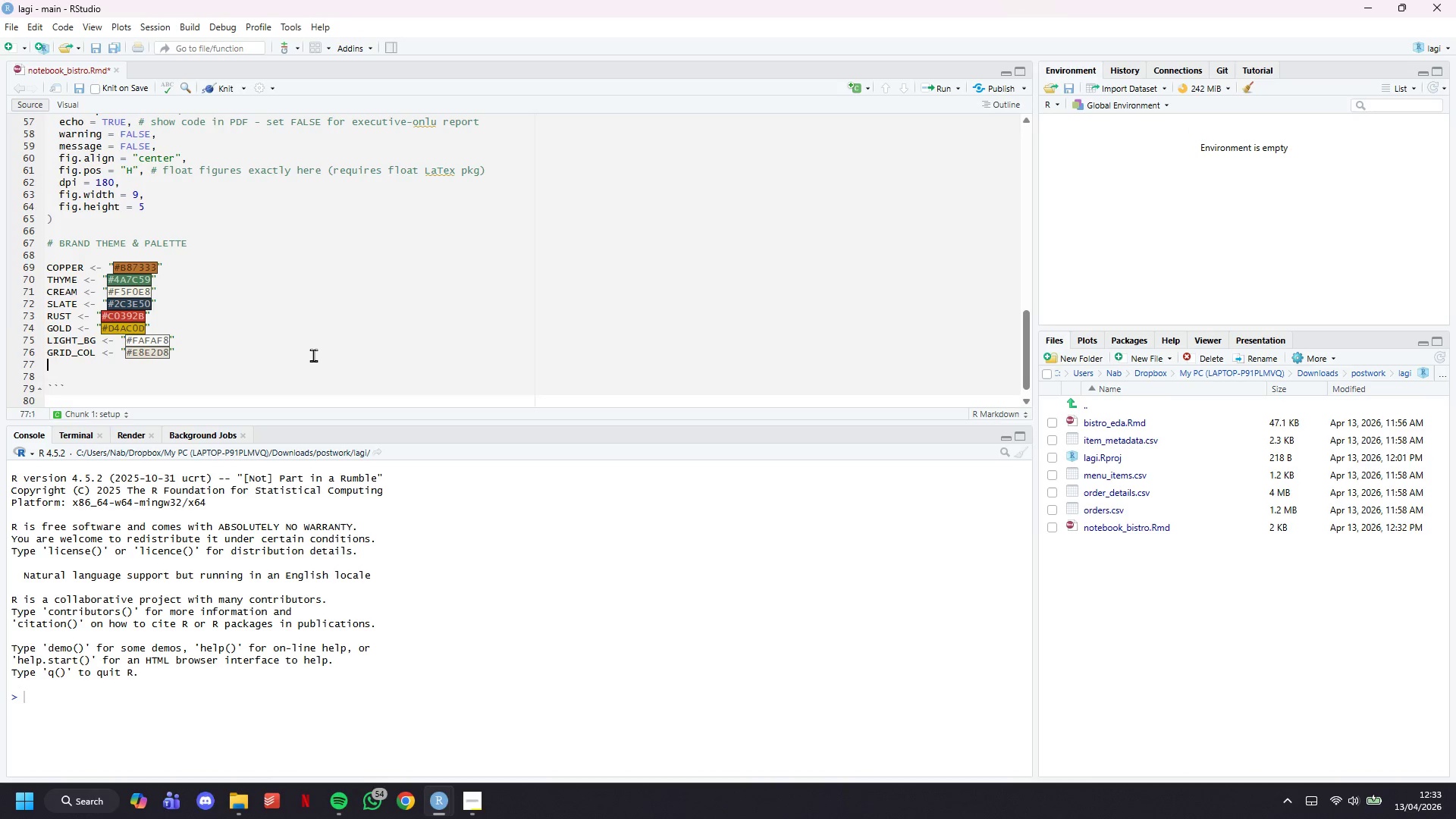 
key(Enter)
 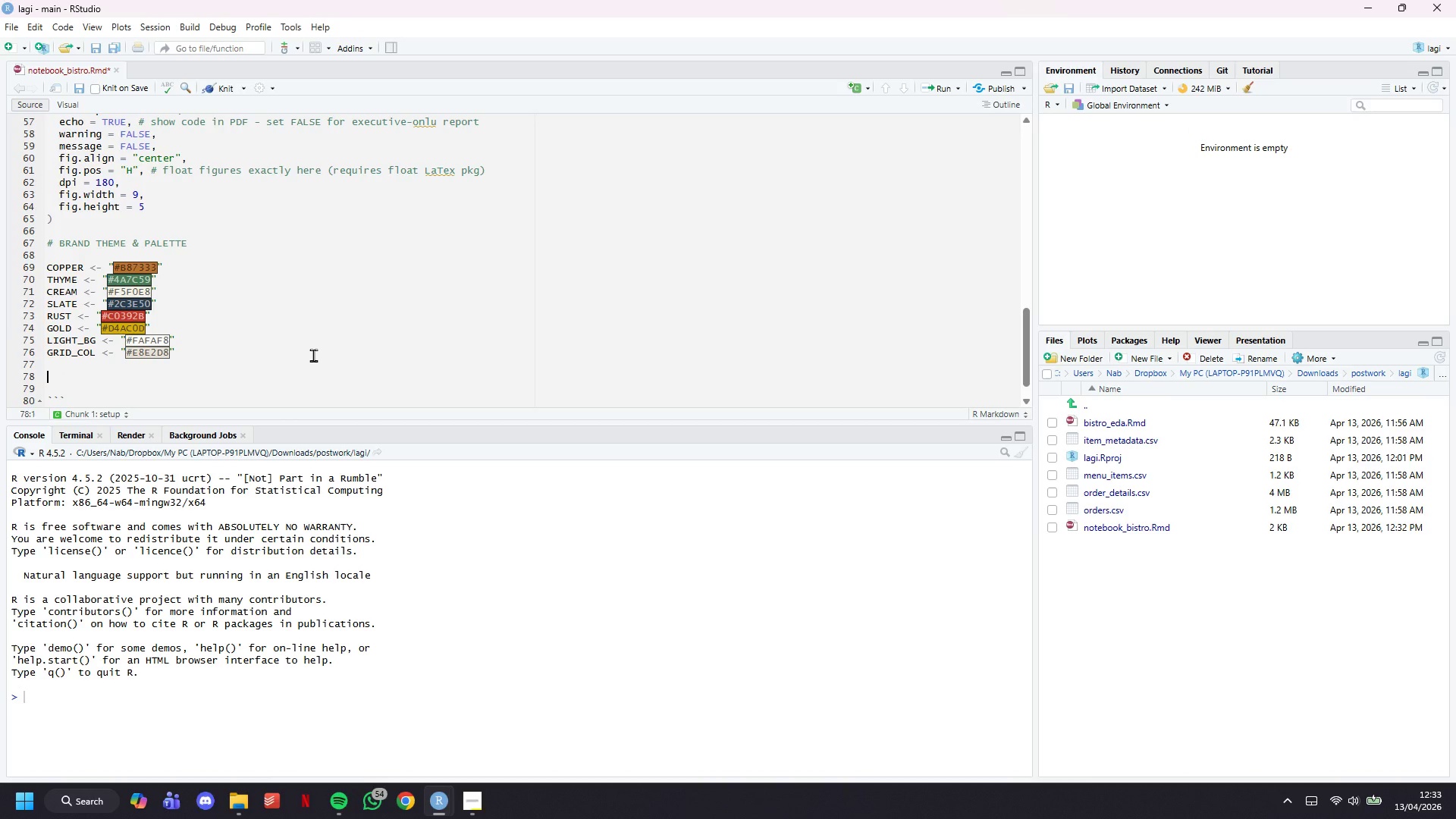 
type(CATEGORY_COLORS <- c()
 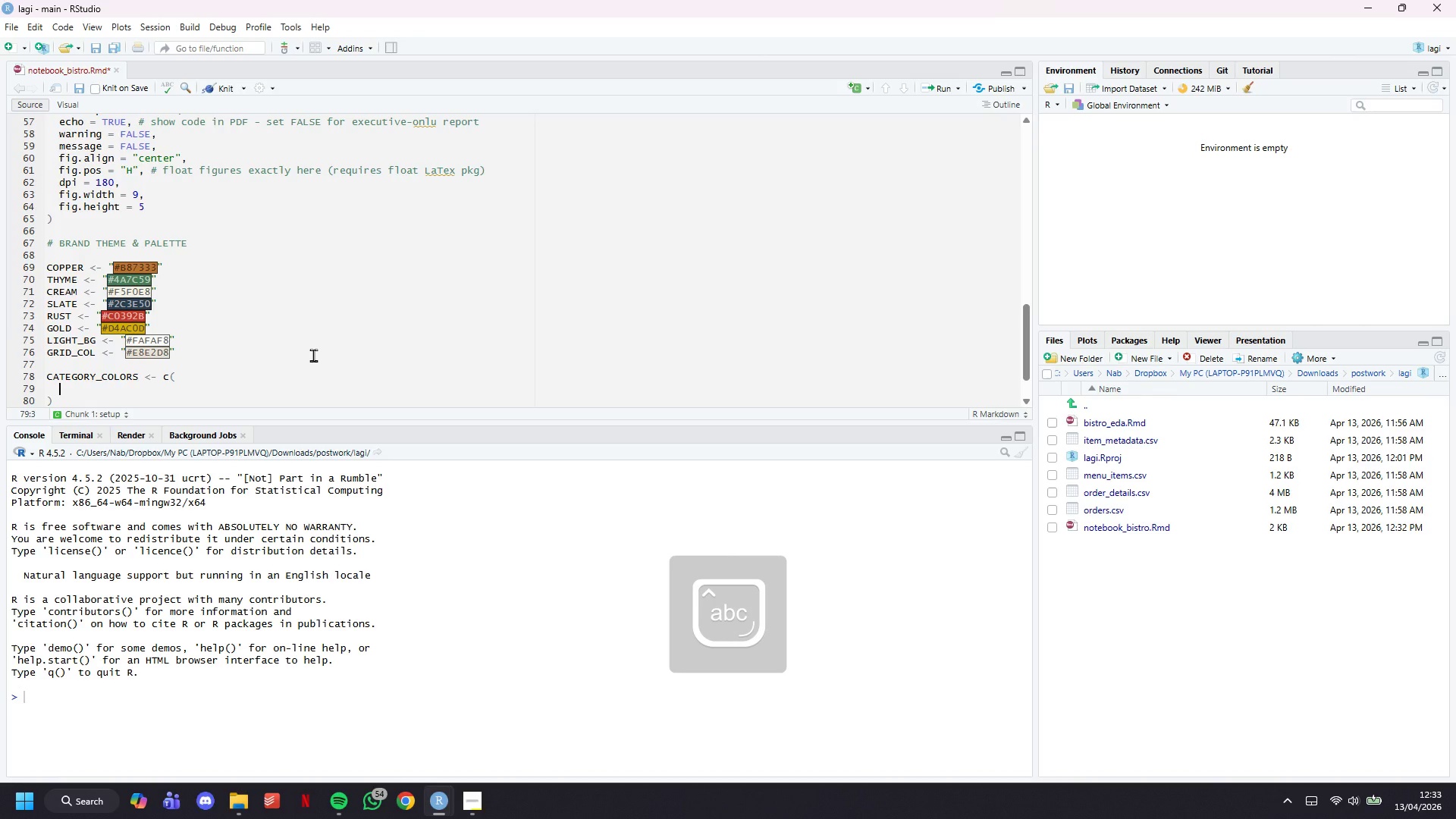 
 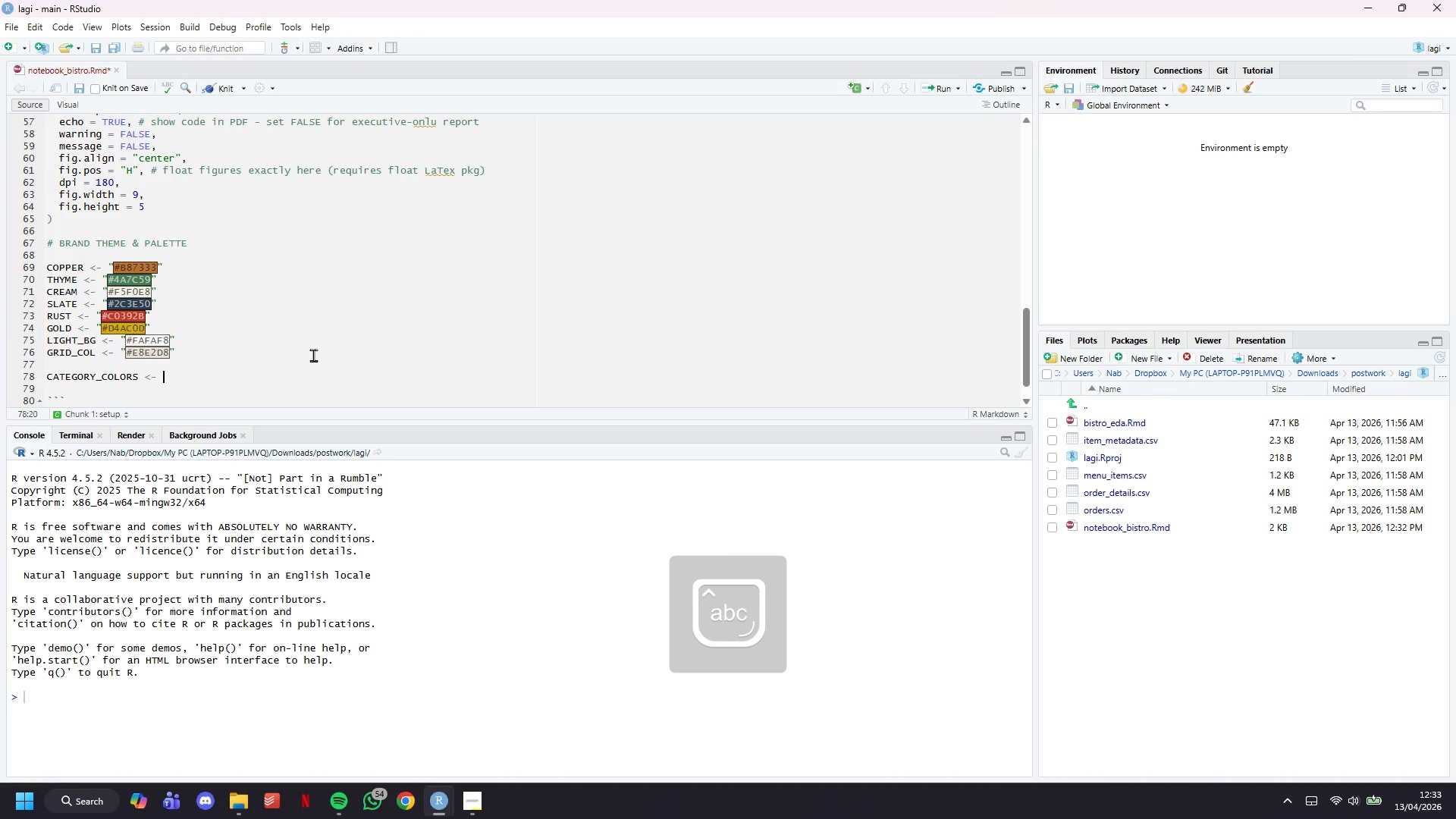 
key(Enter)
 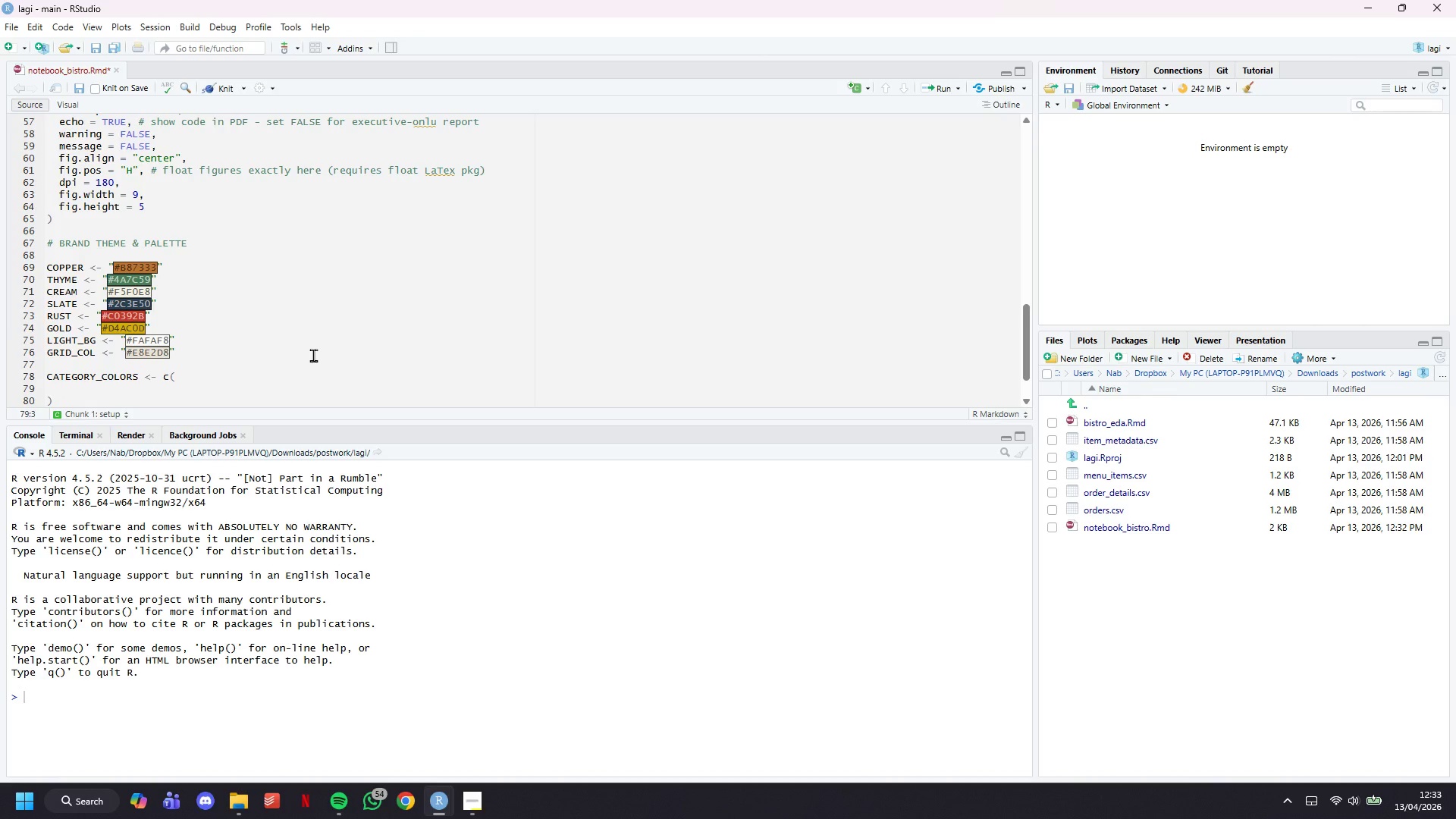 
wait(7.44)
 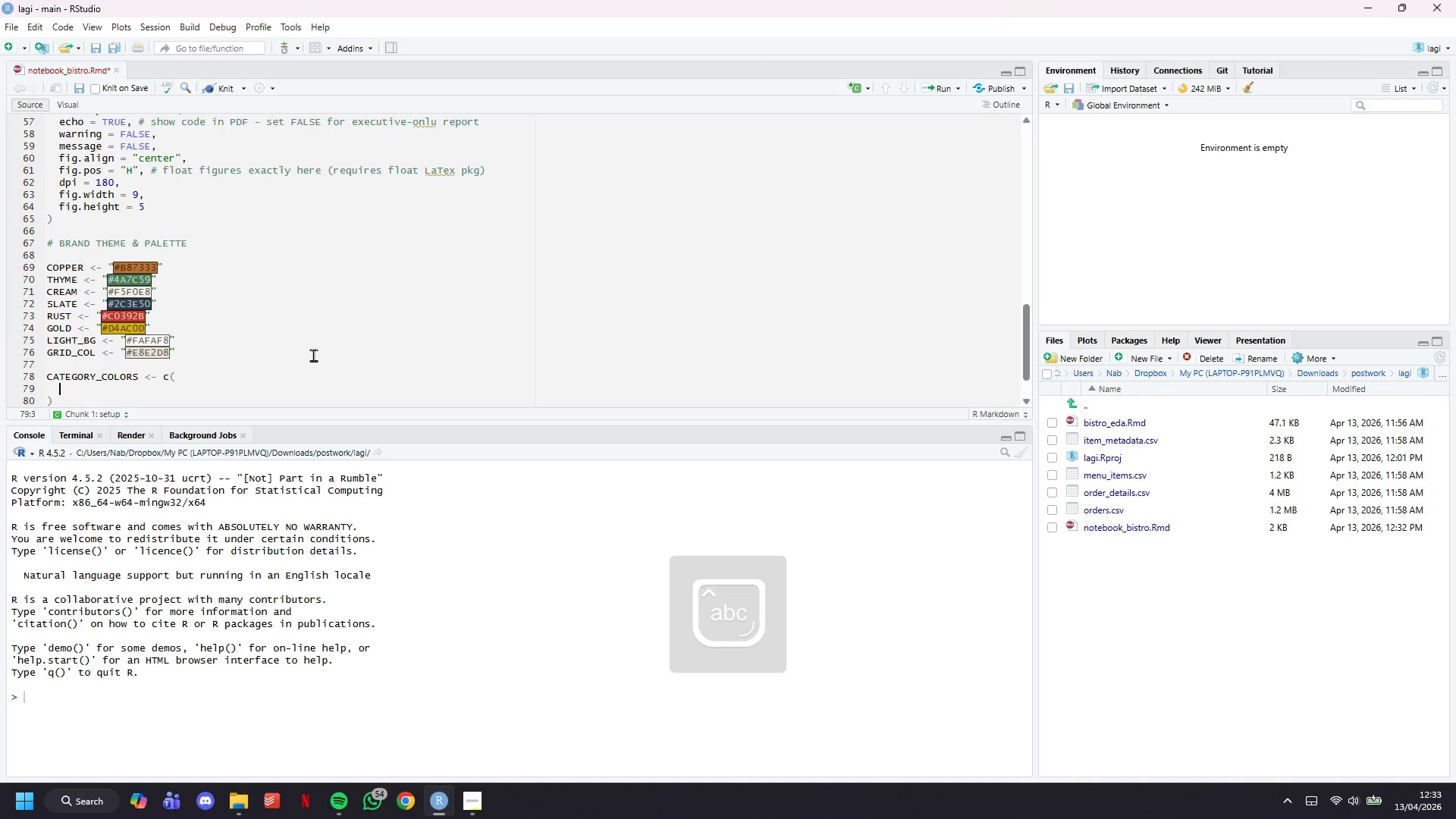 
type("Mains)
 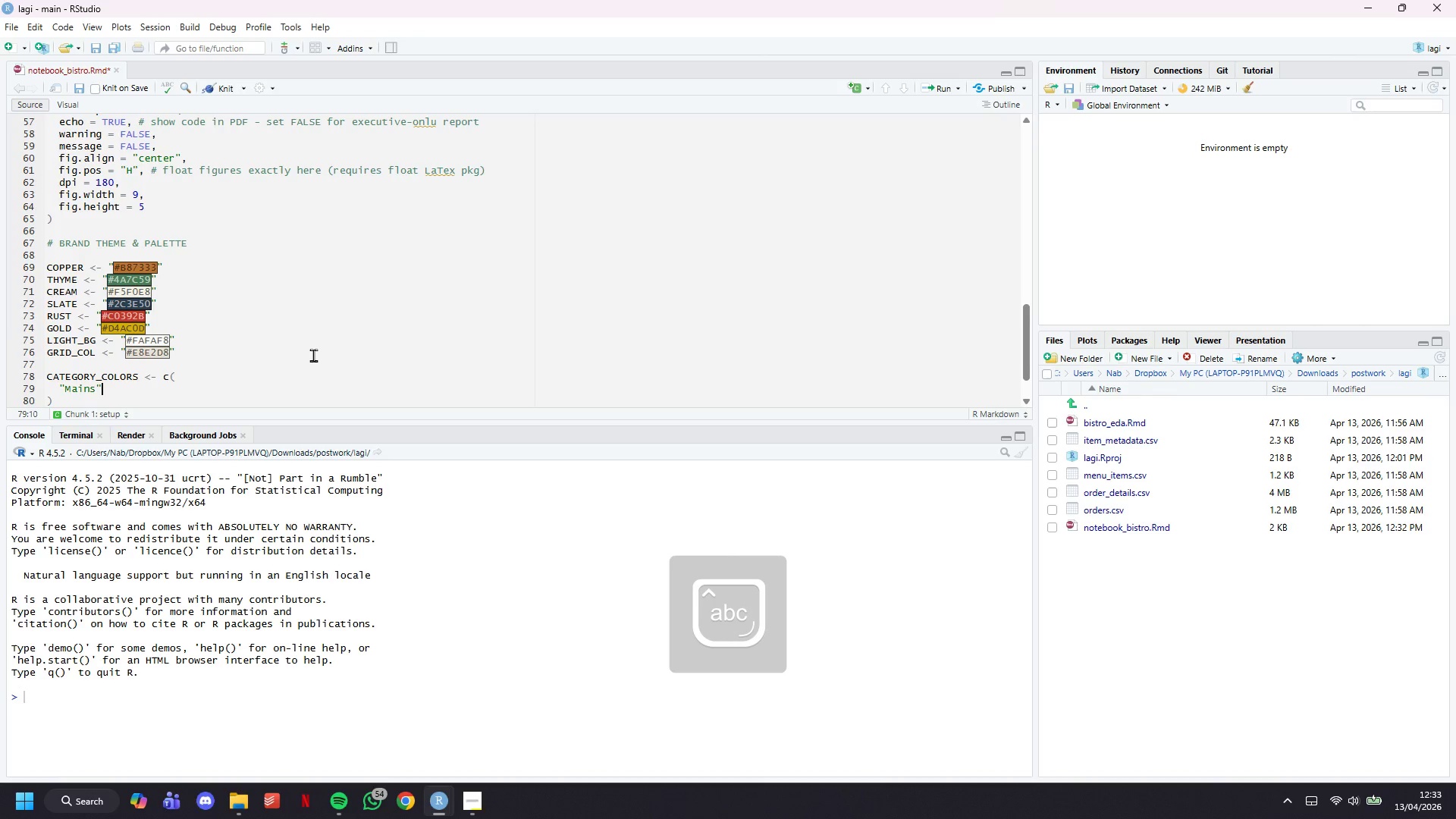 
key(ArrowRight)
 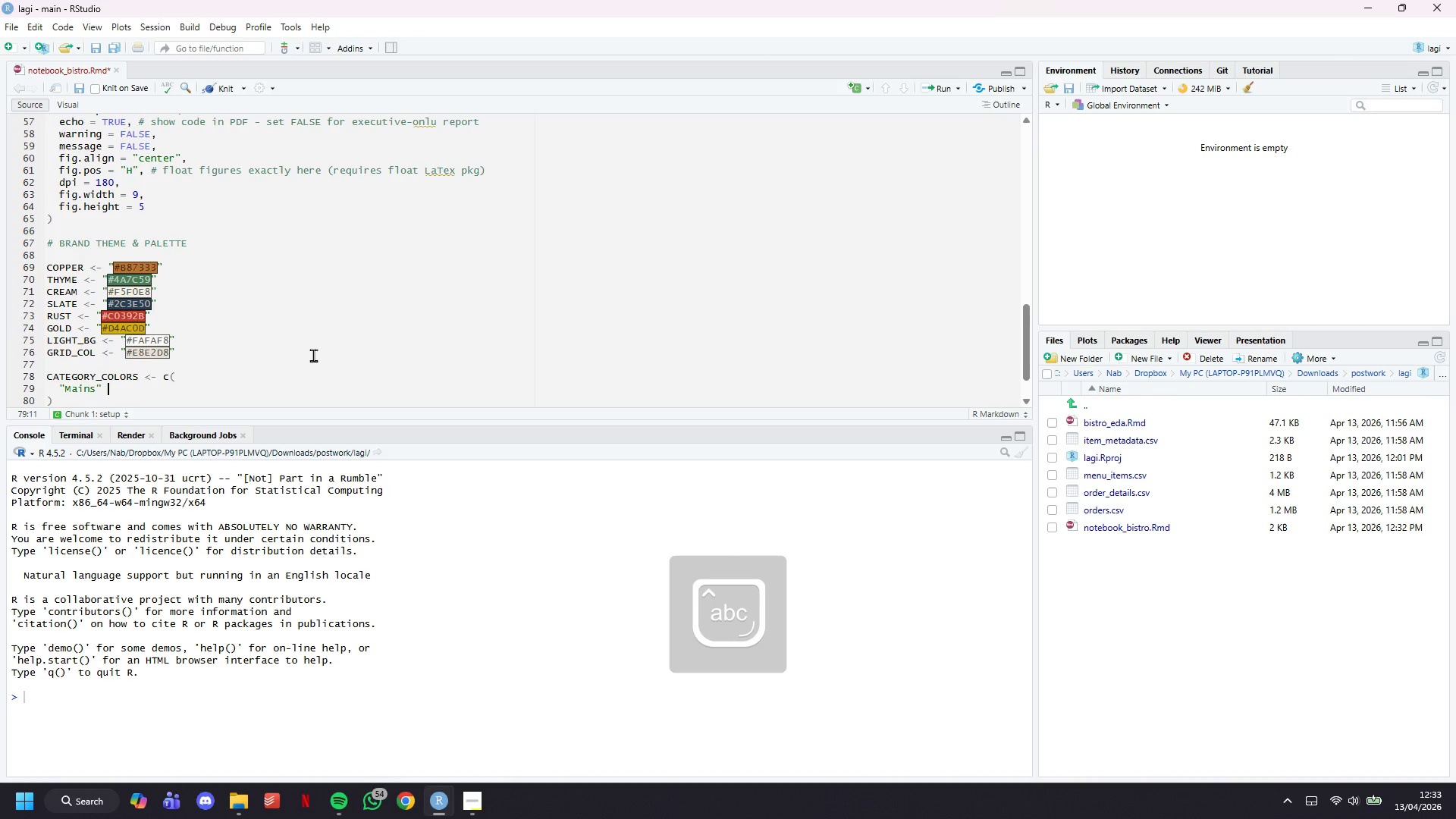 
type( = "#B87333)
 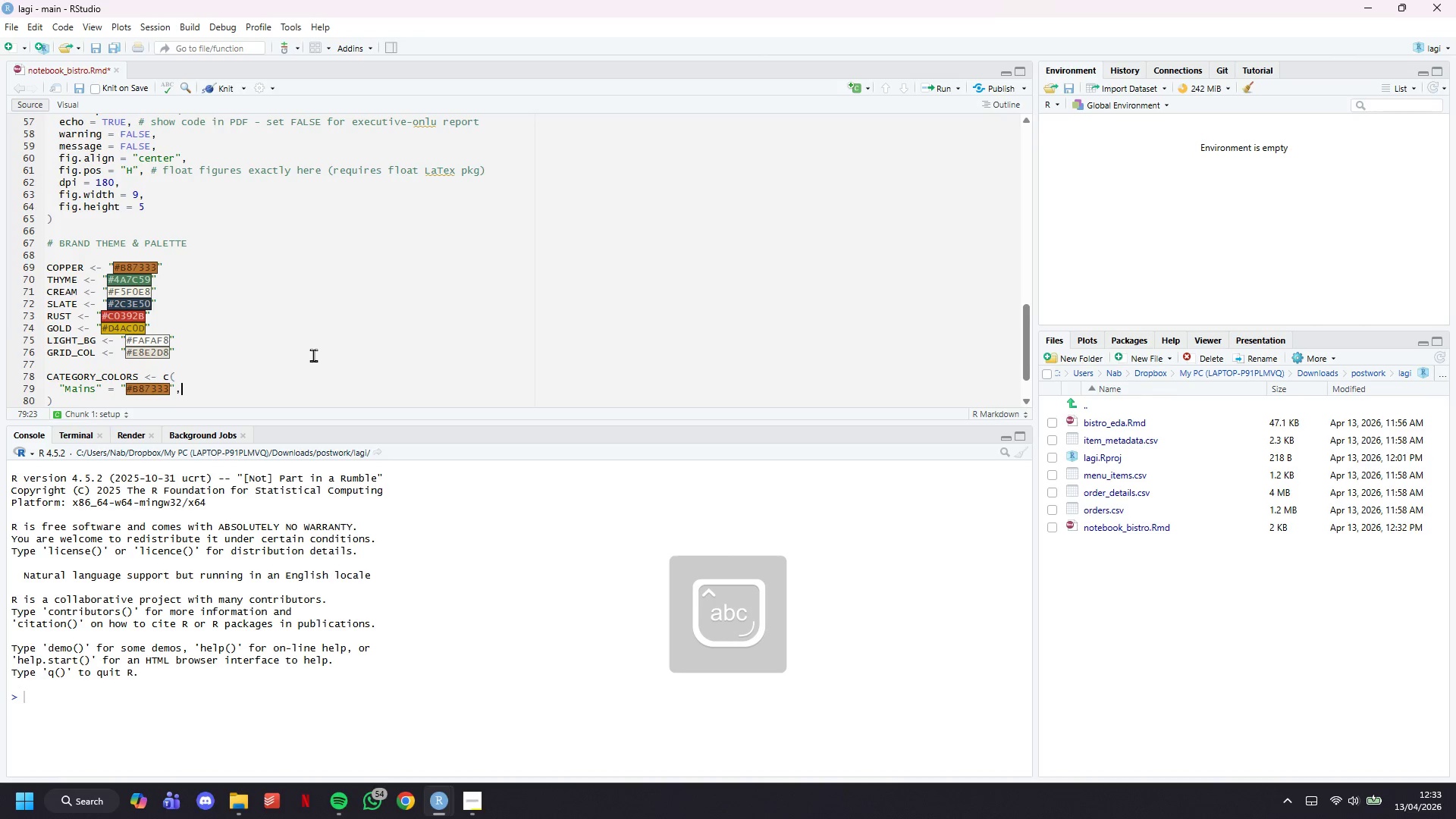 
 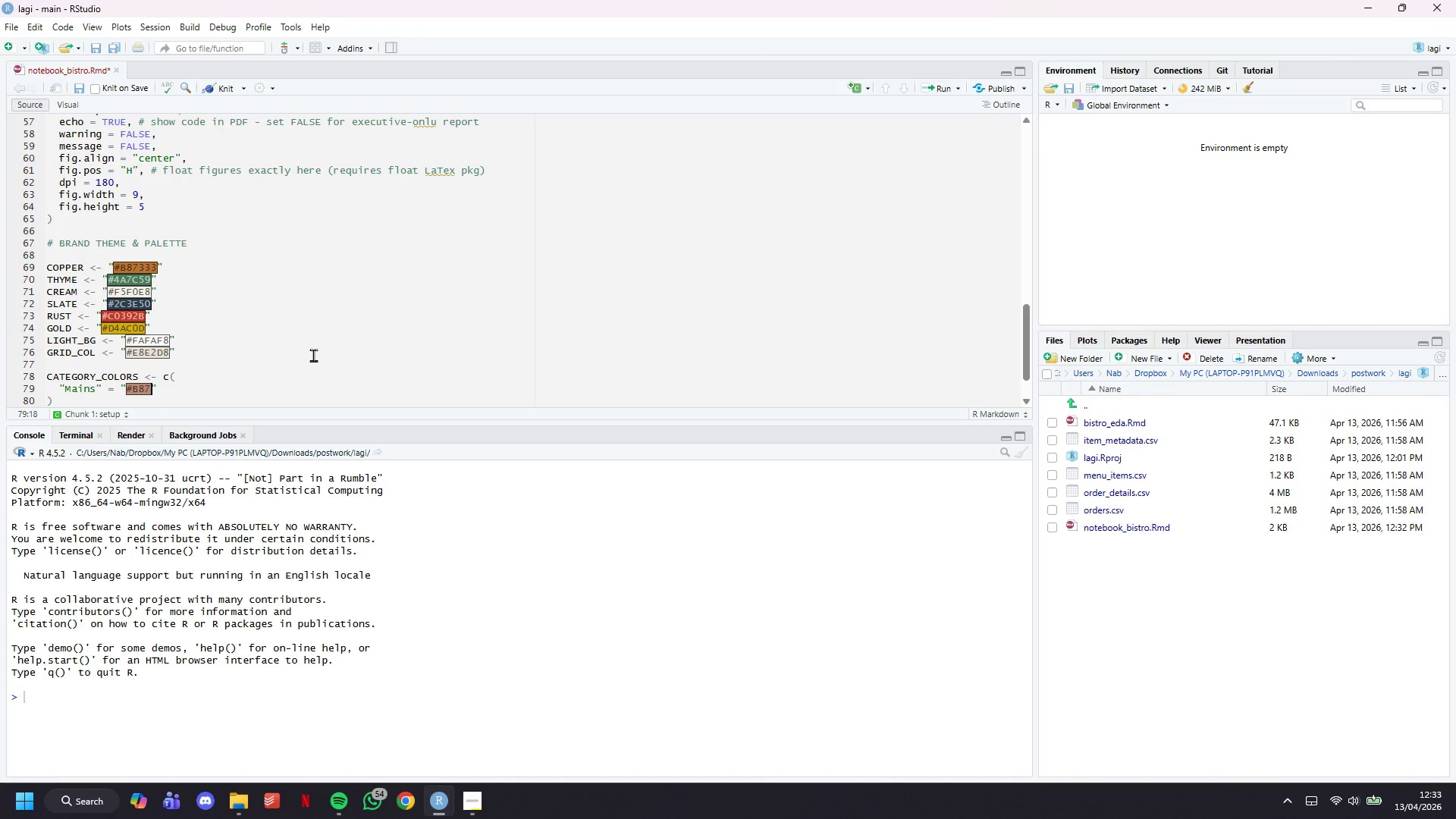 
key(ArrowRight)
 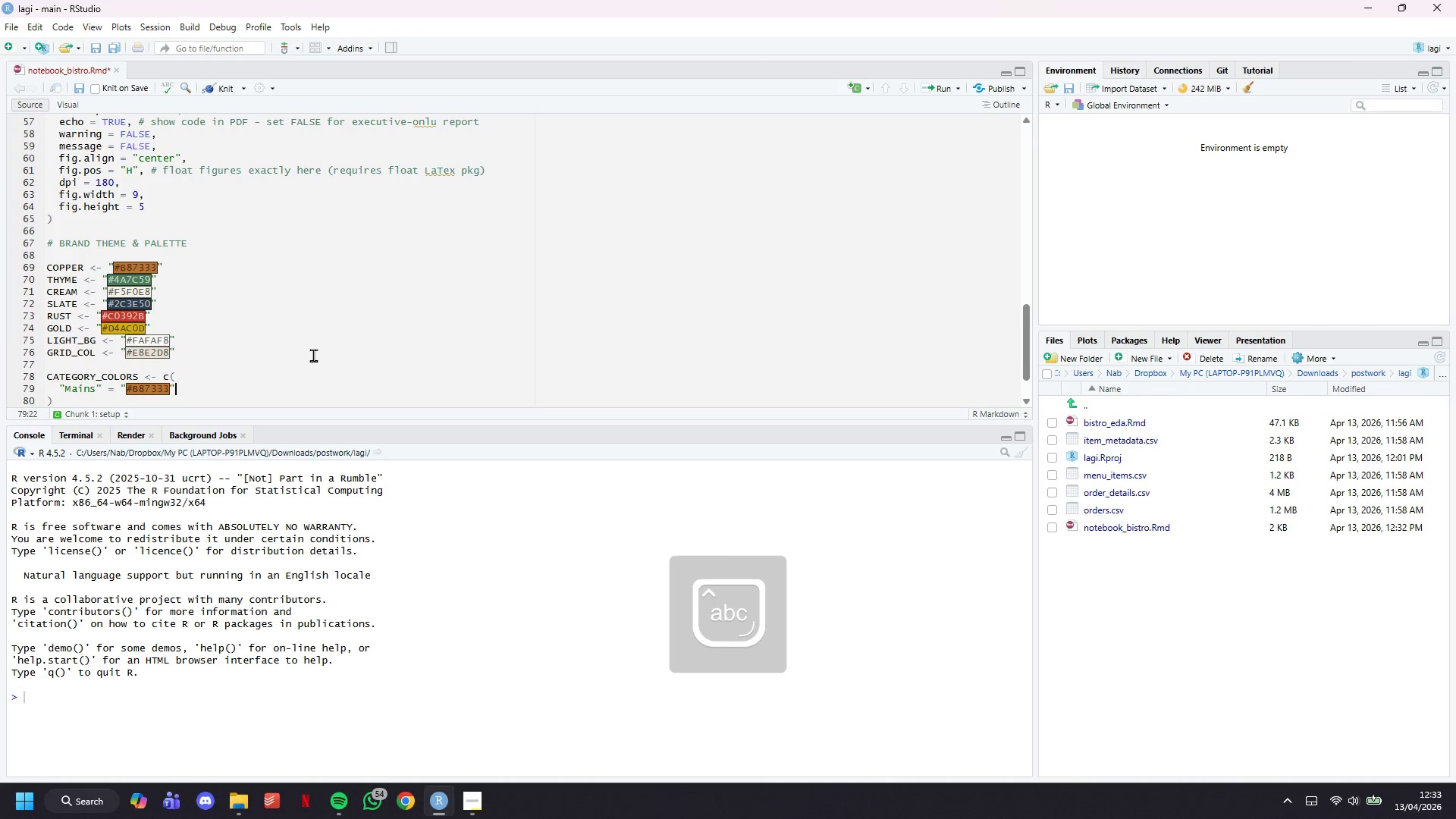 
key(Comma)
 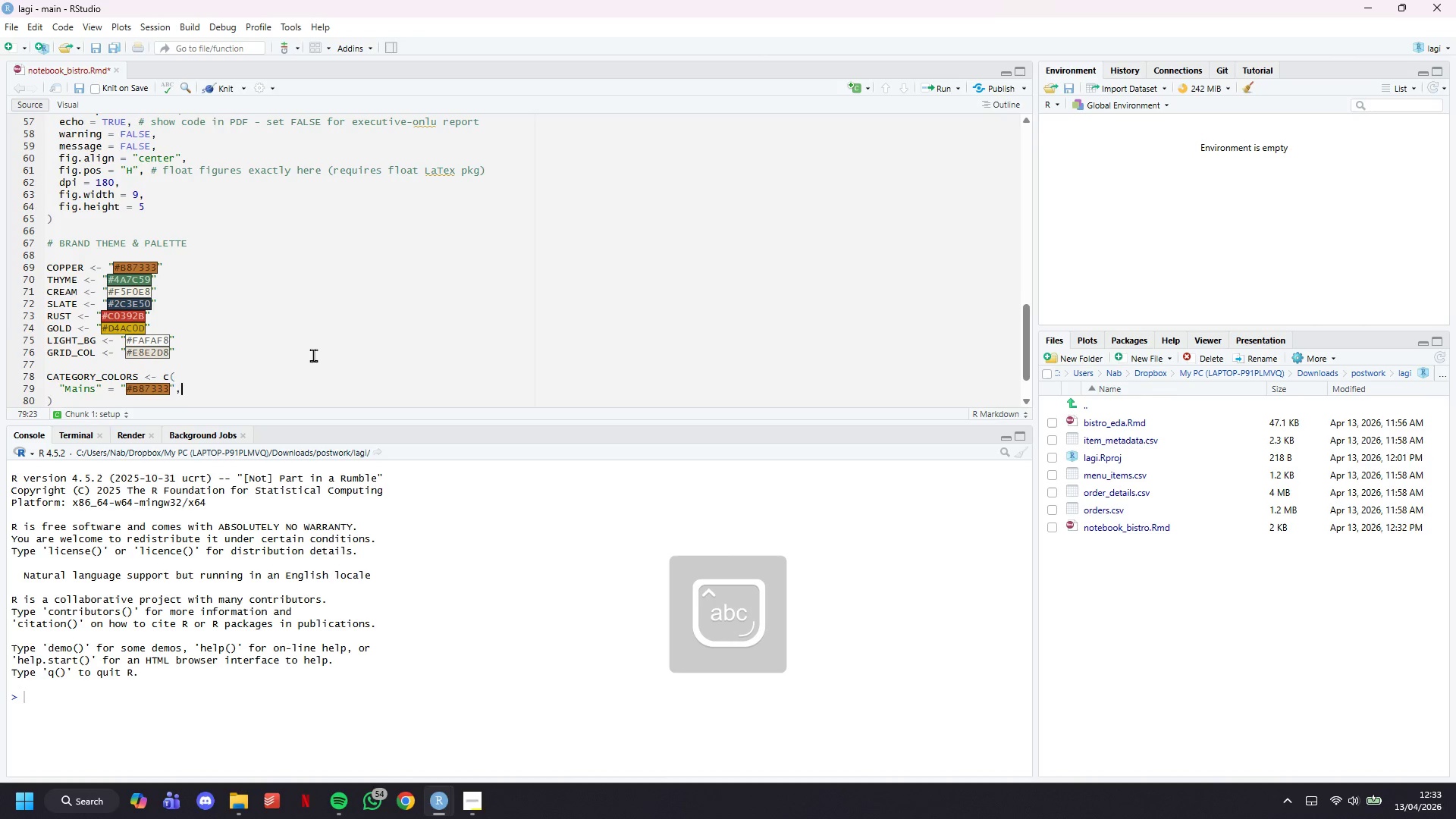 
key(Enter)
 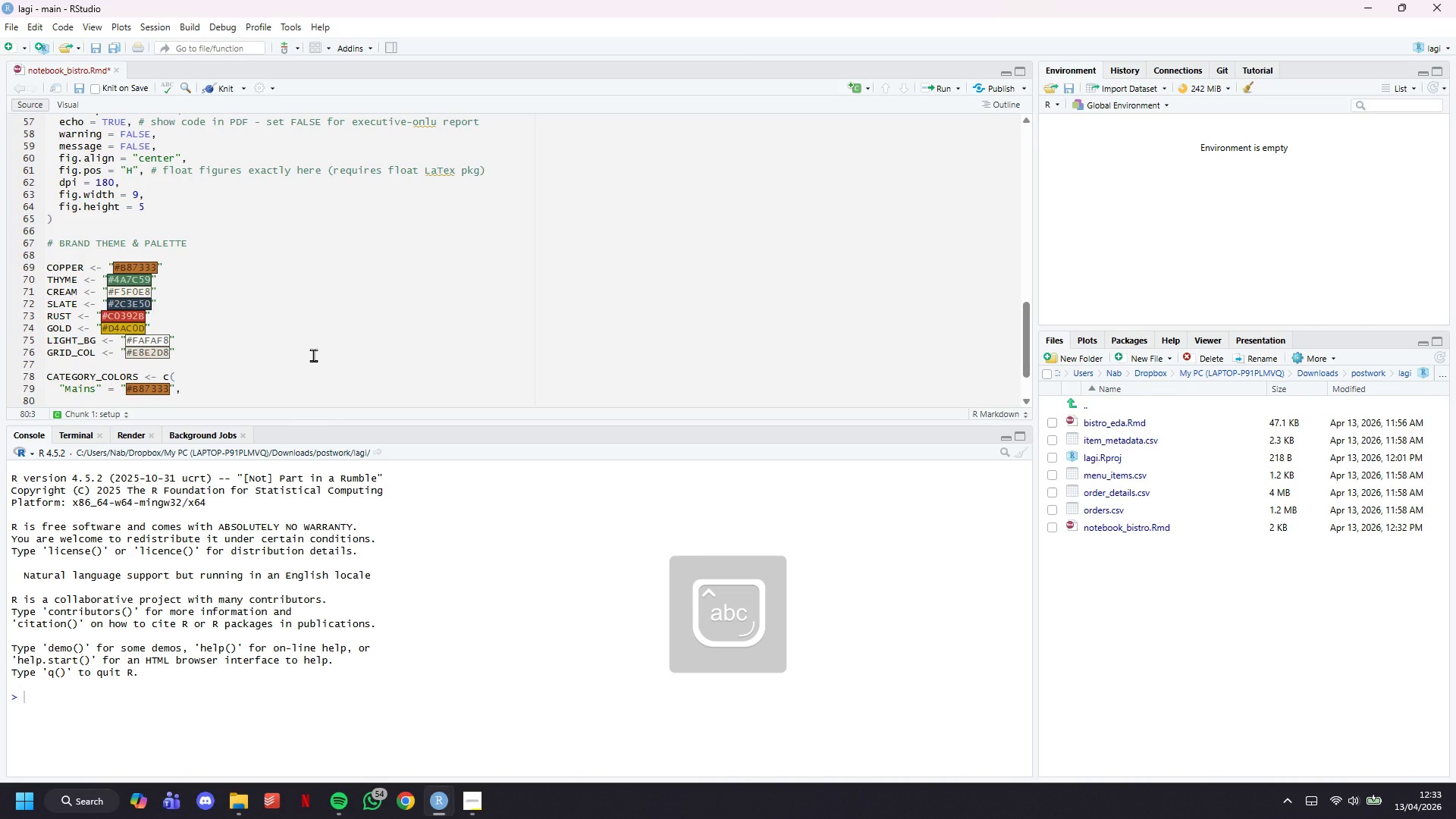 
type("Pasta)
 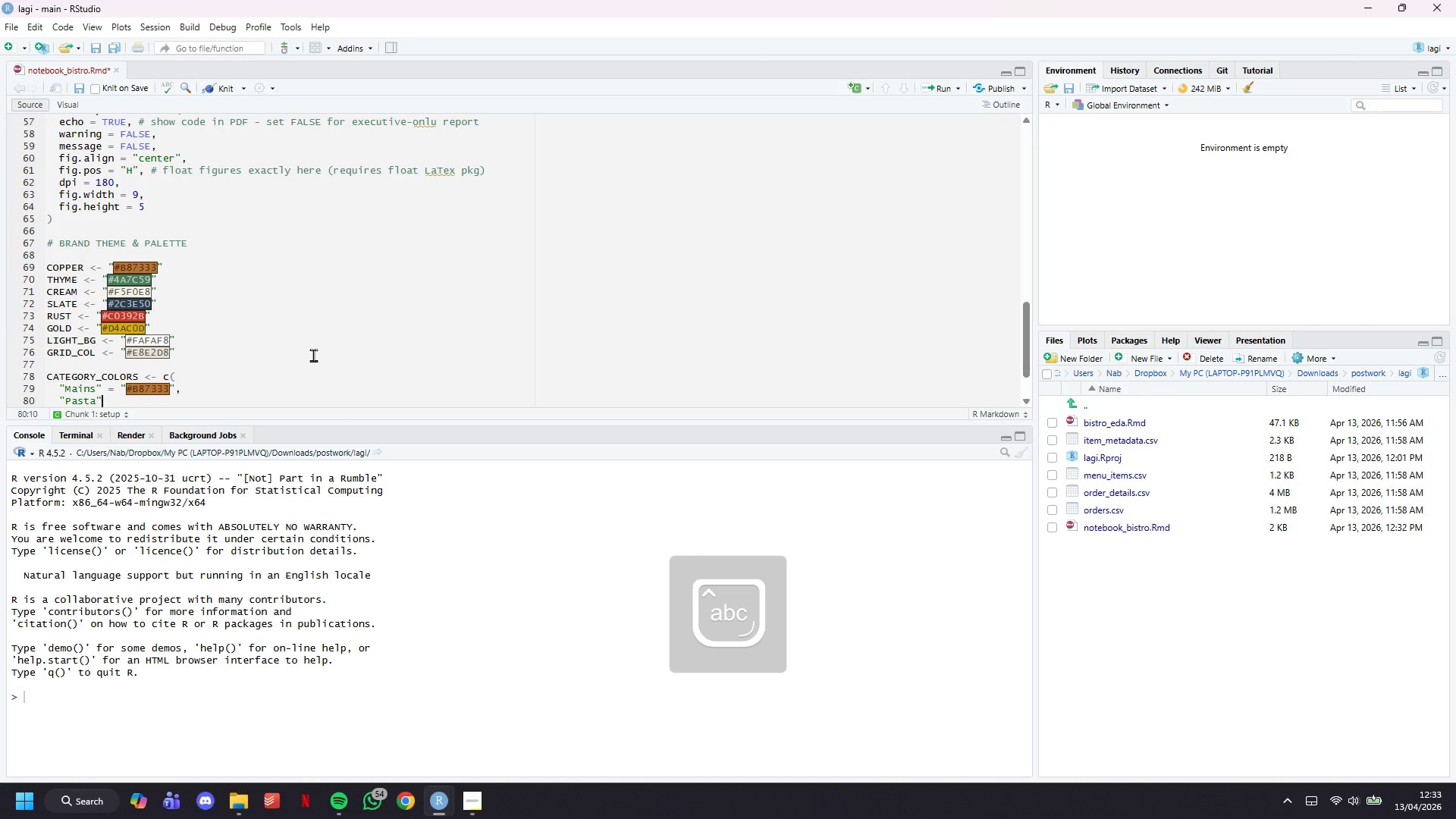 
key(ArrowRight)
 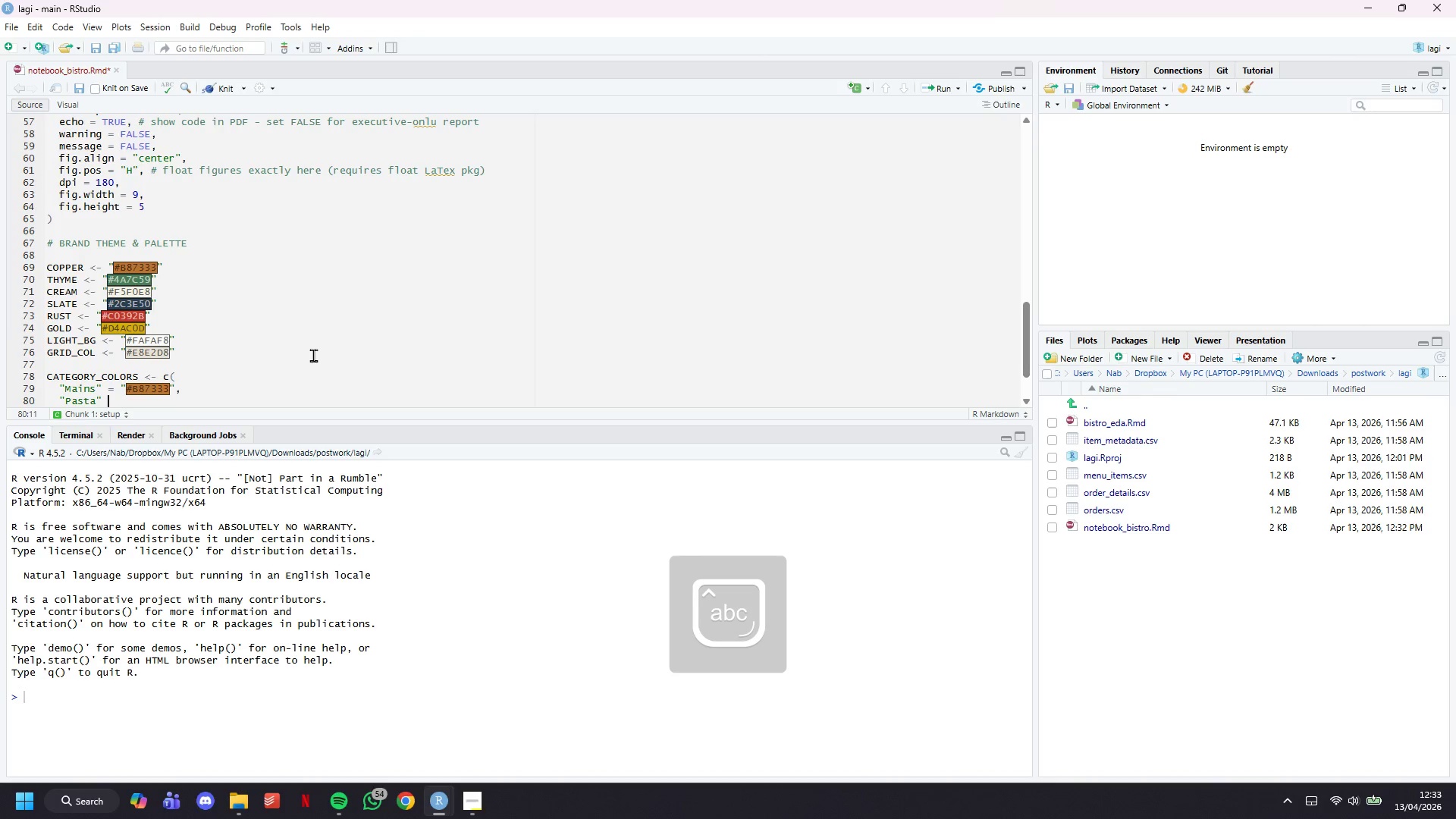 
type( = "#7D6E8A)
 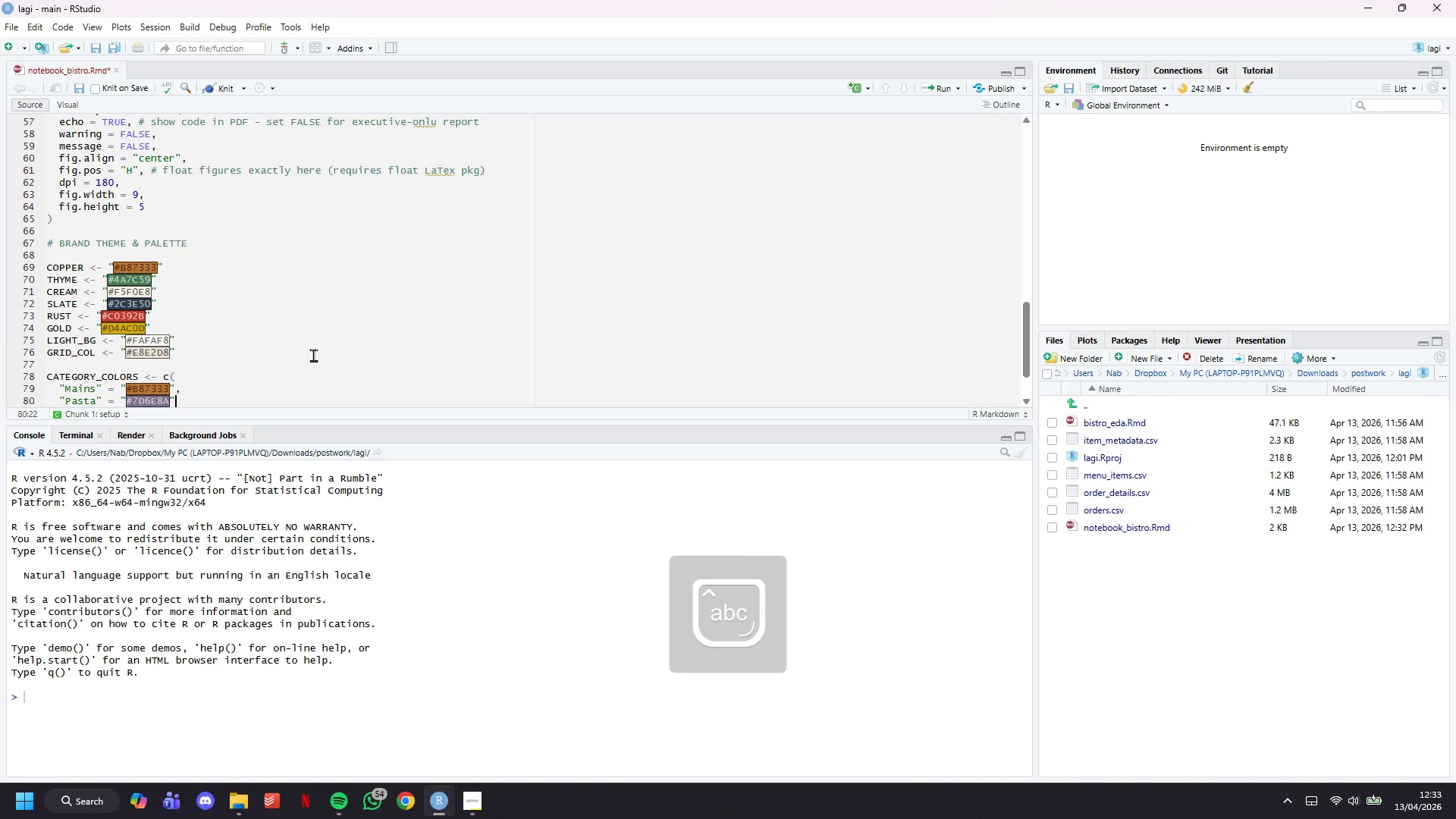 
 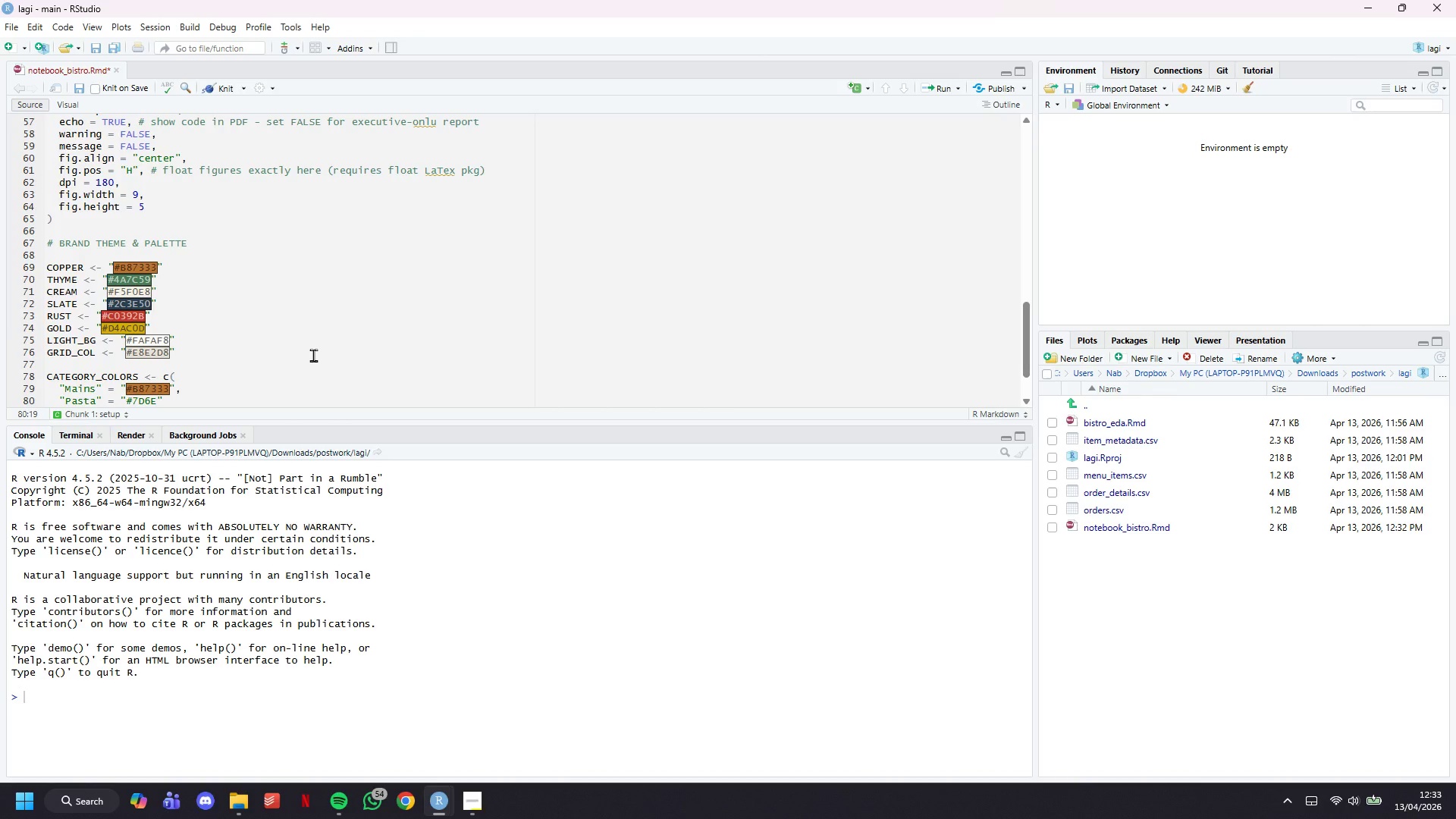 
key(ArrowRight)
 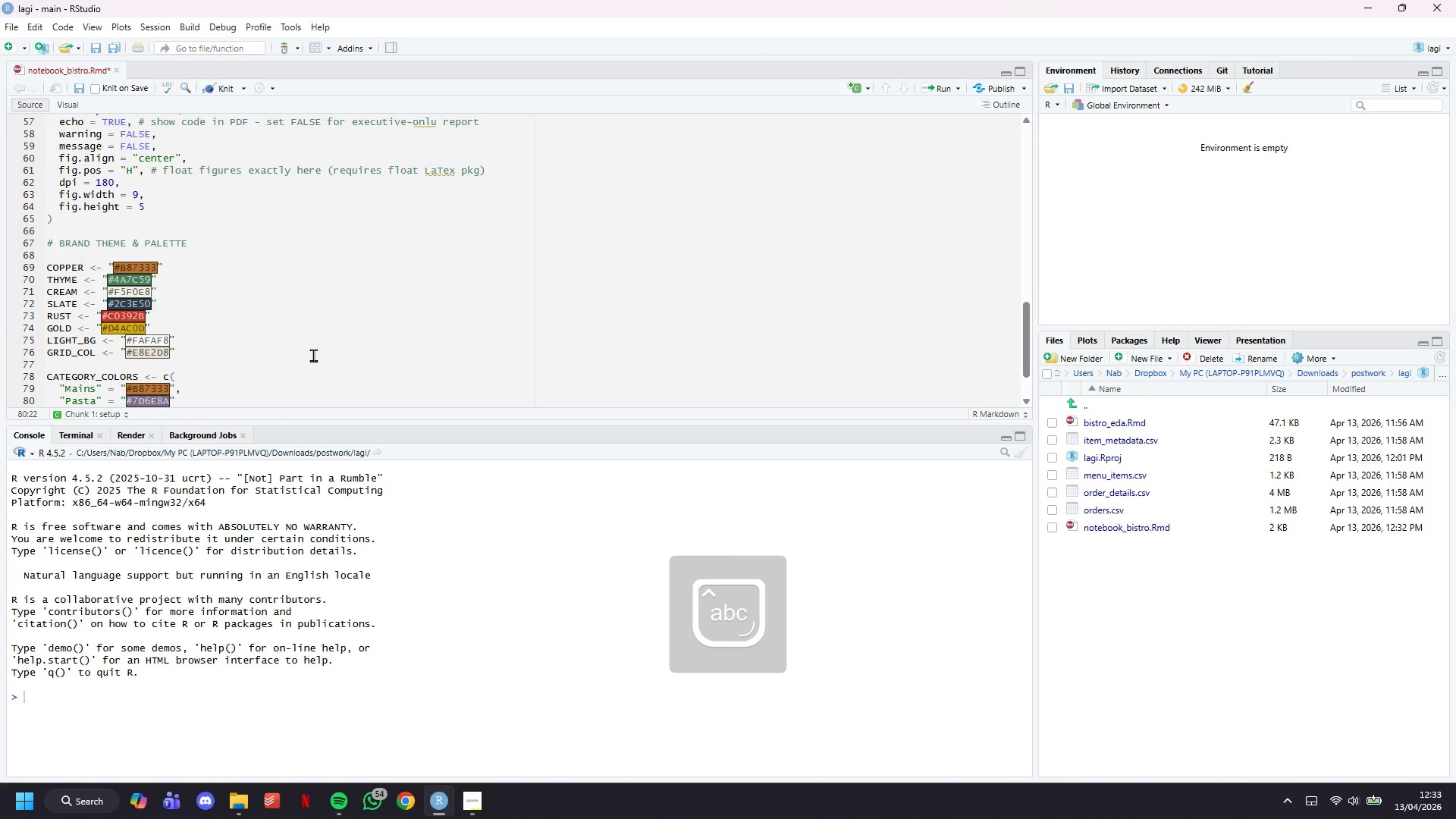 
key(Comma)
 